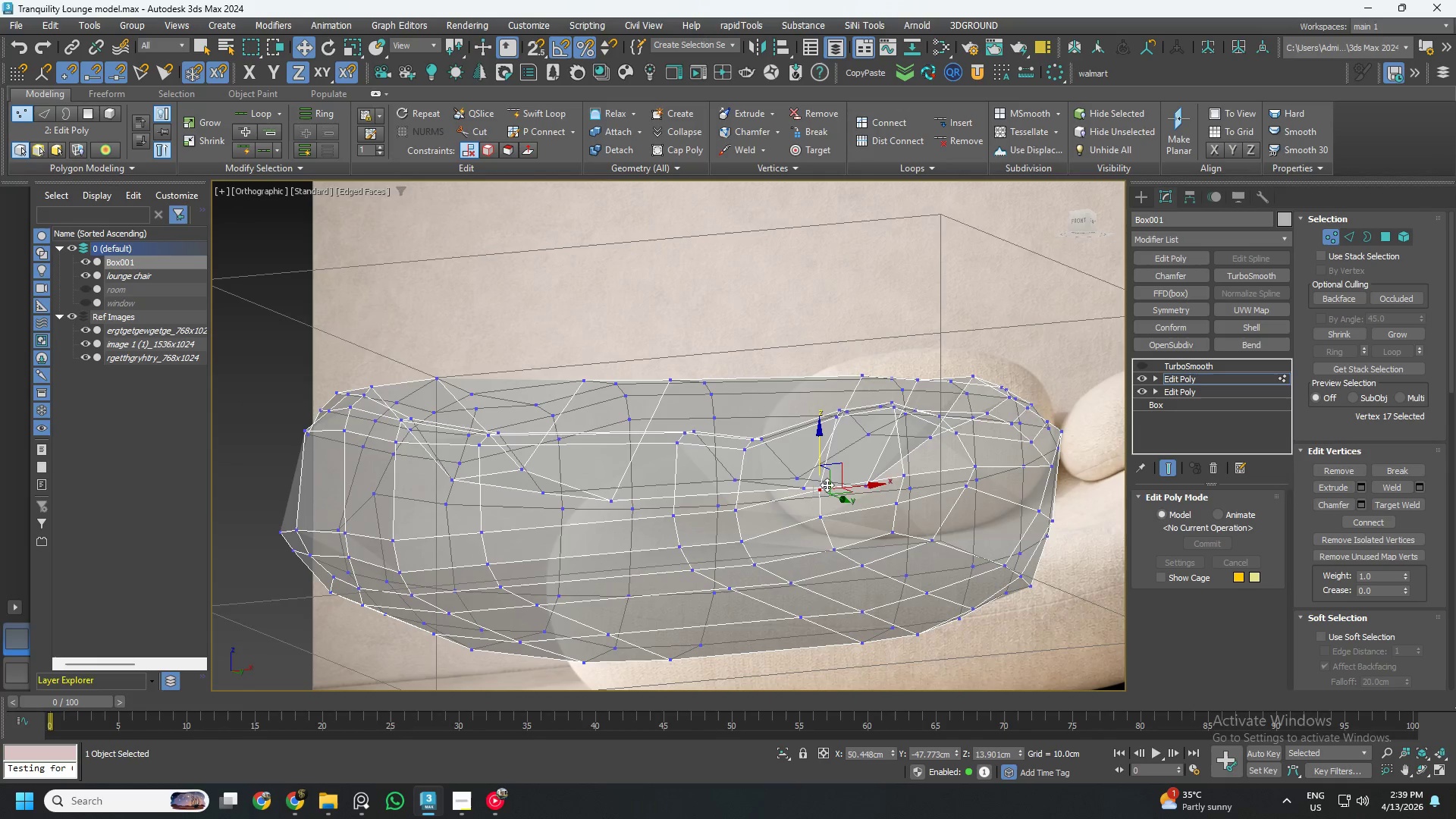 
hold_key(key=AltLeft, duration=0.66)
 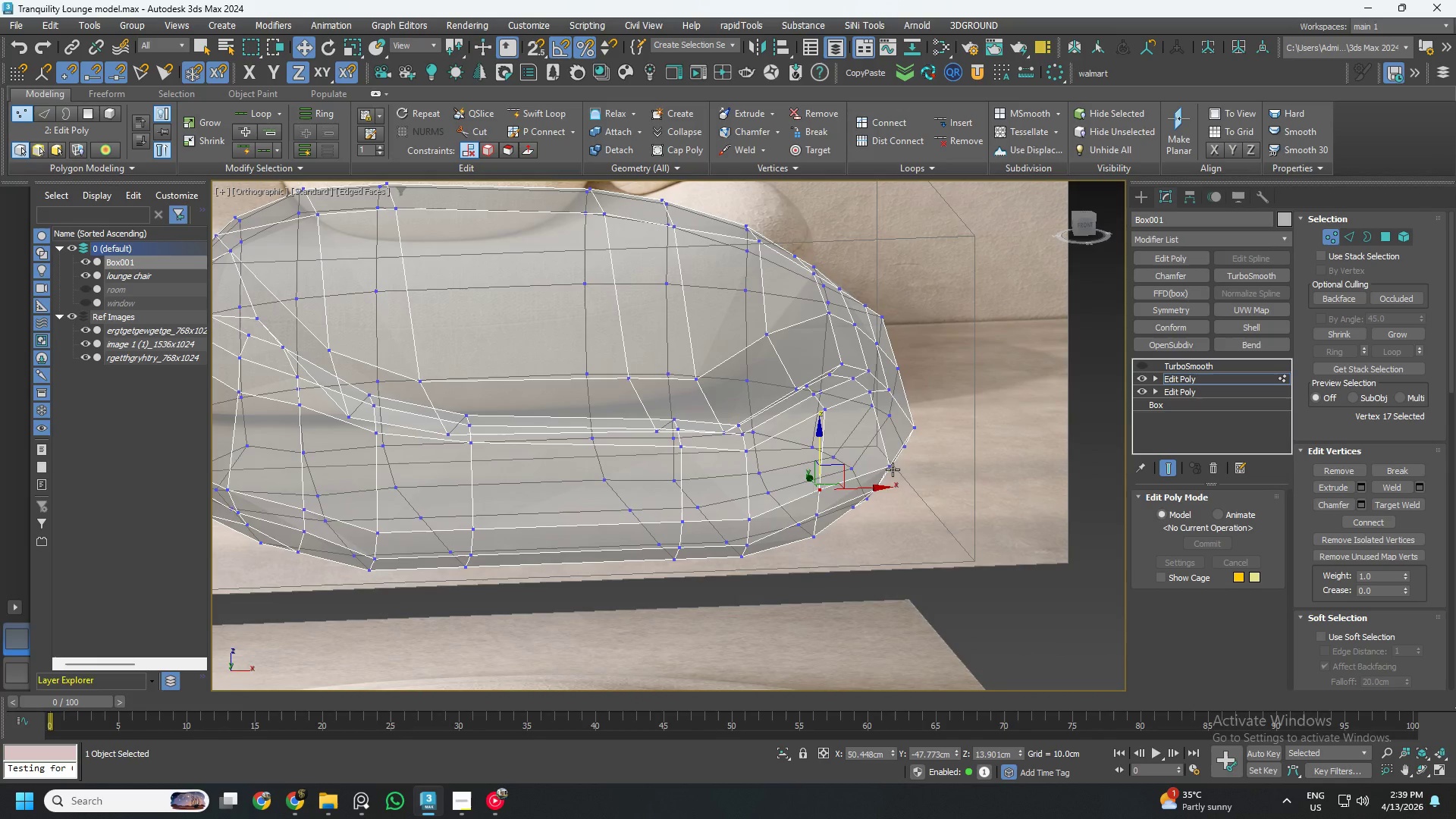 
hold_key(key=ControlLeft, duration=0.38)
 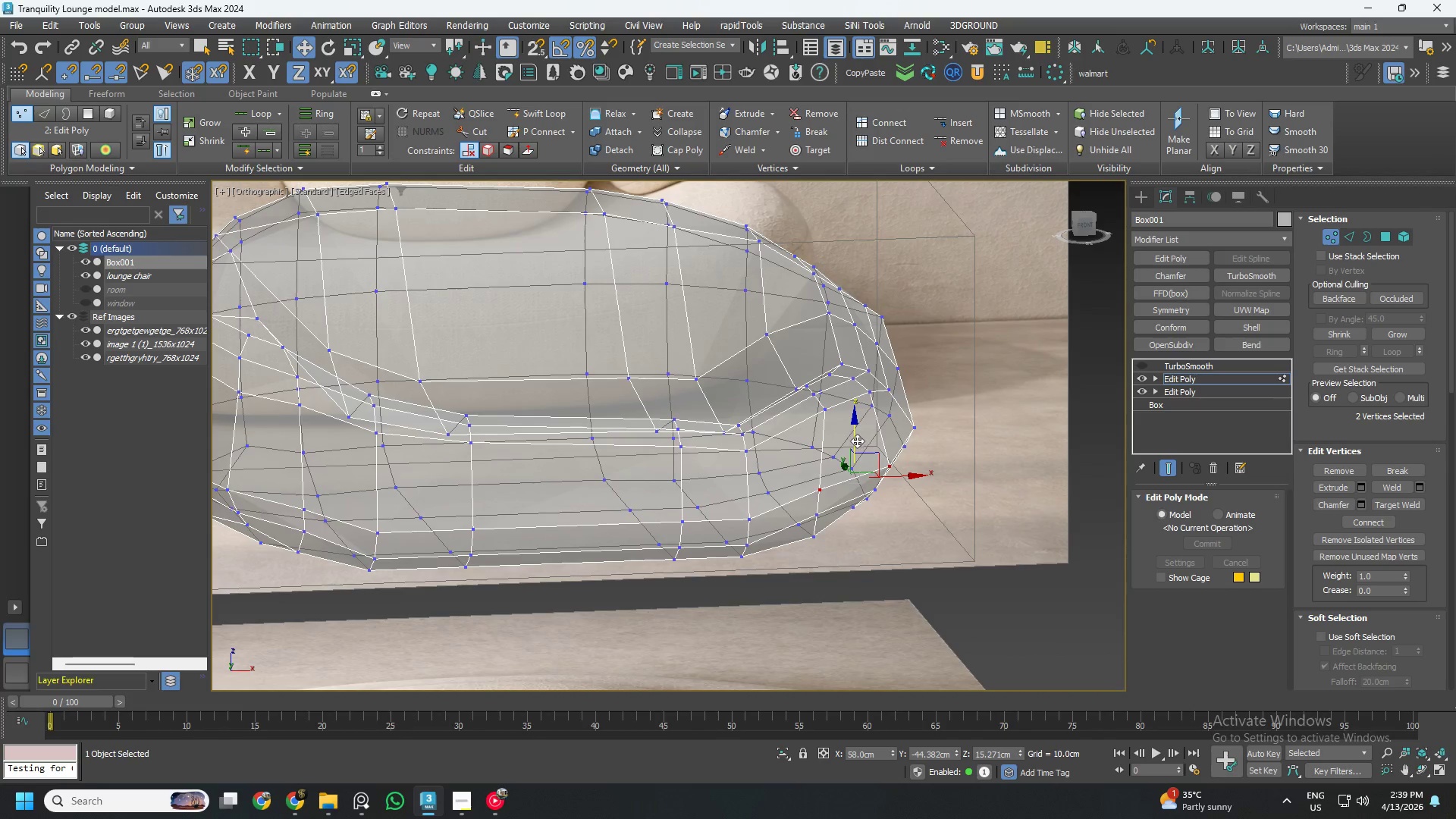 
left_click_drag(start_coordinate=[856, 440], to_coordinate=[846, 426])
 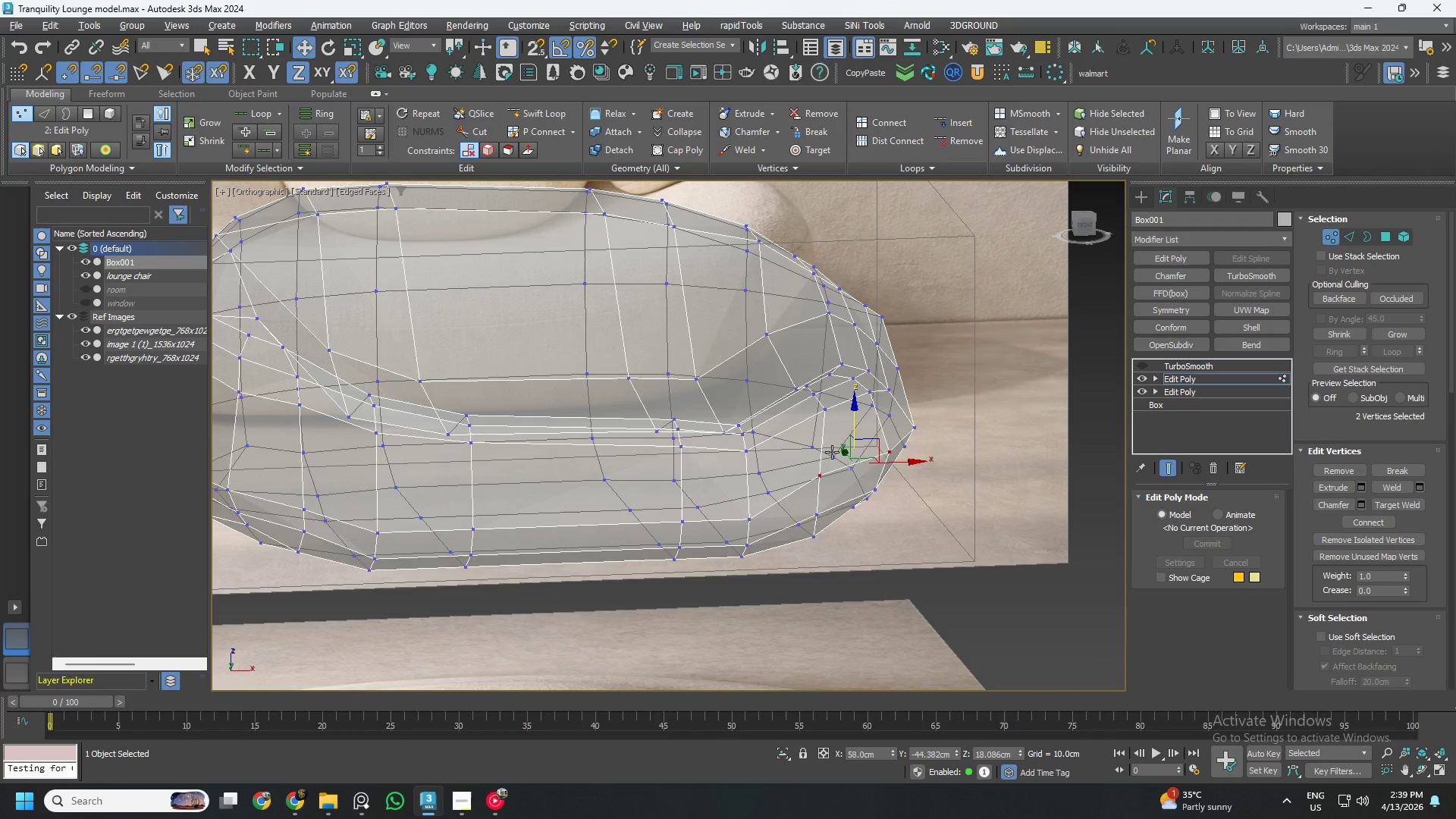 
hold_key(key=AltLeft, duration=0.56)
left_click([818, 471])
 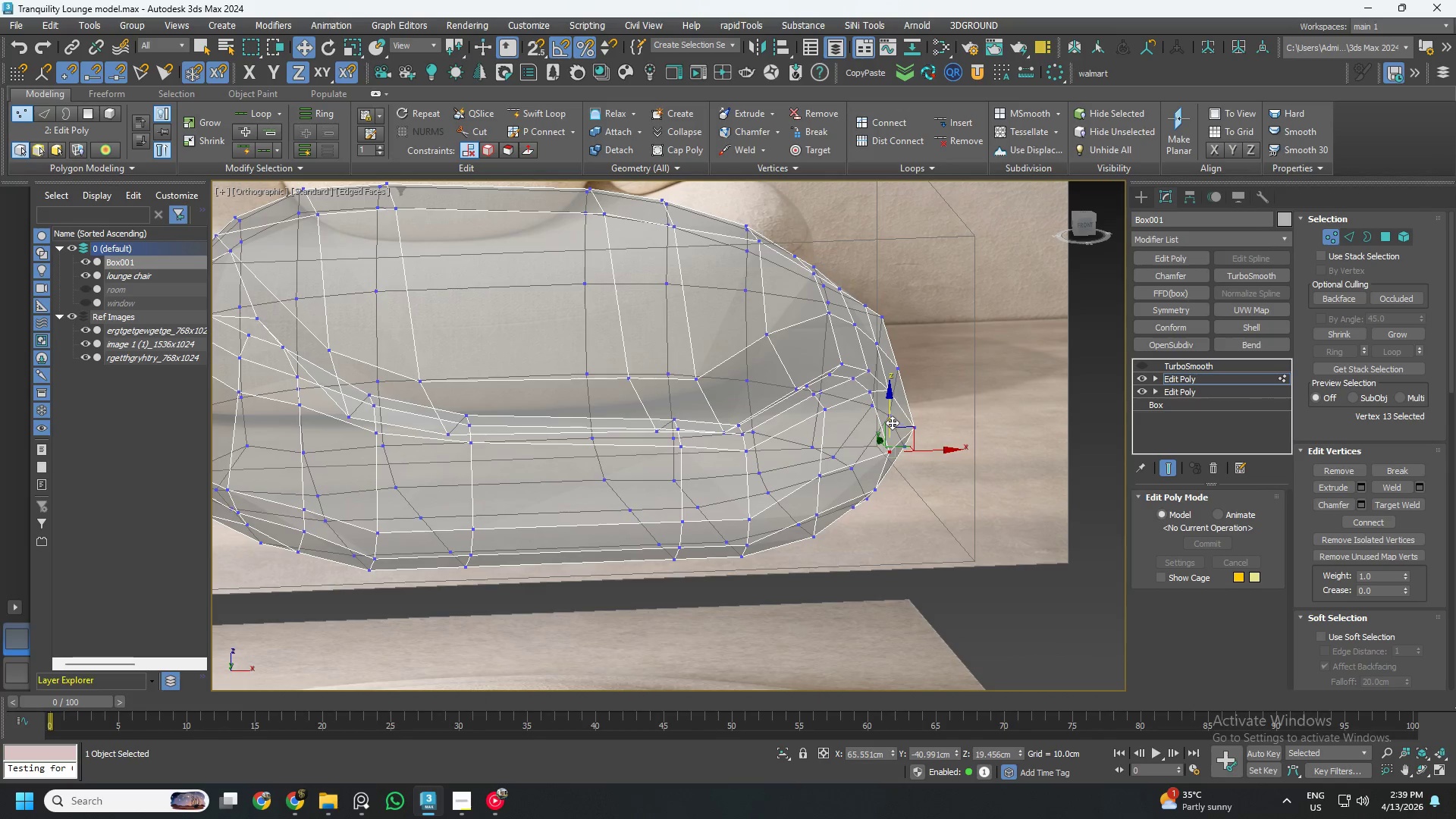 
left_click_drag(start_coordinate=[890, 415], to_coordinate=[887, 405])
 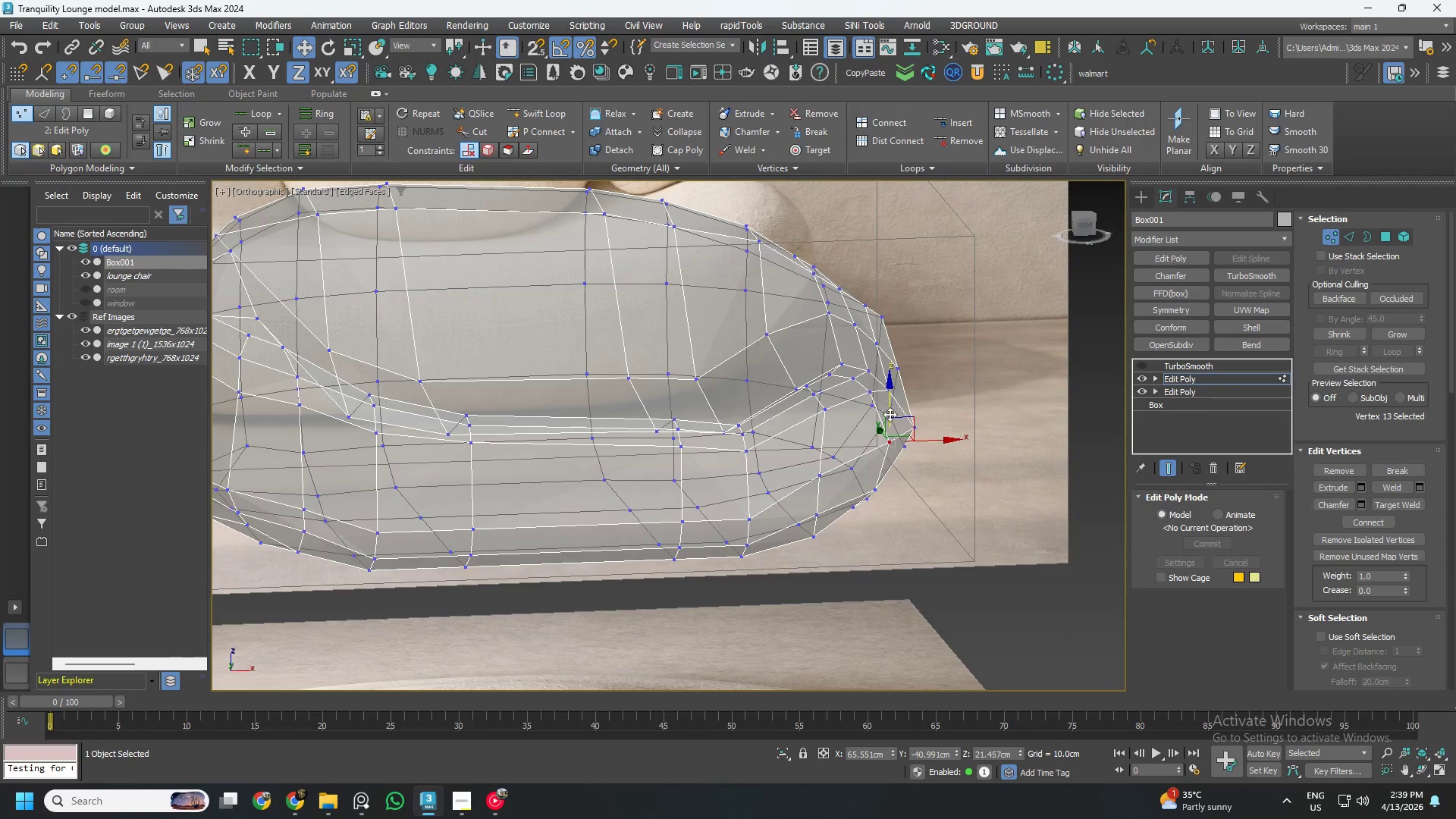 
hold_key(key=AltLeft, duration=0.61)
scroll: coordinate [892, 446], scroll_direction: up, amount: 1.0
 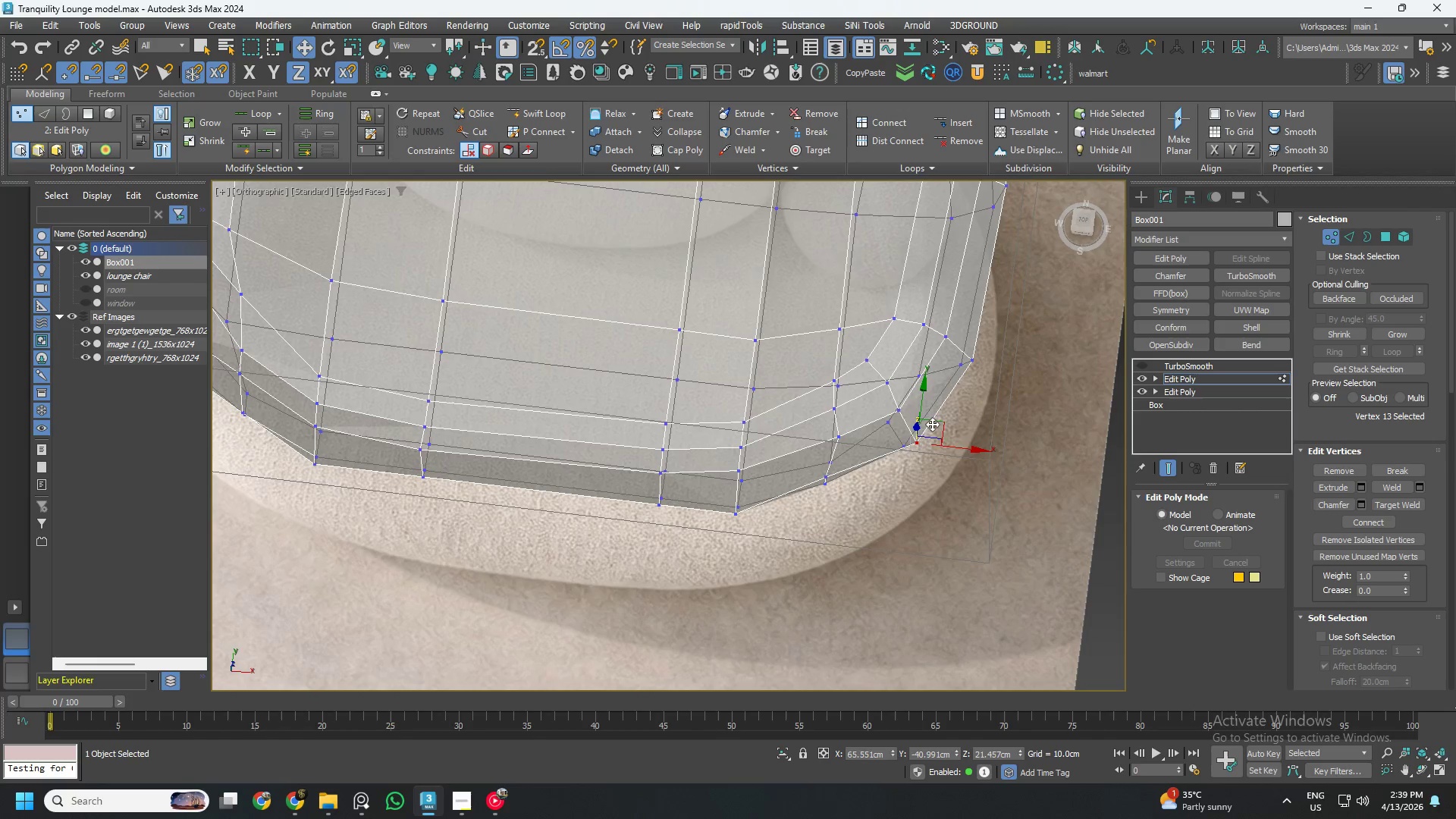 
left_click_drag(start_coordinate=[936, 422], to_coordinate=[922, 421])
 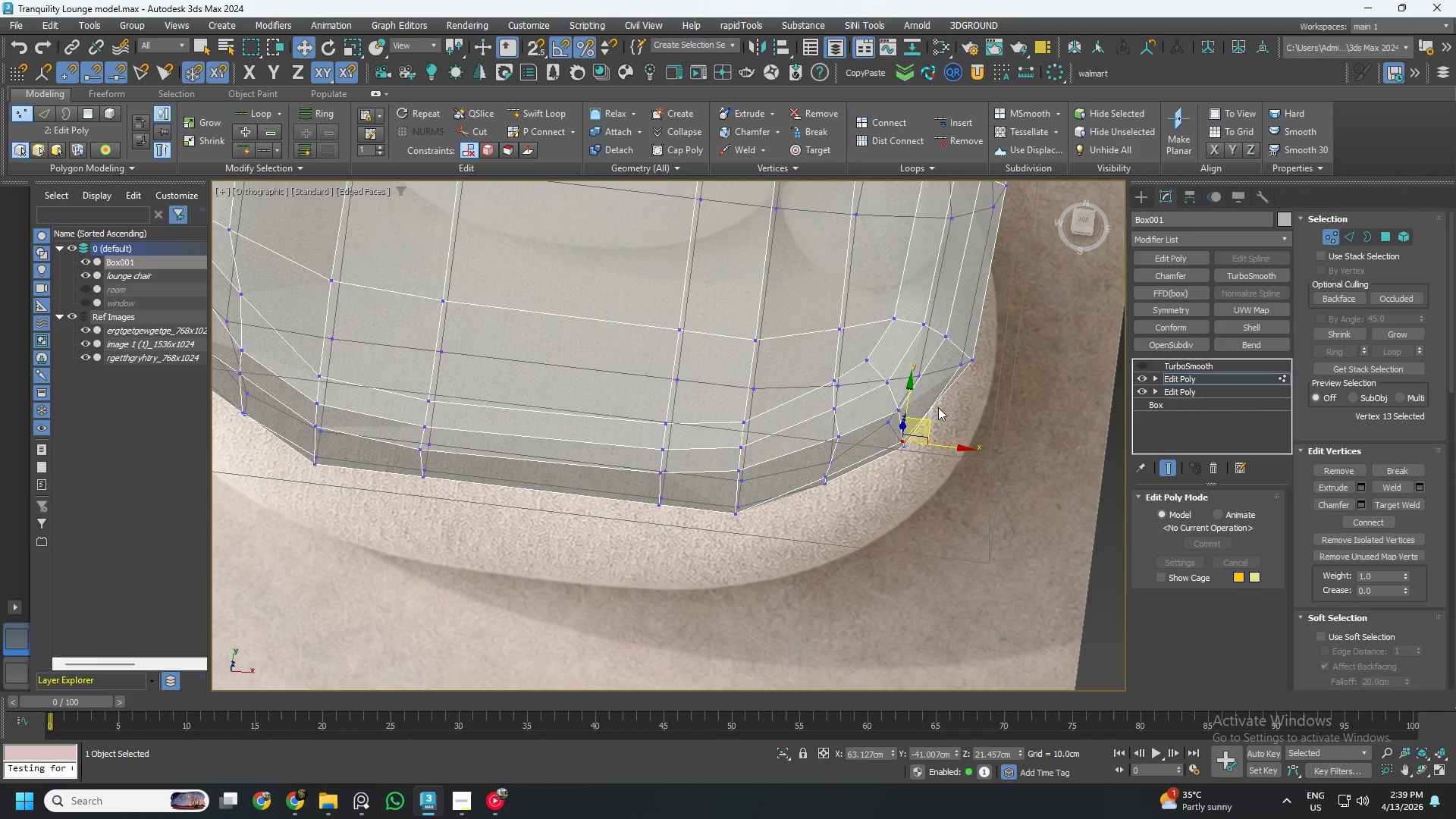 
hold_key(key=AltLeft, duration=0.94)
 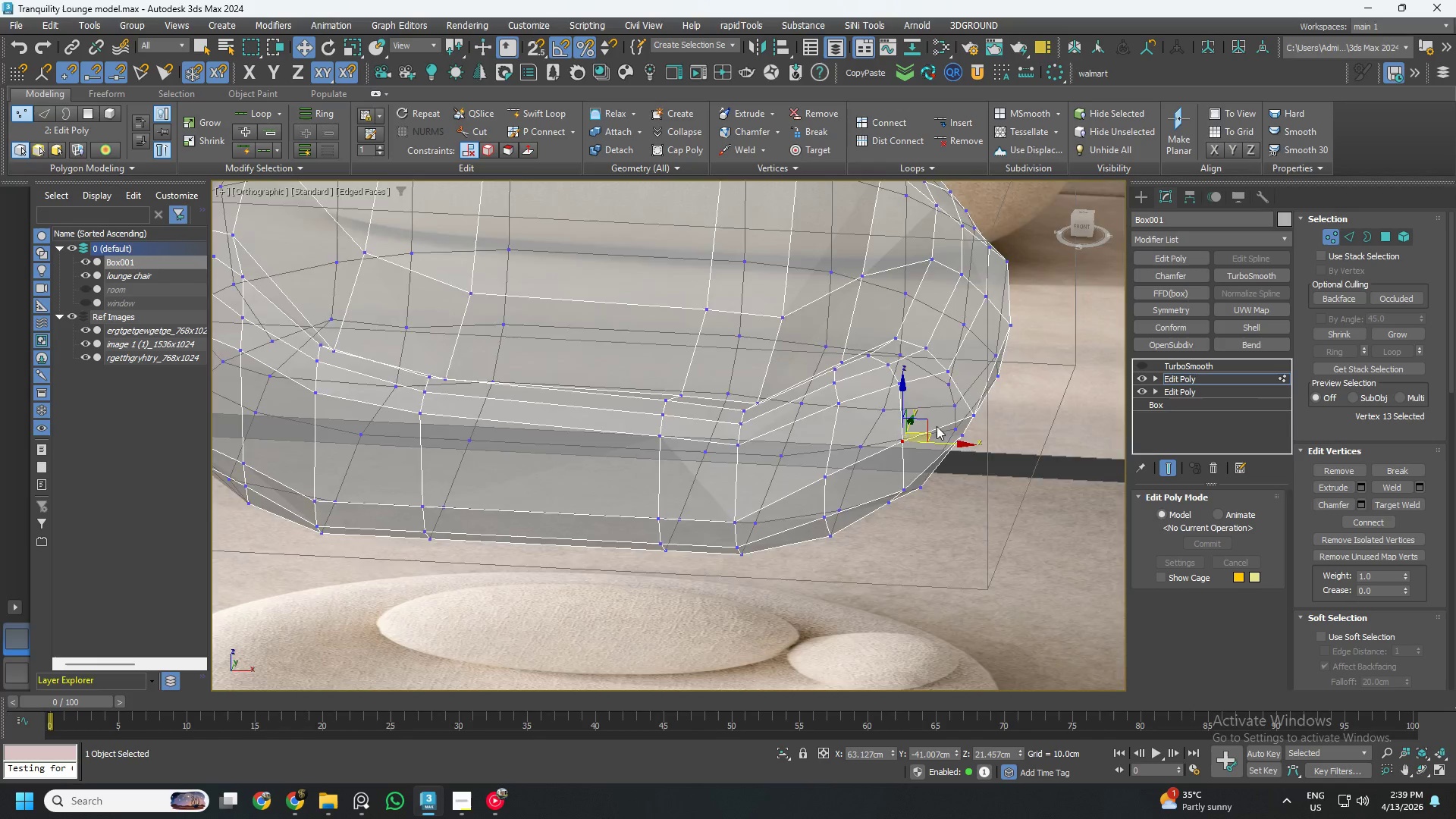 
hold_key(key=AltLeft, duration=0.45)
 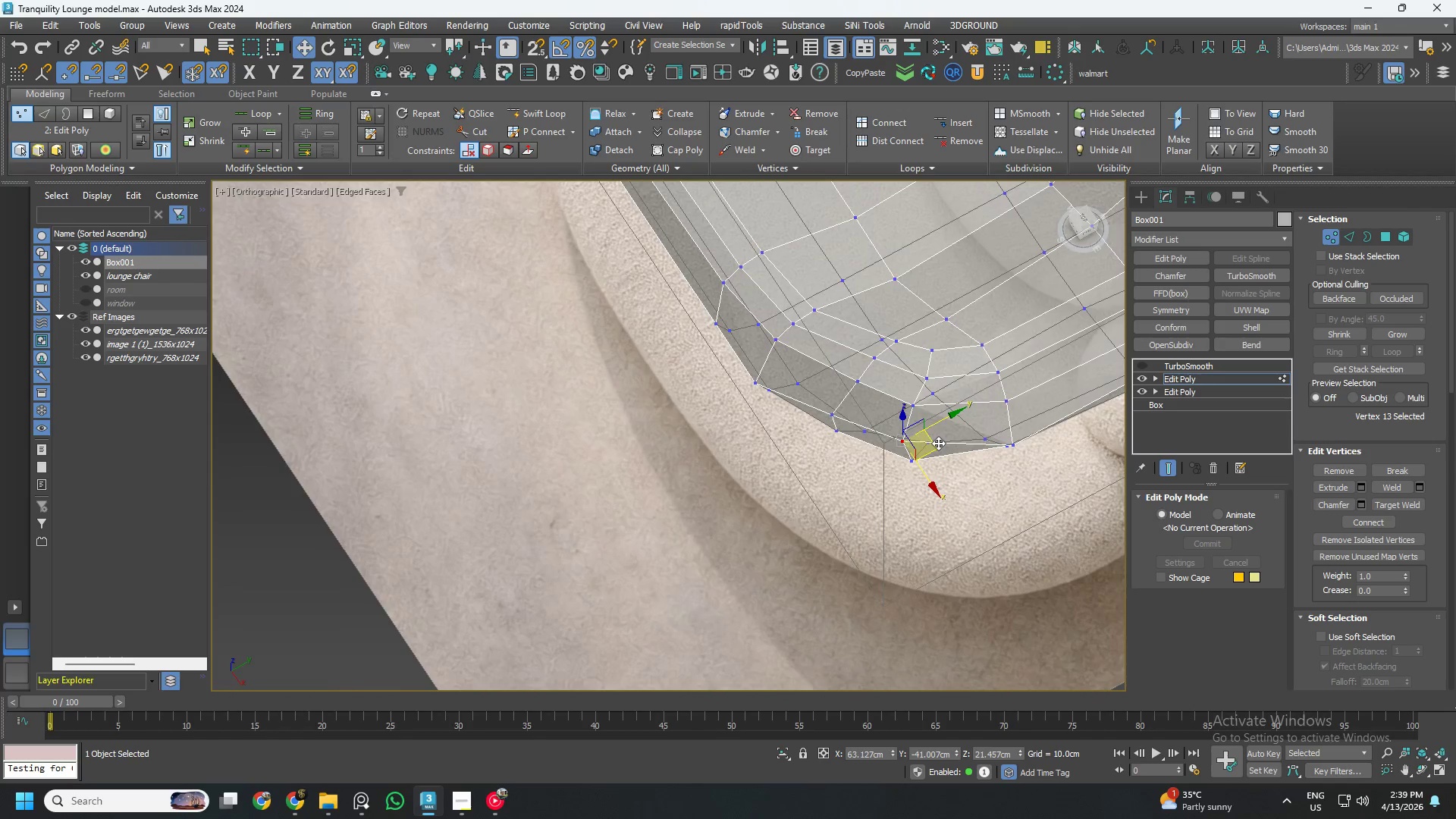 
left_click_drag(start_coordinate=[937, 446], to_coordinate=[936, 455])
 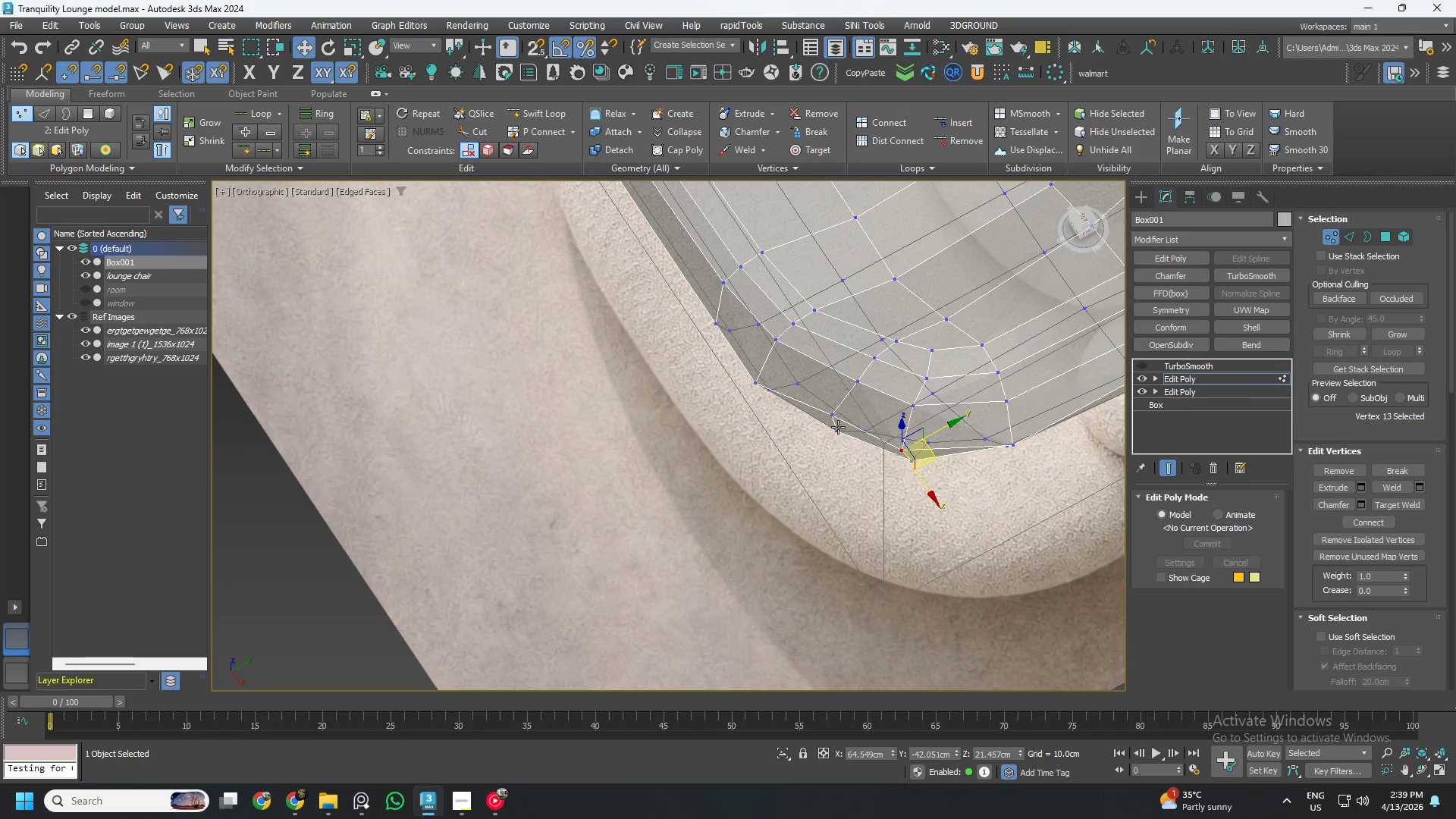 
left_click([836, 420])
 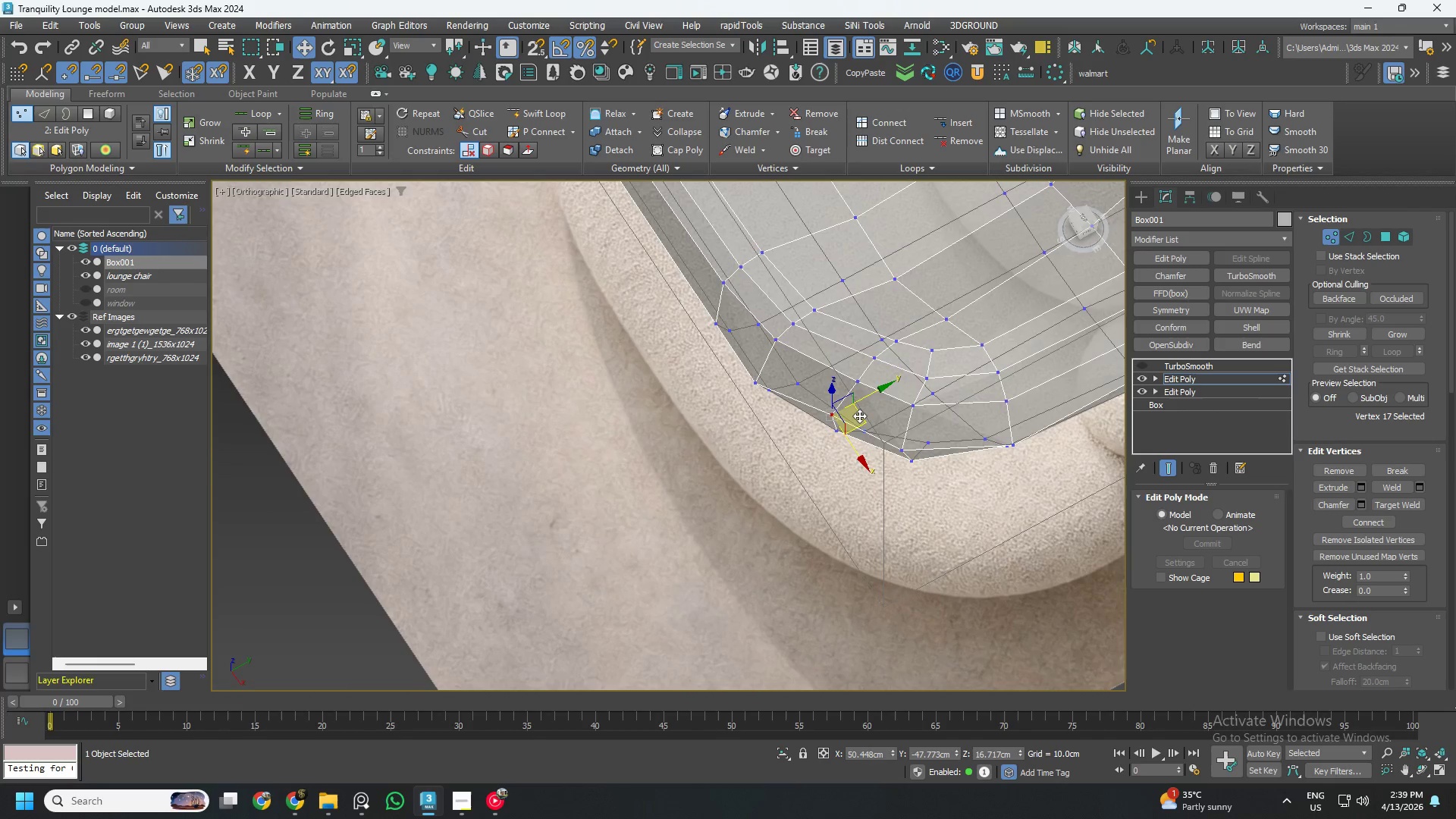 
left_click_drag(start_coordinate=[861, 416], to_coordinate=[857, 423])
 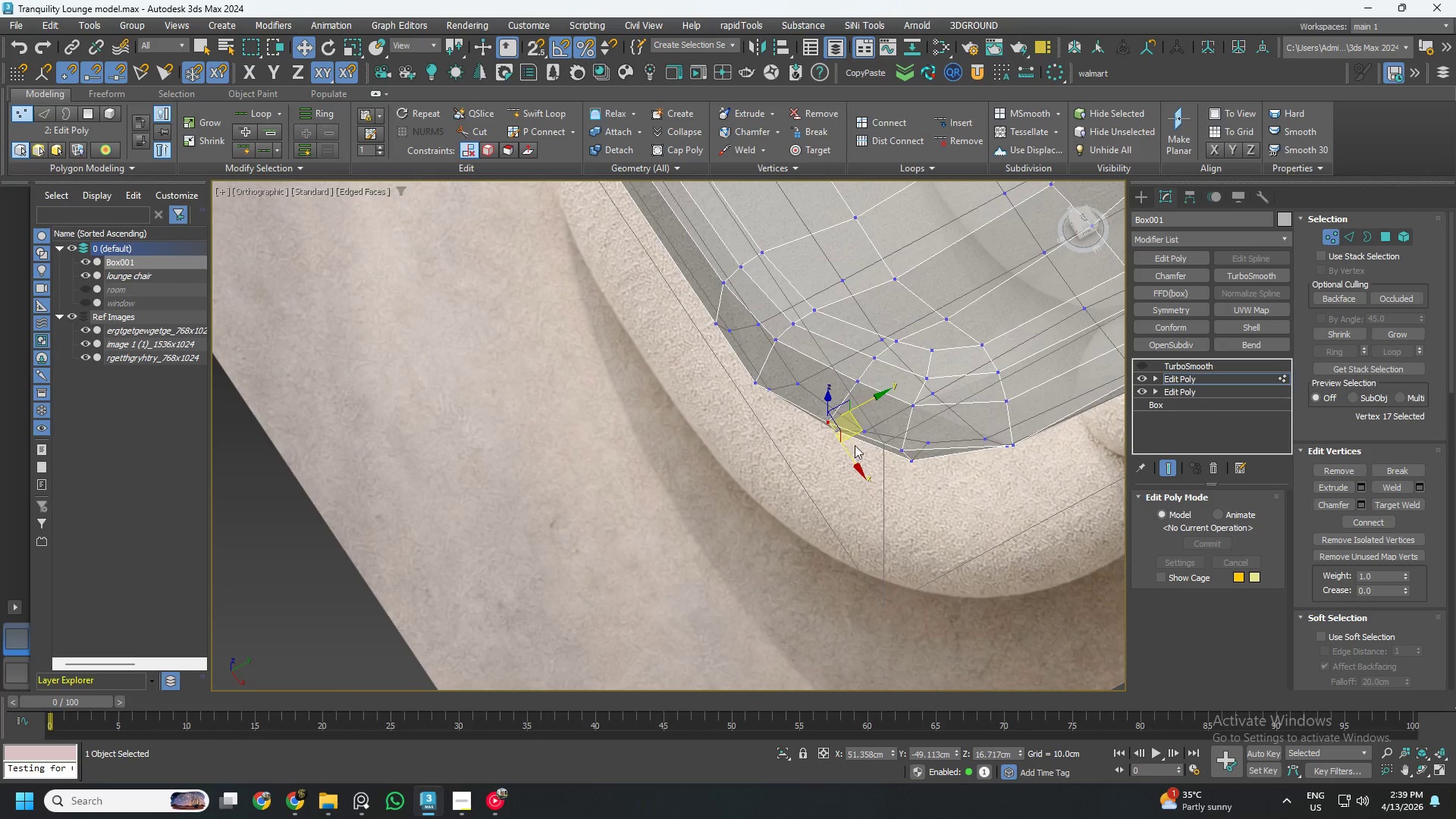 
hold_key(key=AltLeft, duration=1.5)
 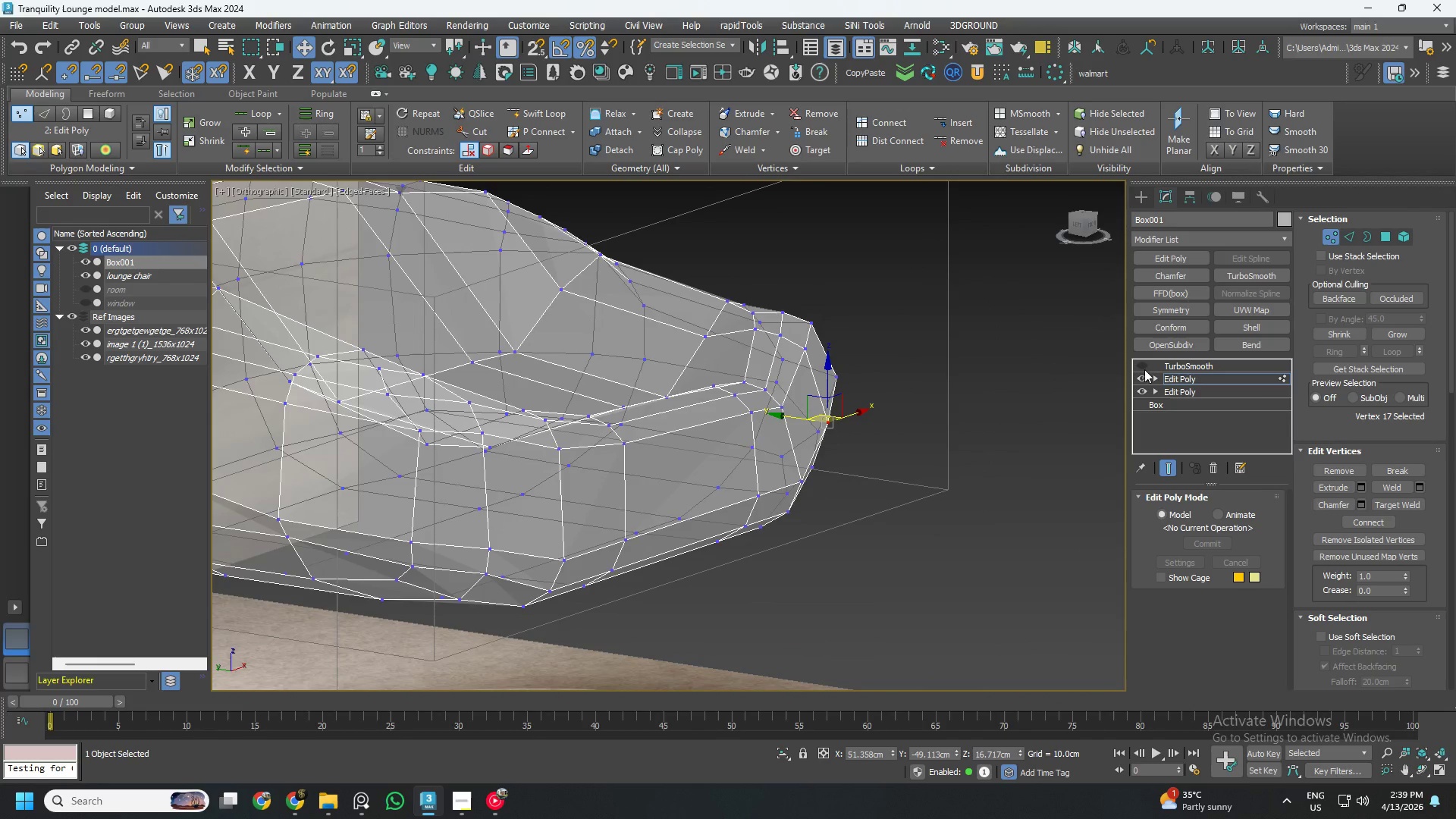 
left_click([1144, 367])
 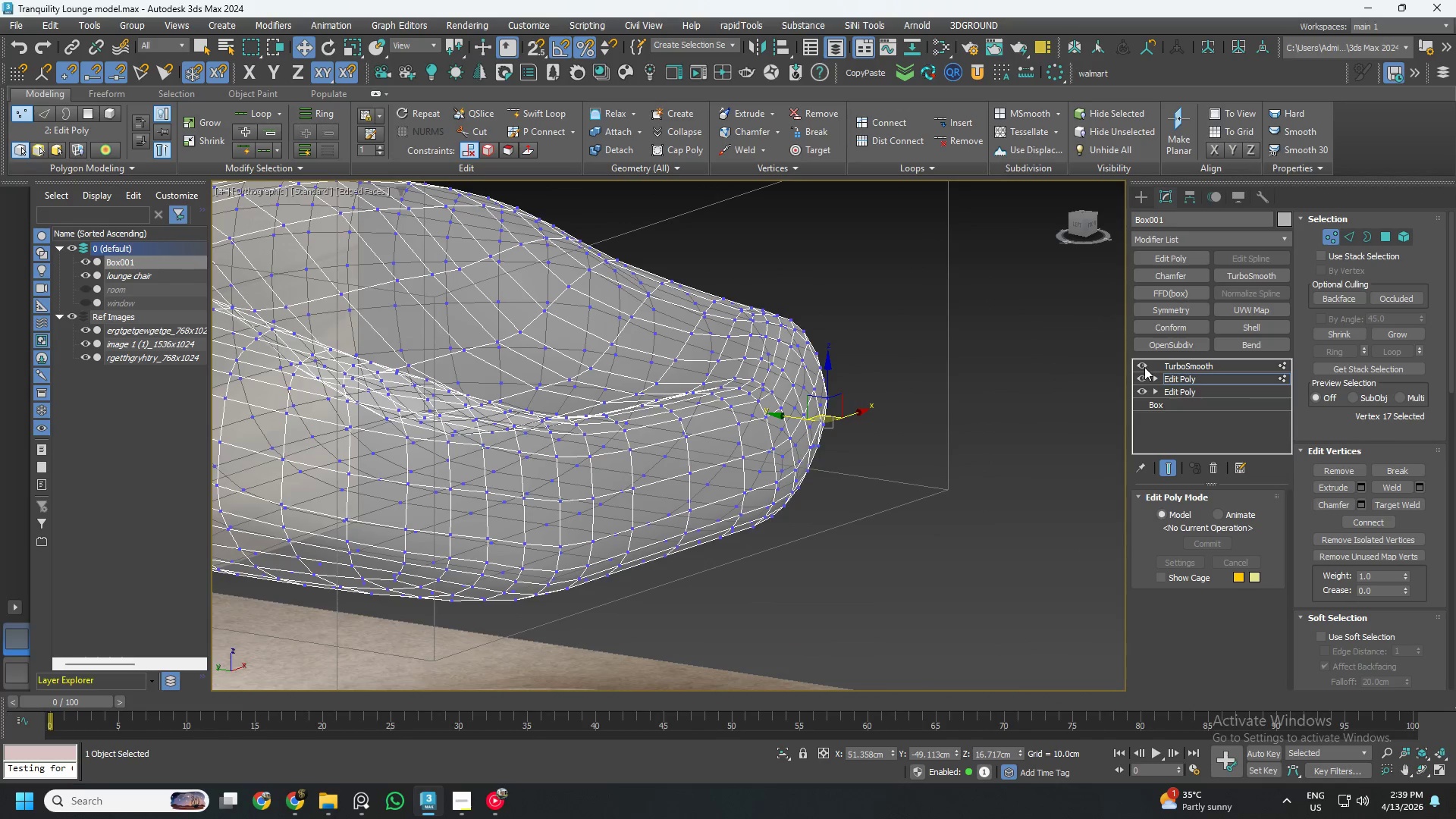 
left_click([1144, 367])
 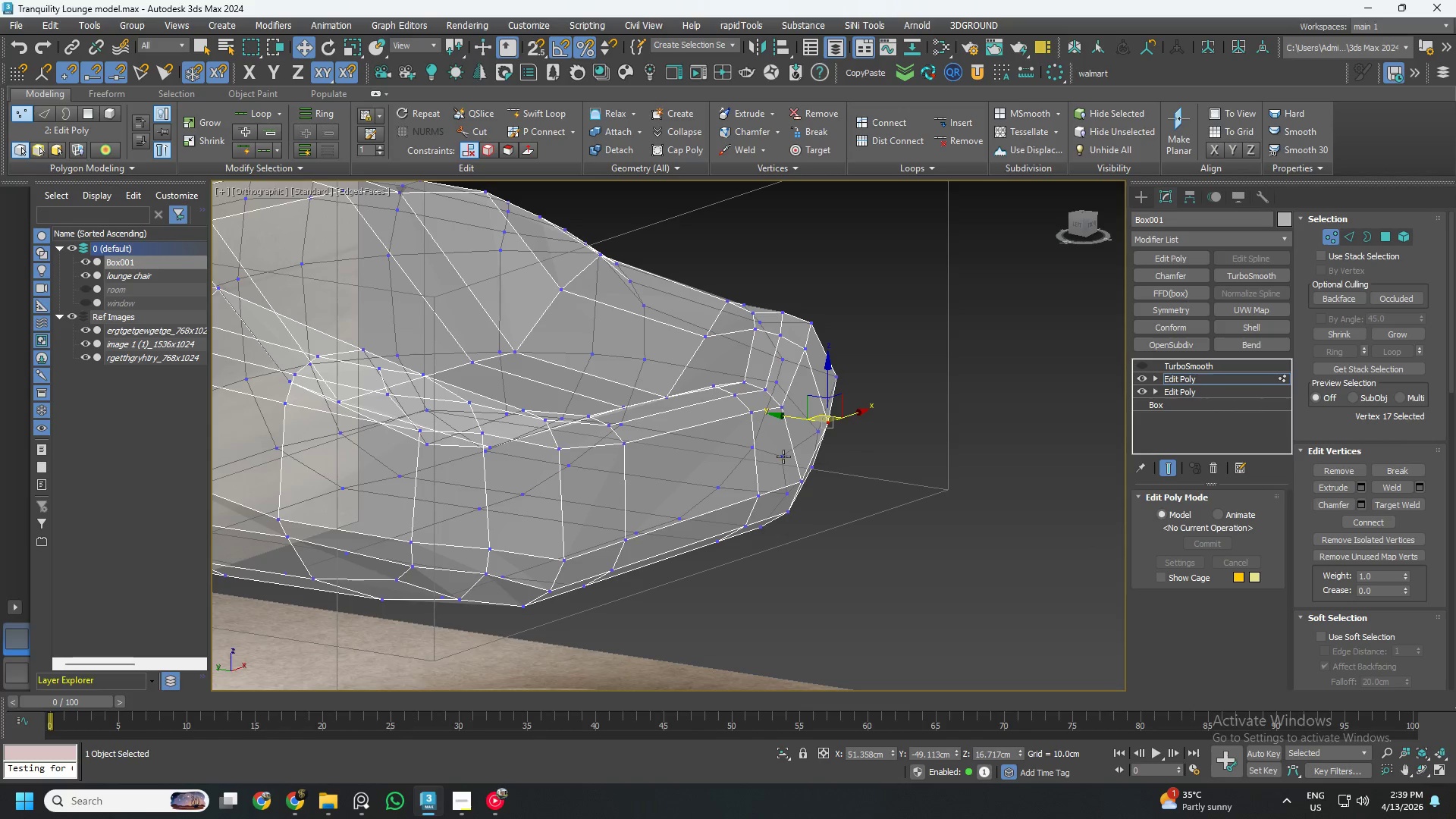 
hold_key(key=AltLeft, duration=1.39)
 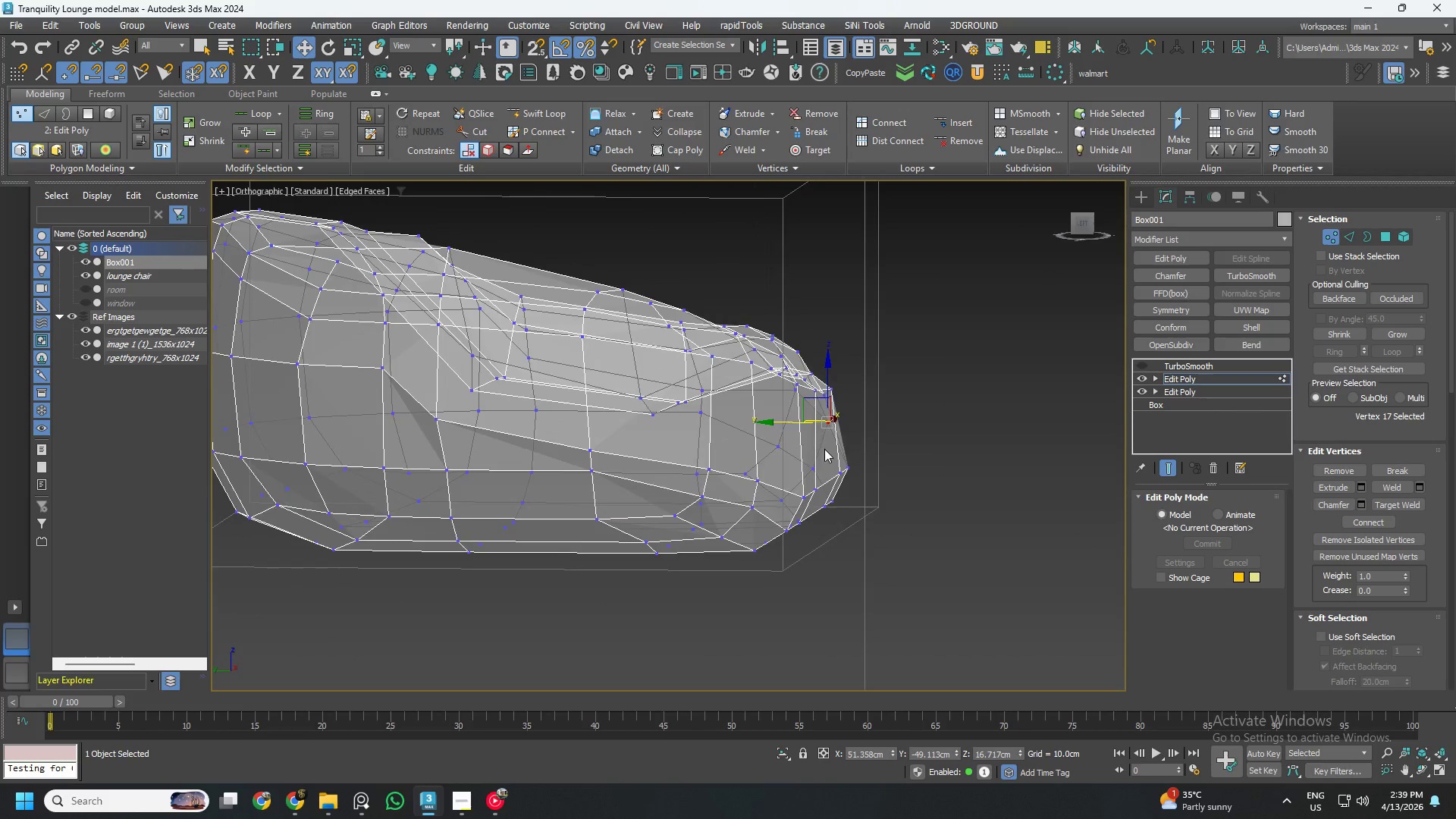 
scroll: coordinate [824, 449], scroll_direction: down, amount: 1.0
 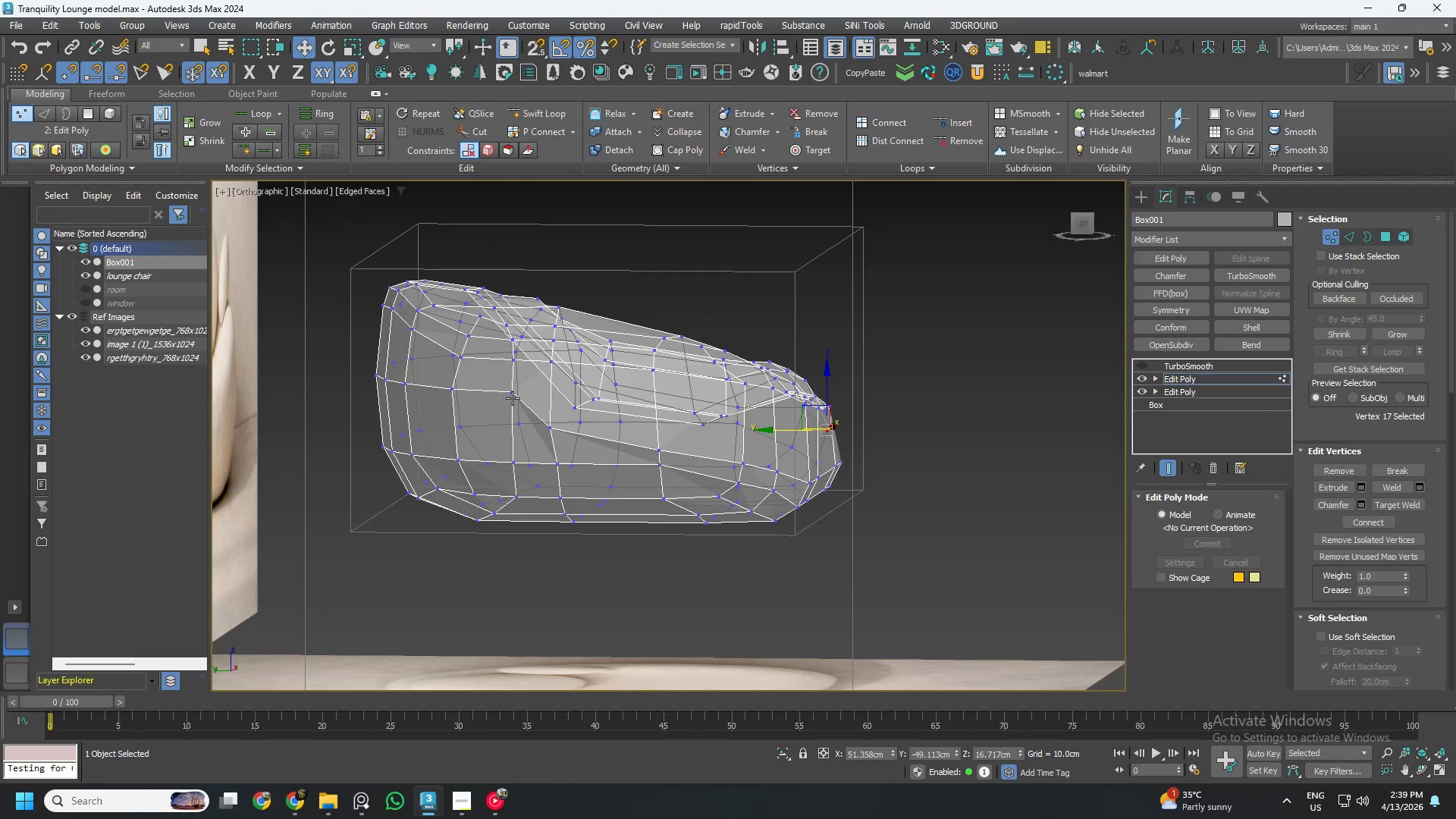 
left_click([506, 390])
 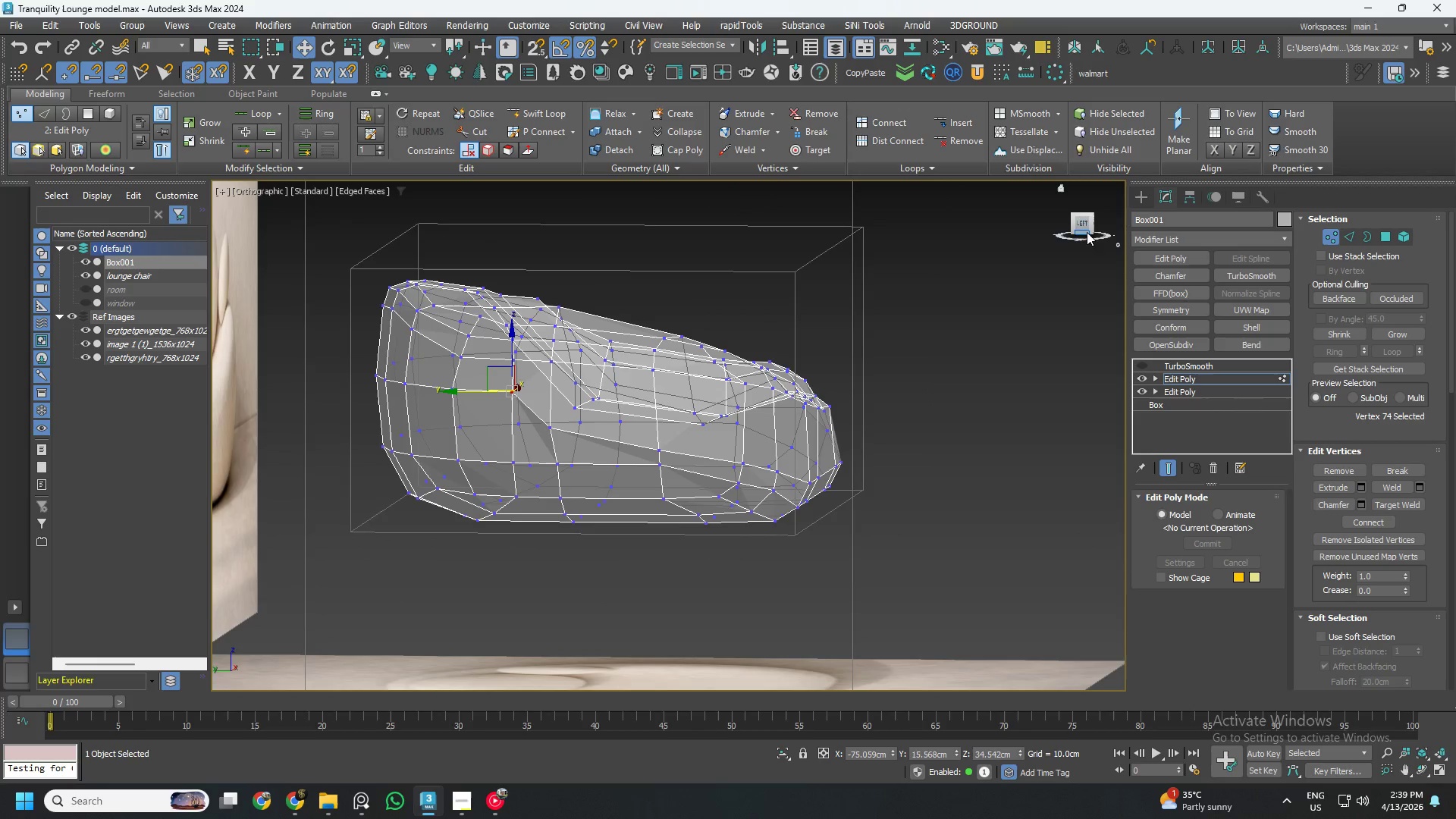 
left_click_drag(start_coordinate=[1084, 226], to_coordinate=[1078, 231])
 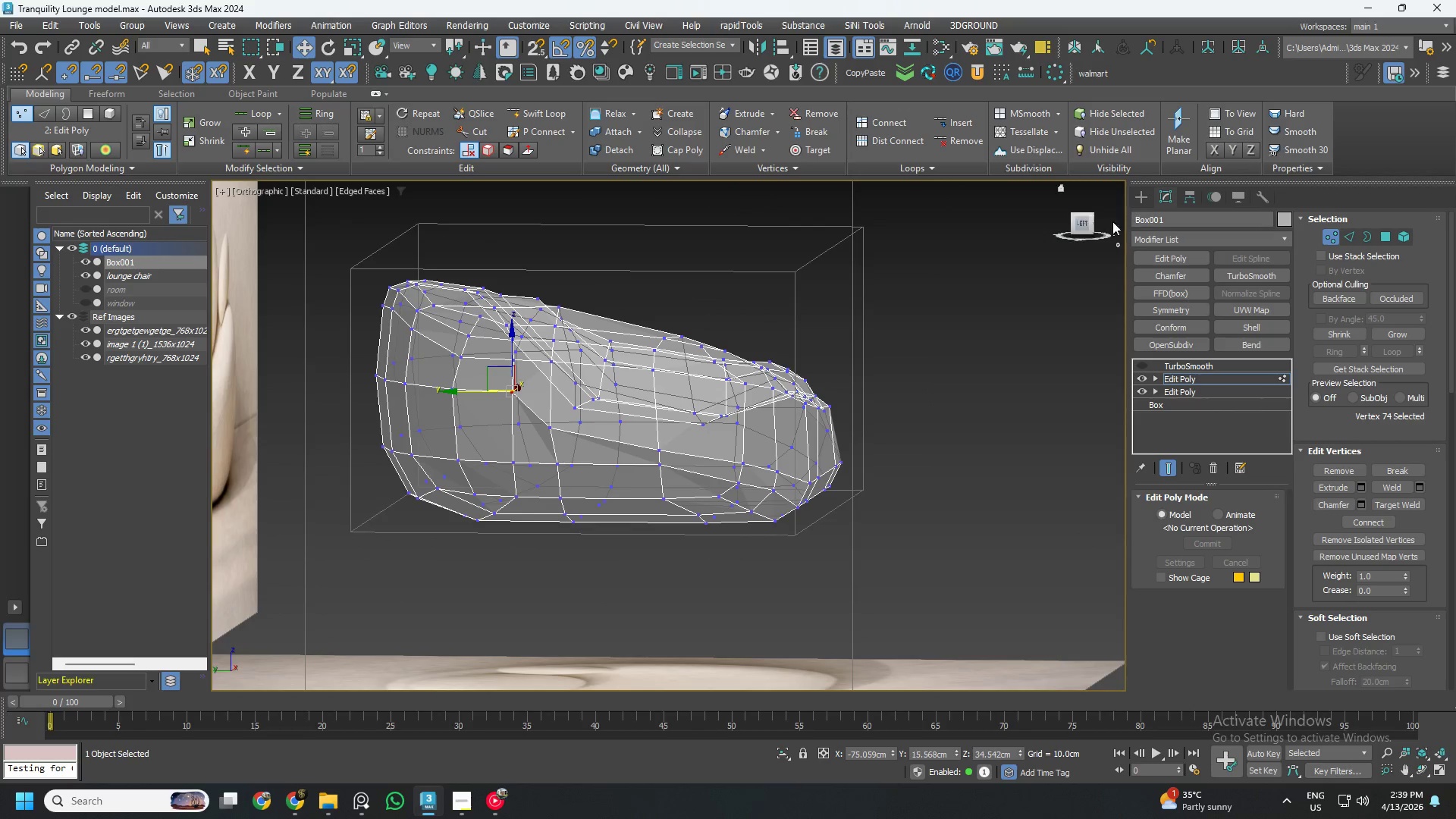 
left_click([1083, 224])
 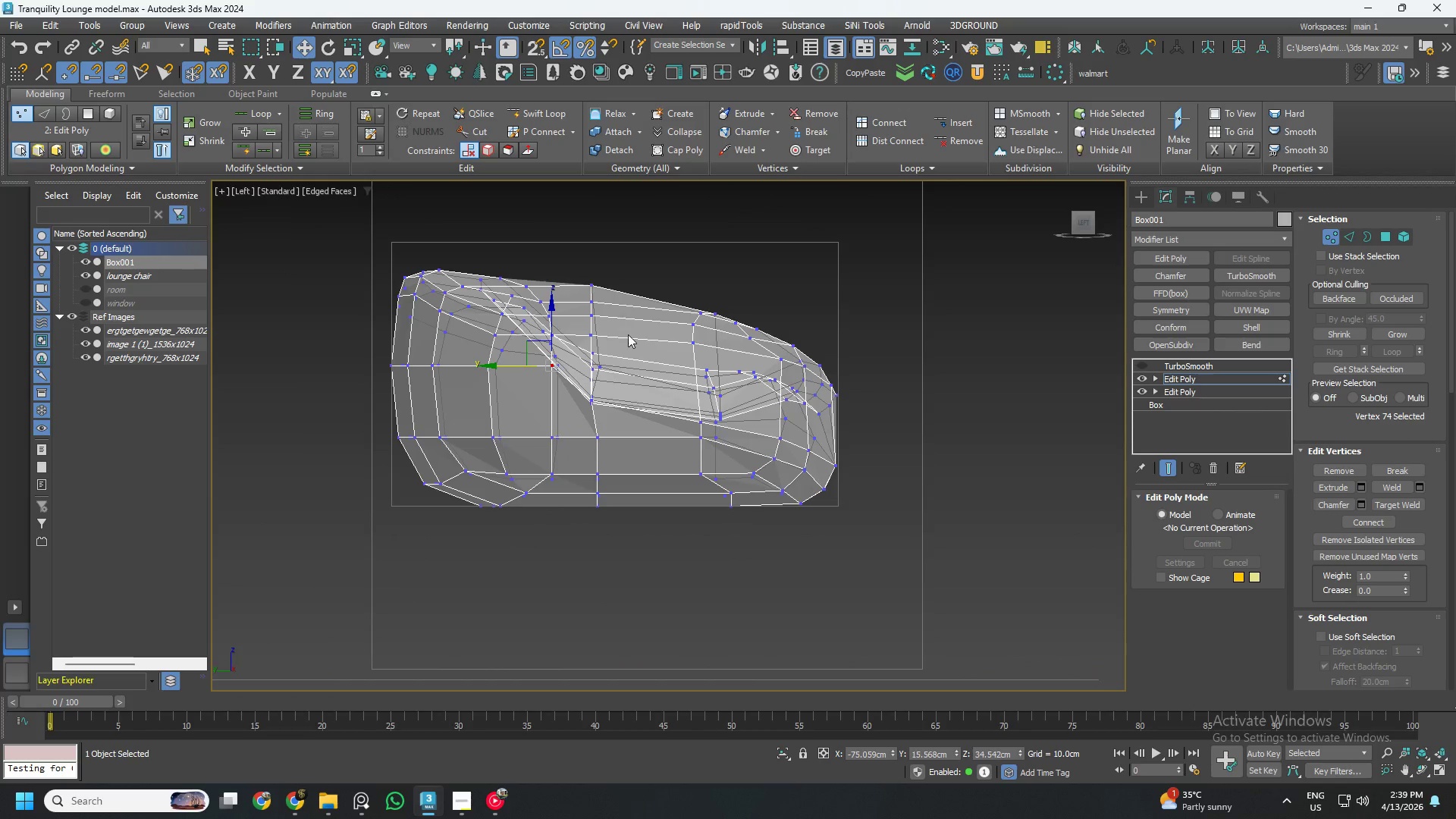 
left_click_drag(start_coordinate=[557, 322], to_coordinate=[782, 419])
 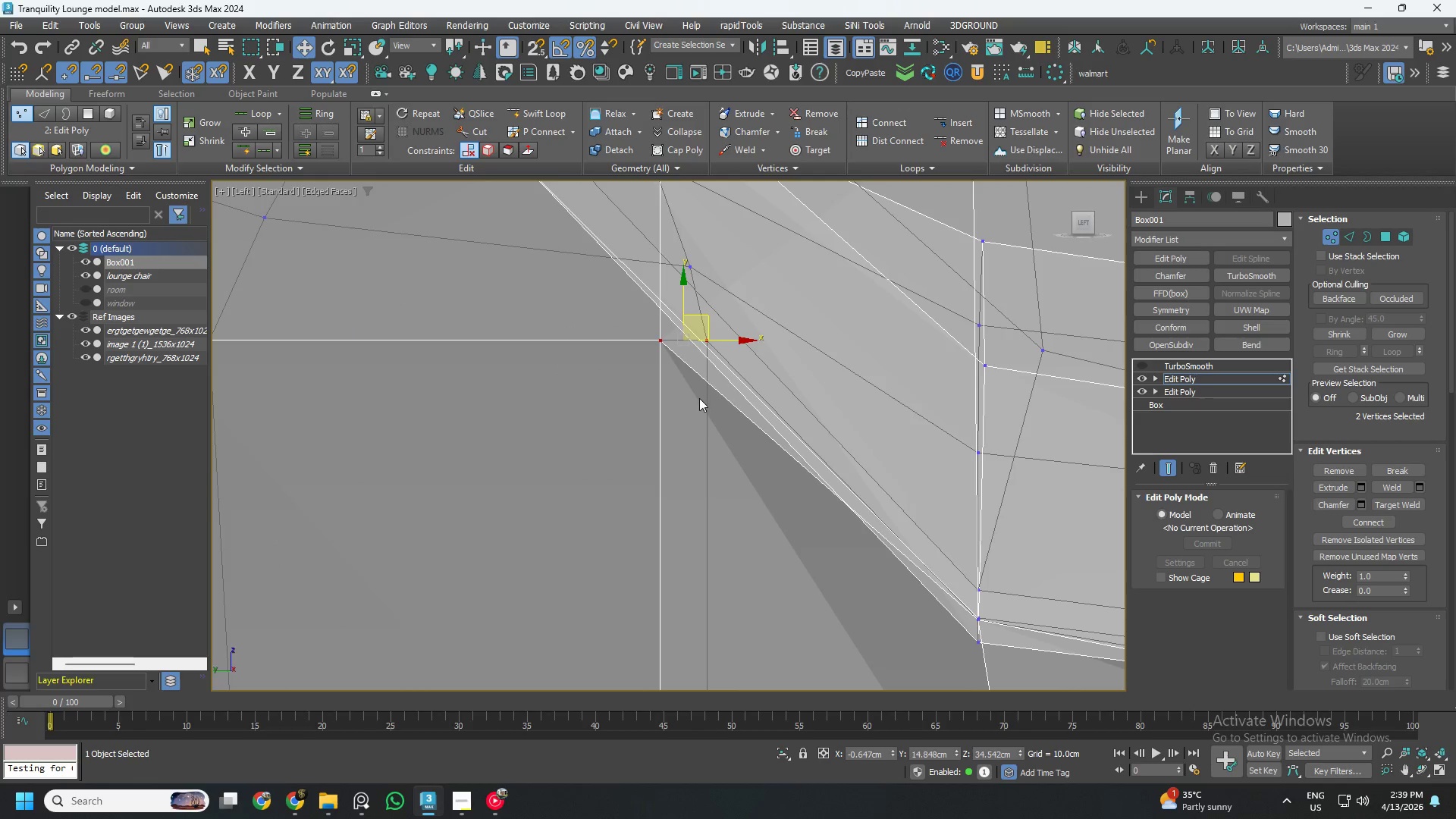 
scroll: coordinate [555, 376], scroll_direction: up, amount: 6.0
 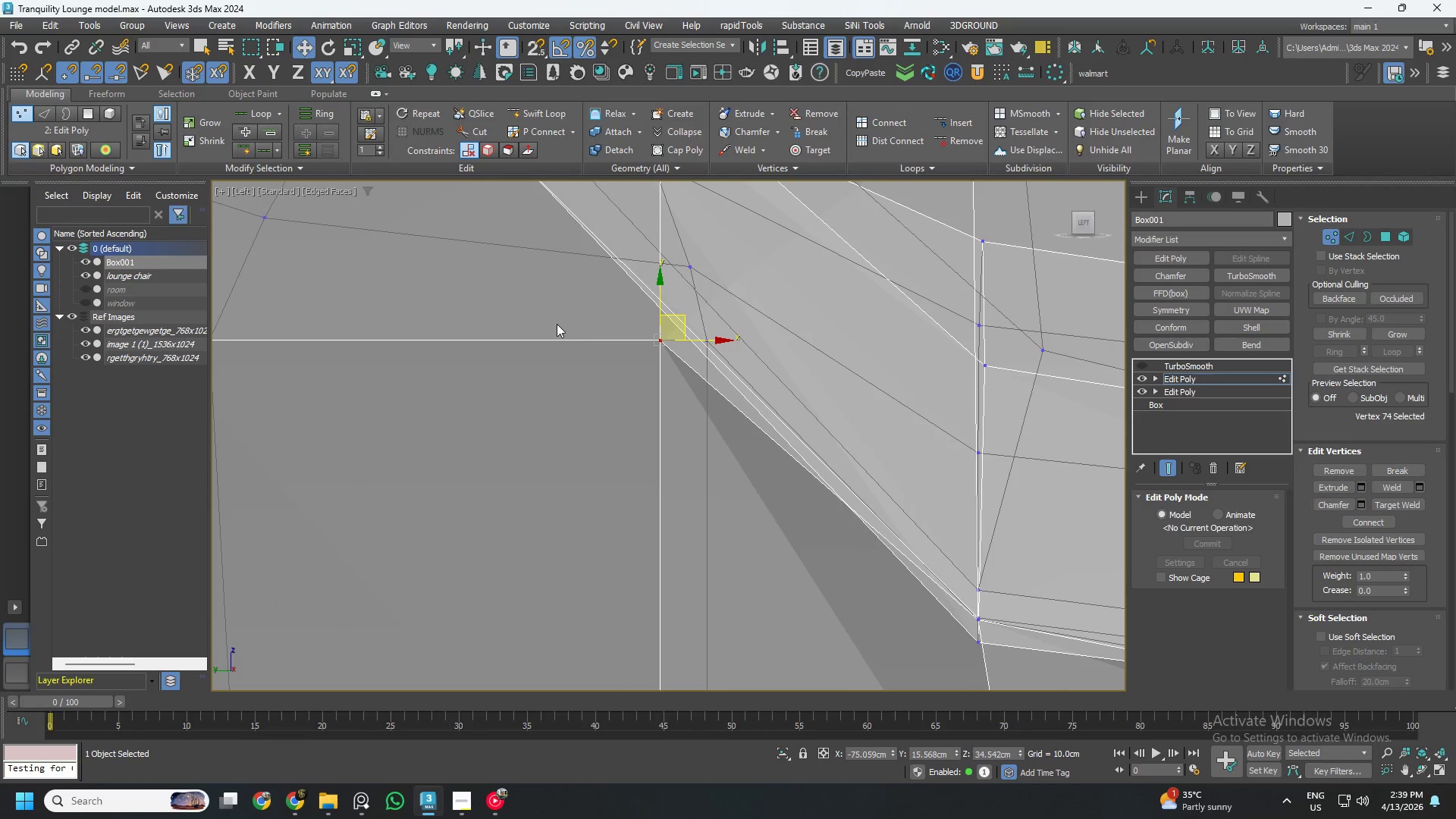 
scroll: coordinate [699, 398], scroll_direction: down, amount: 3.0
 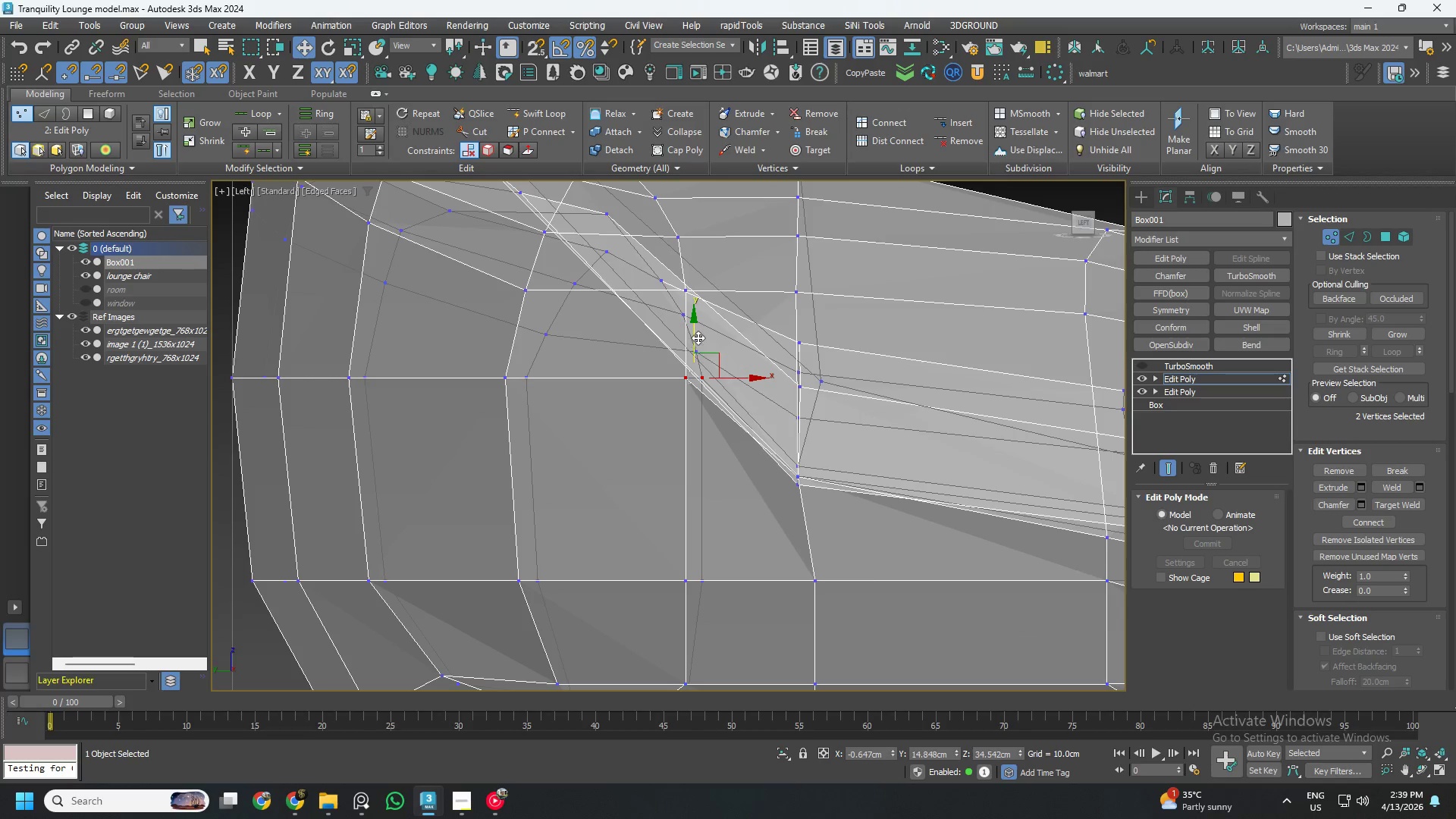 
left_click_drag(start_coordinate=[697, 334], to_coordinate=[693, 400])
 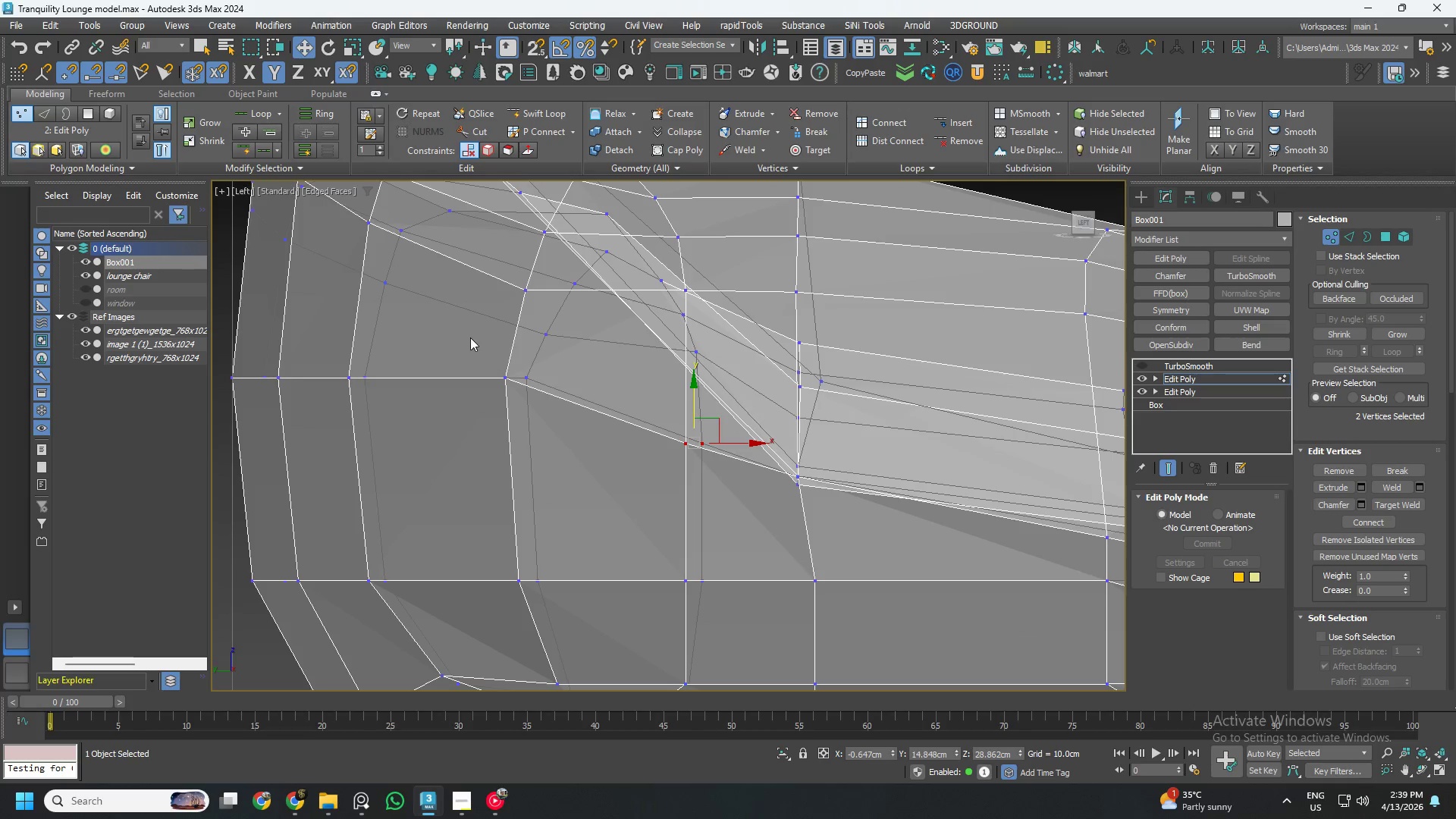 
left_click_drag(start_coordinate=[469, 334], to_coordinate=[546, 398])
 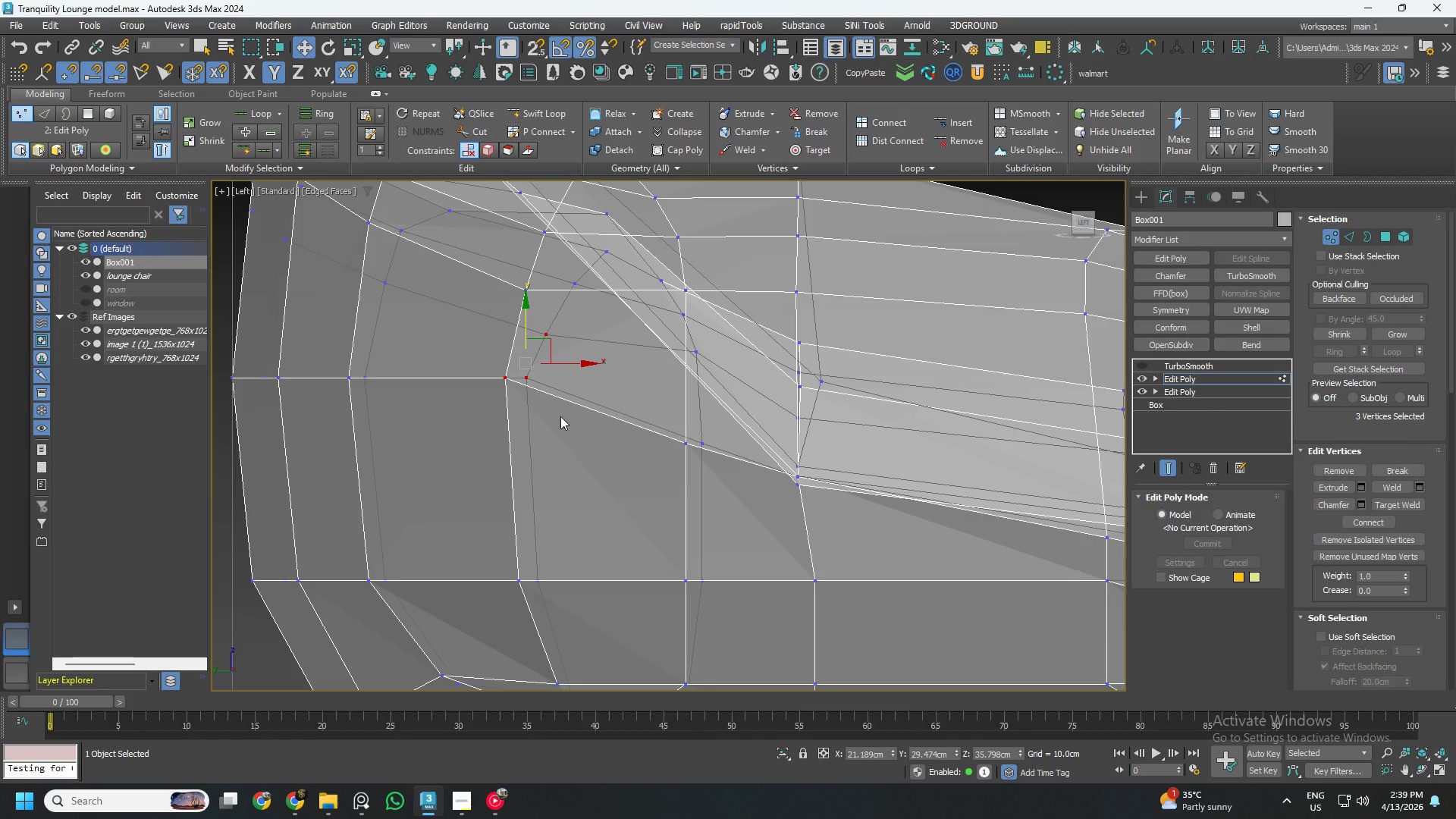 
left_click_drag(start_coordinate=[575, 443], to_coordinate=[479, 351])
 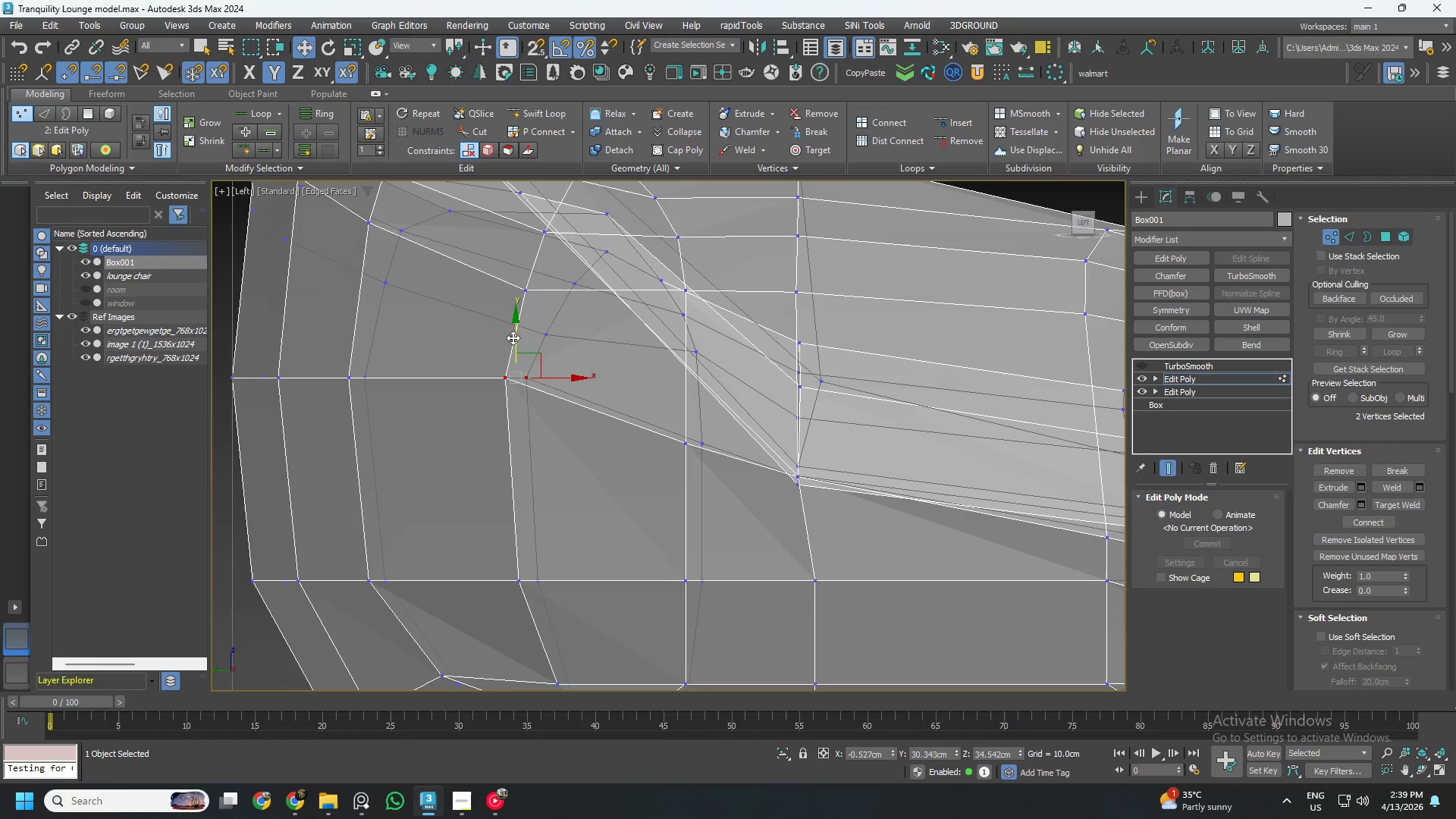 
left_click_drag(start_coordinate=[515, 337], to_coordinate=[524, 379])
 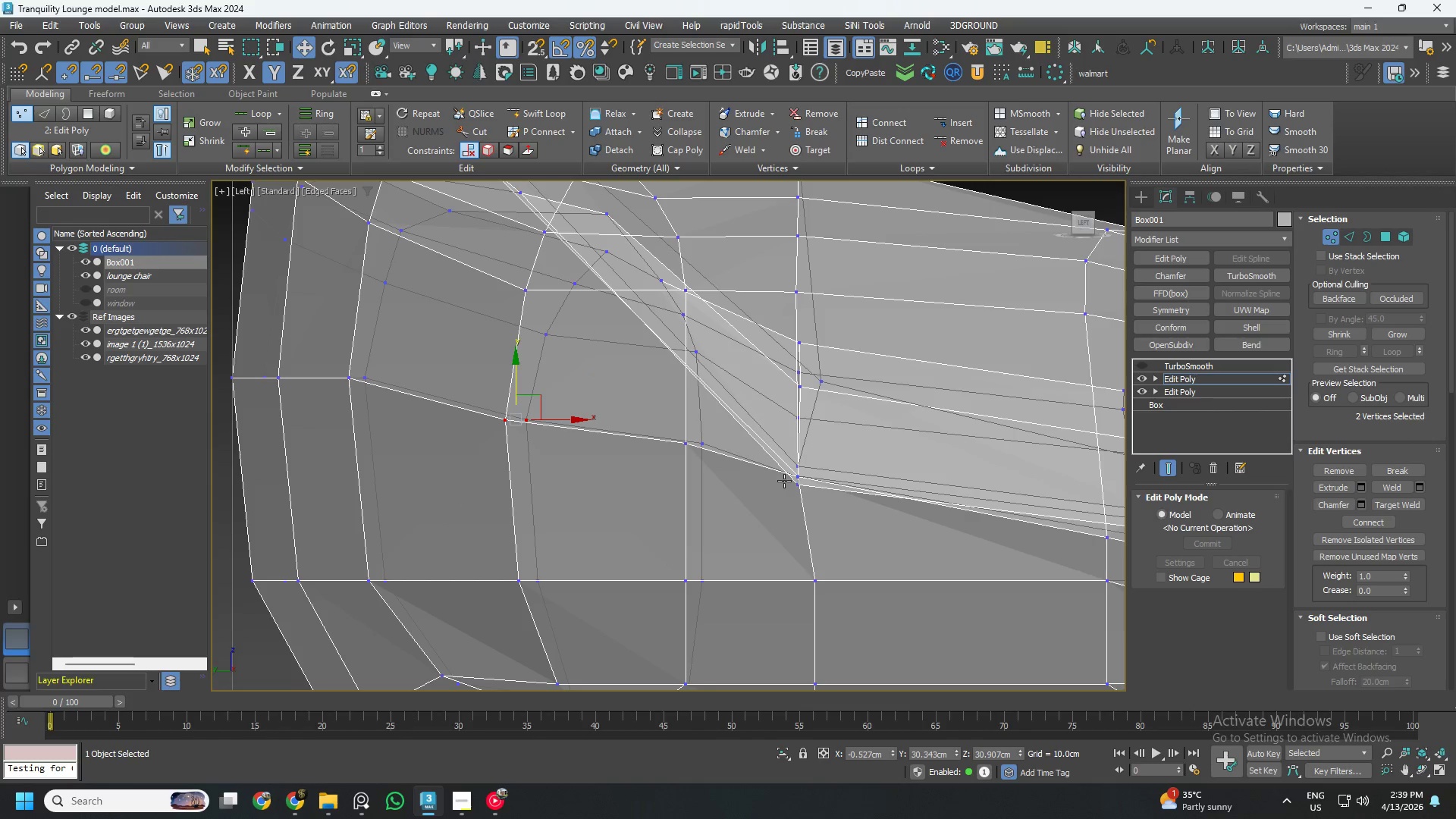 
left_click([790, 478])
 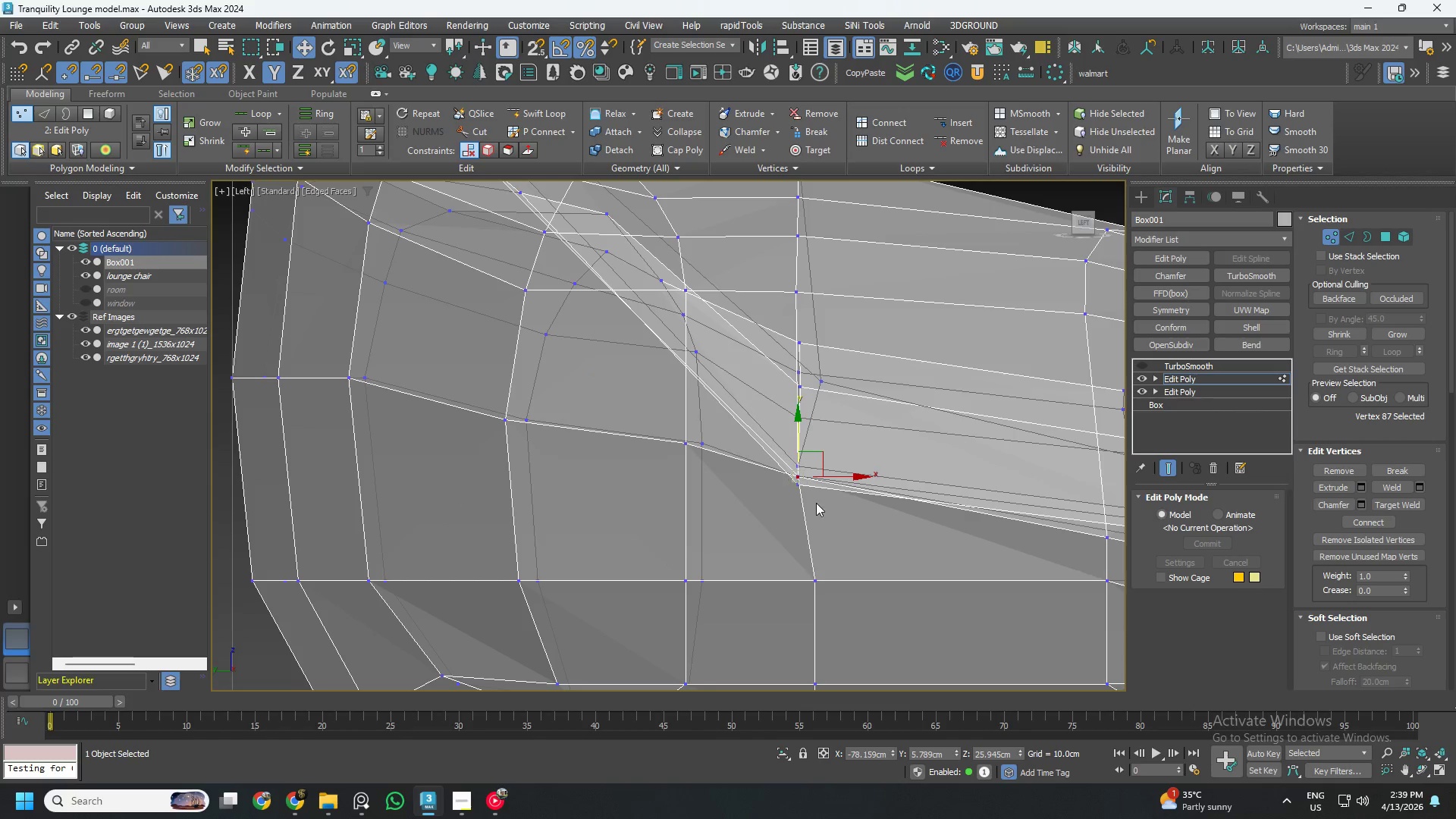 
hold_key(key=AltLeft, duration=0.66)
 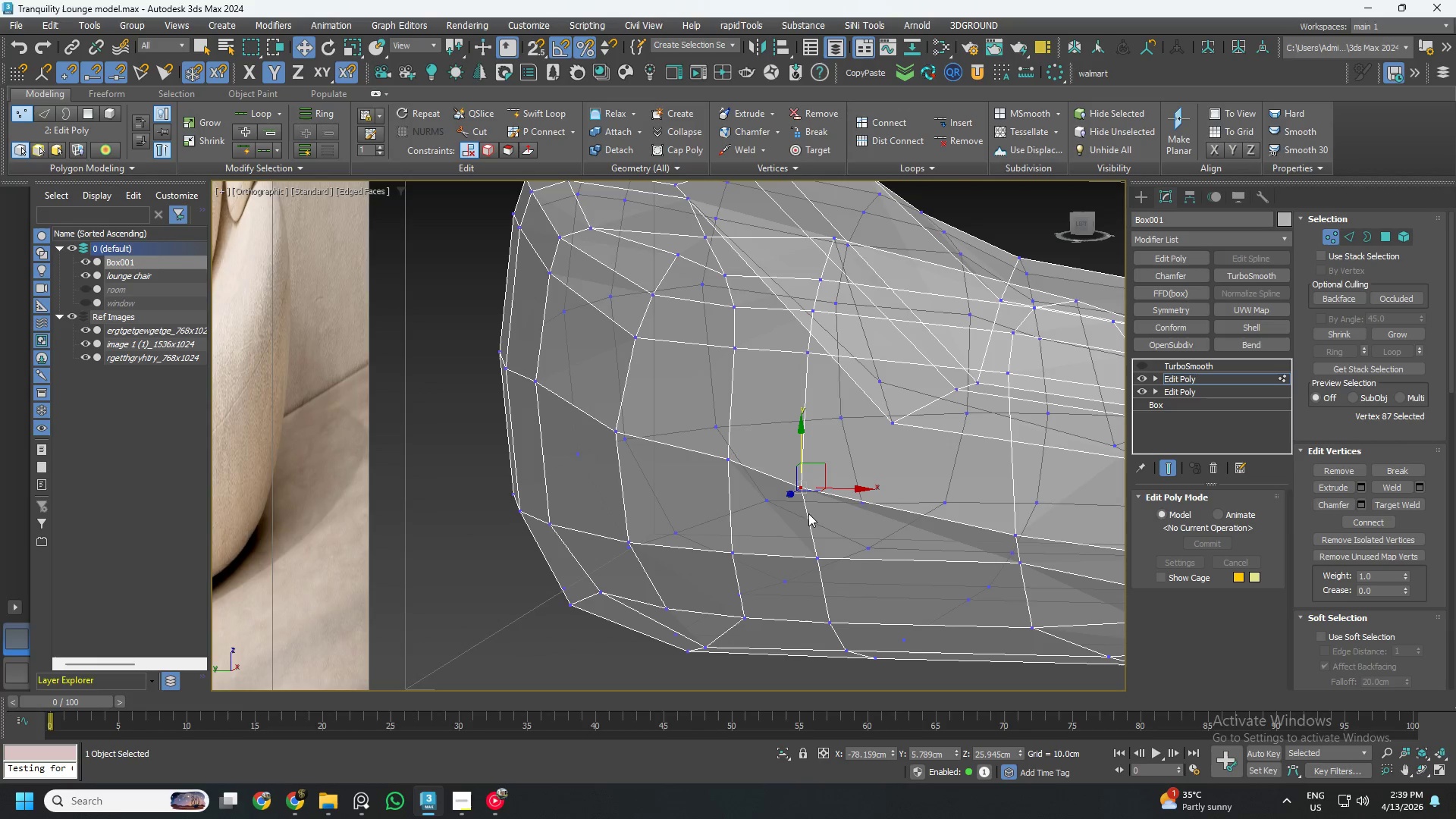 
hold_key(key=AltLeft, duration=1.27)
 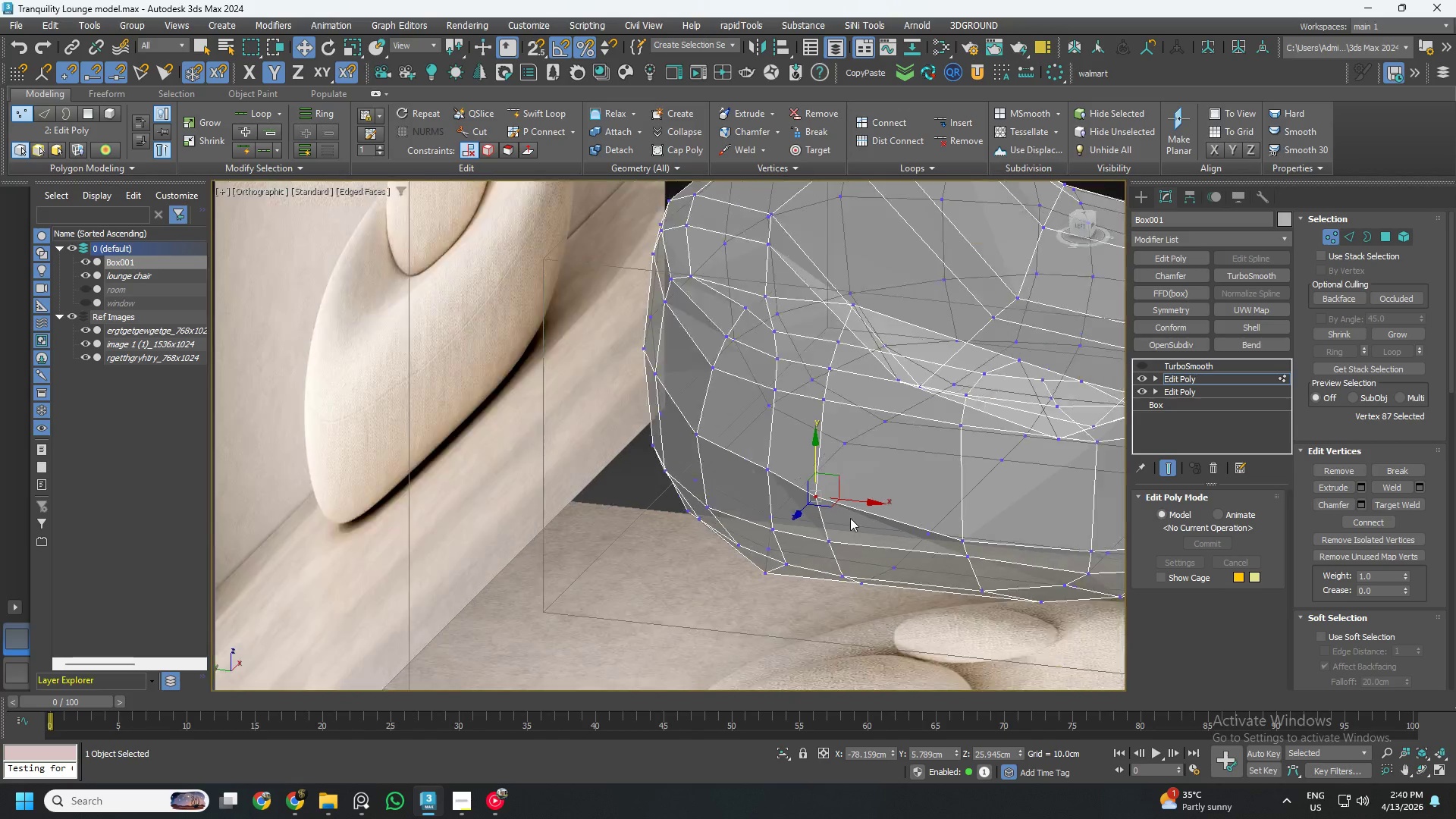 
scroll: coordinate [808, 513], scroll_direction: down, amount: 1.0
 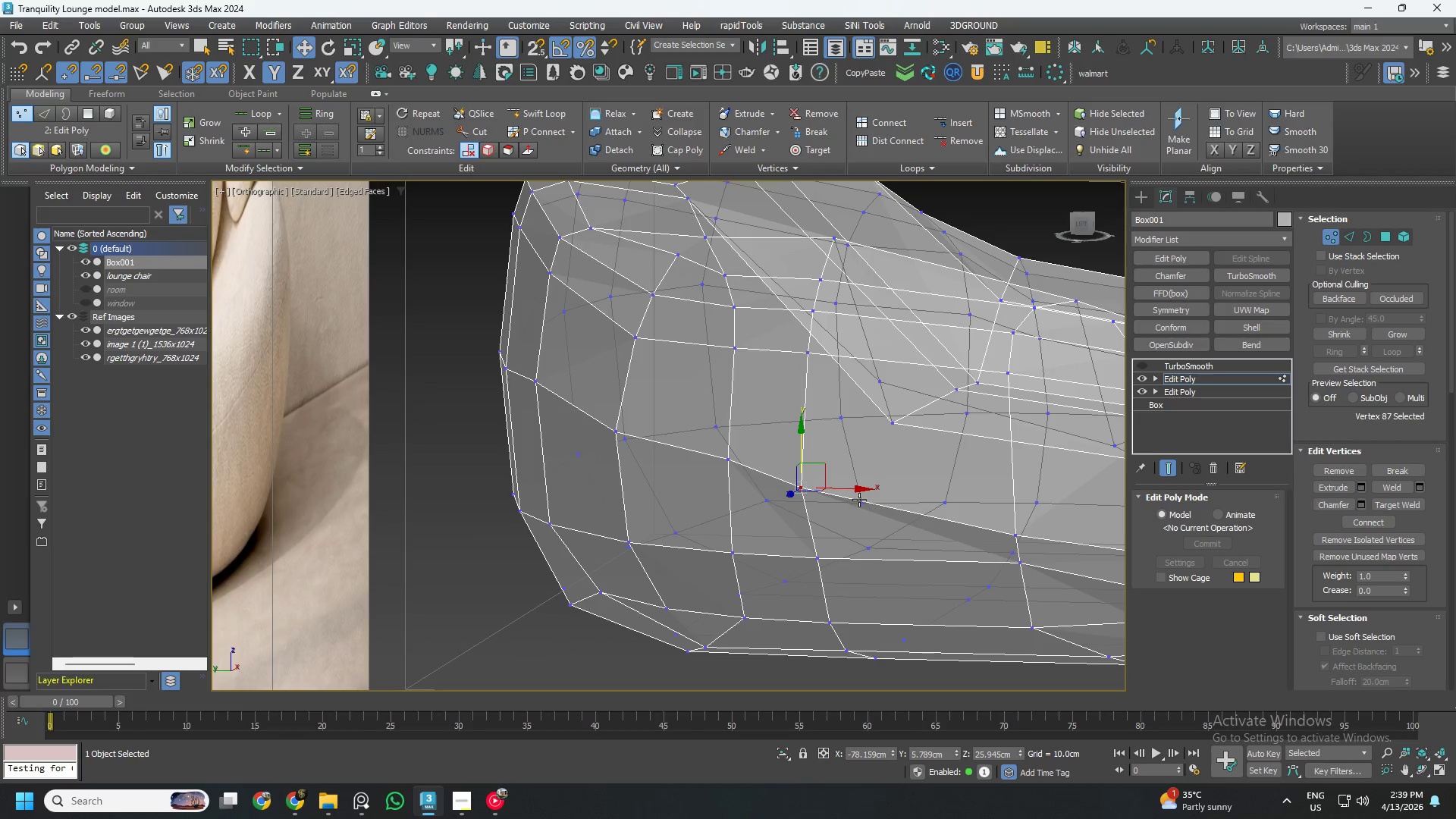 
hold_key(key=AltLeft, duration=0.42)
 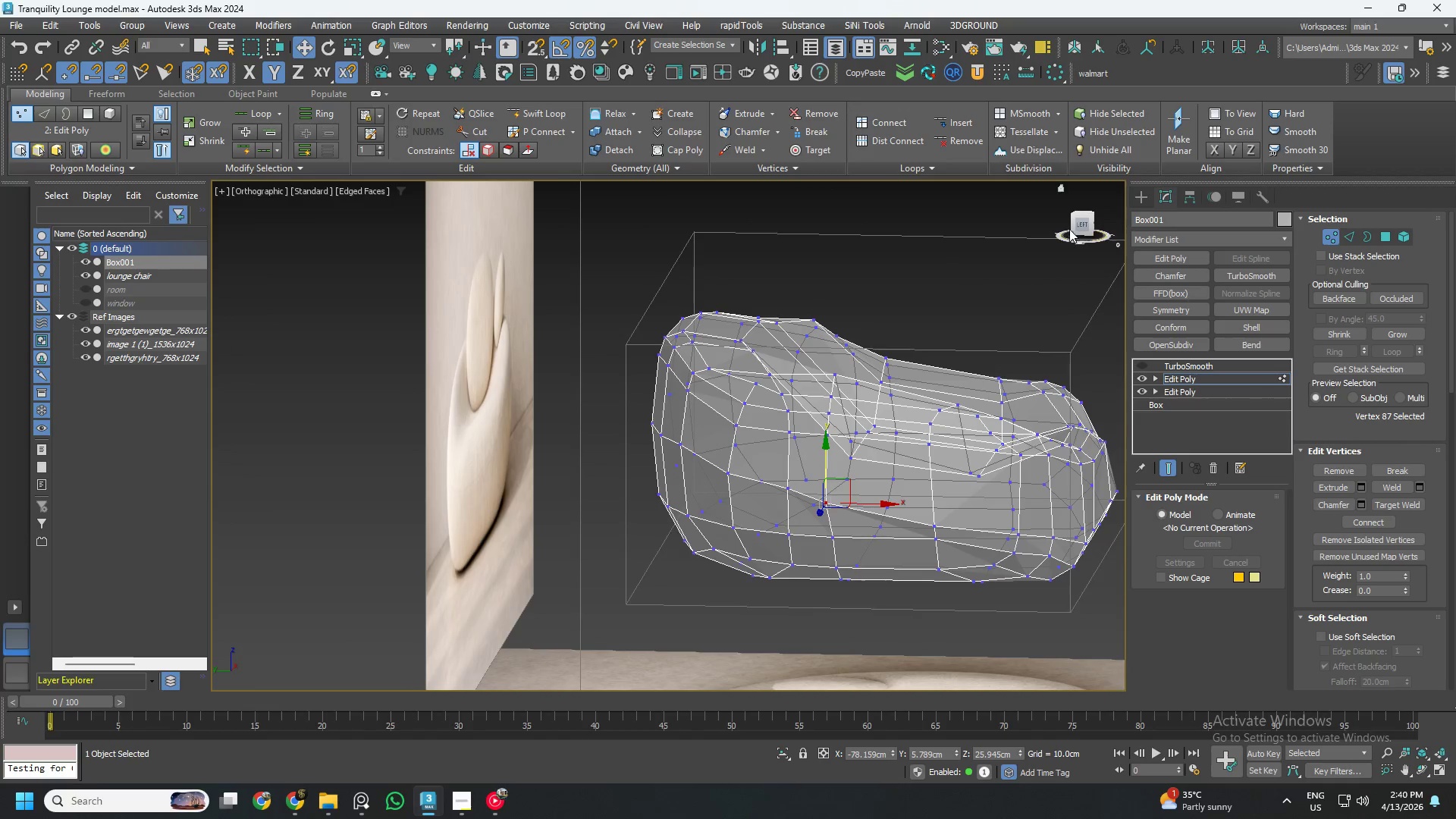 
scroll: coordinate [850, 518], scroll_direction: down, amount: 2.0
 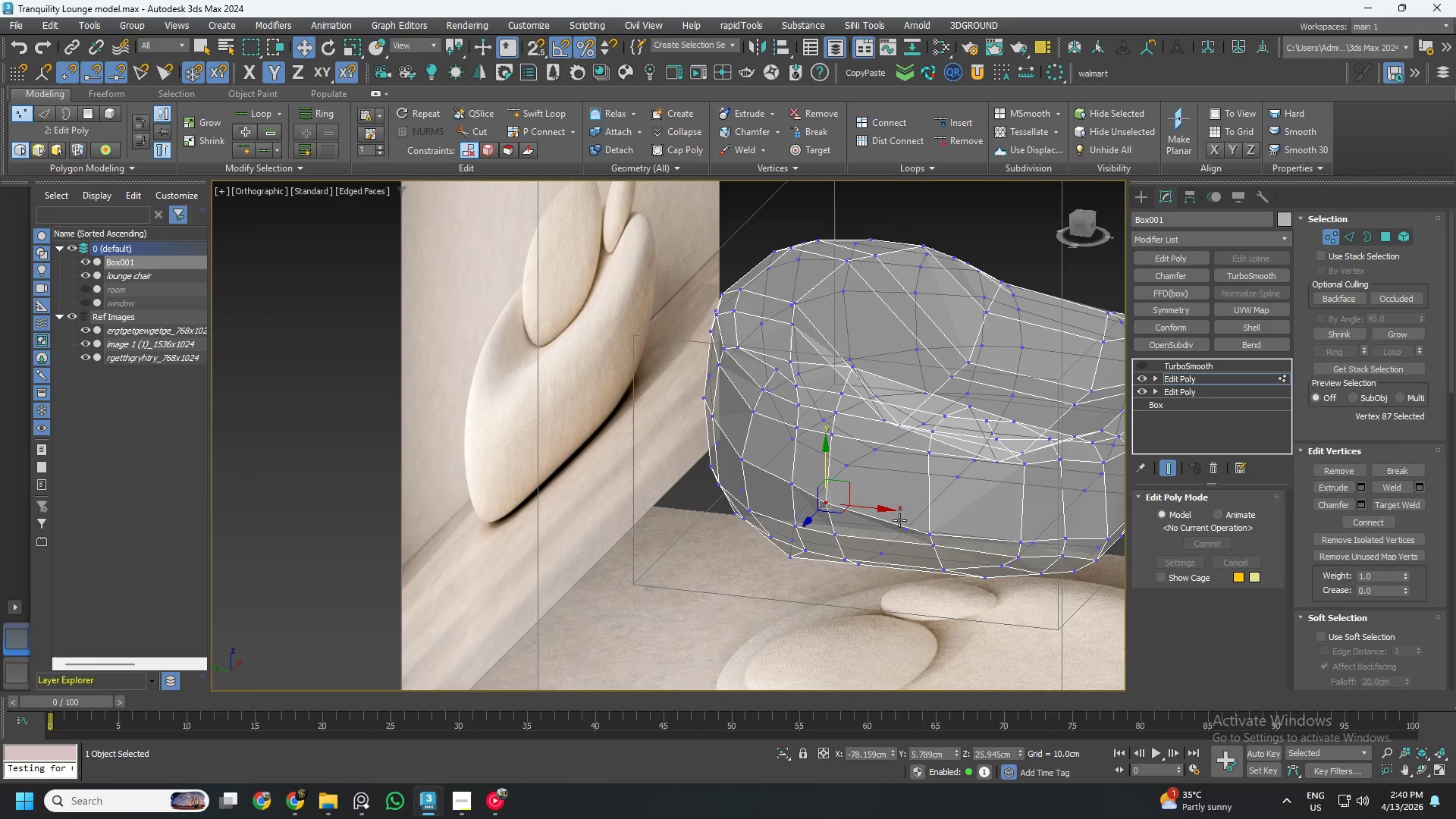 
left_click([1086, 224])
 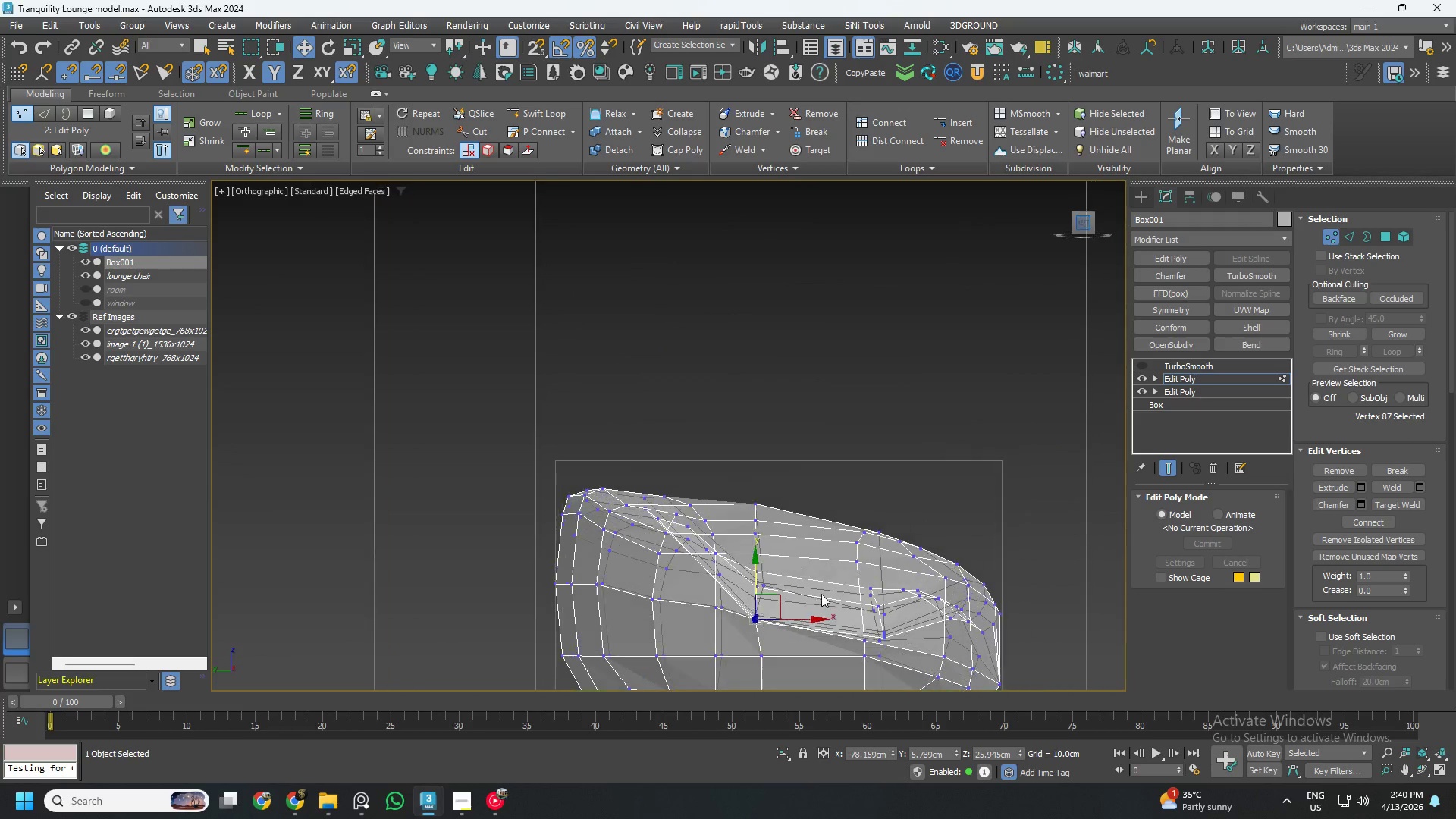 
left_click_drag(start_coordinate=[814, 637], to_coordinate=[676, 500])
 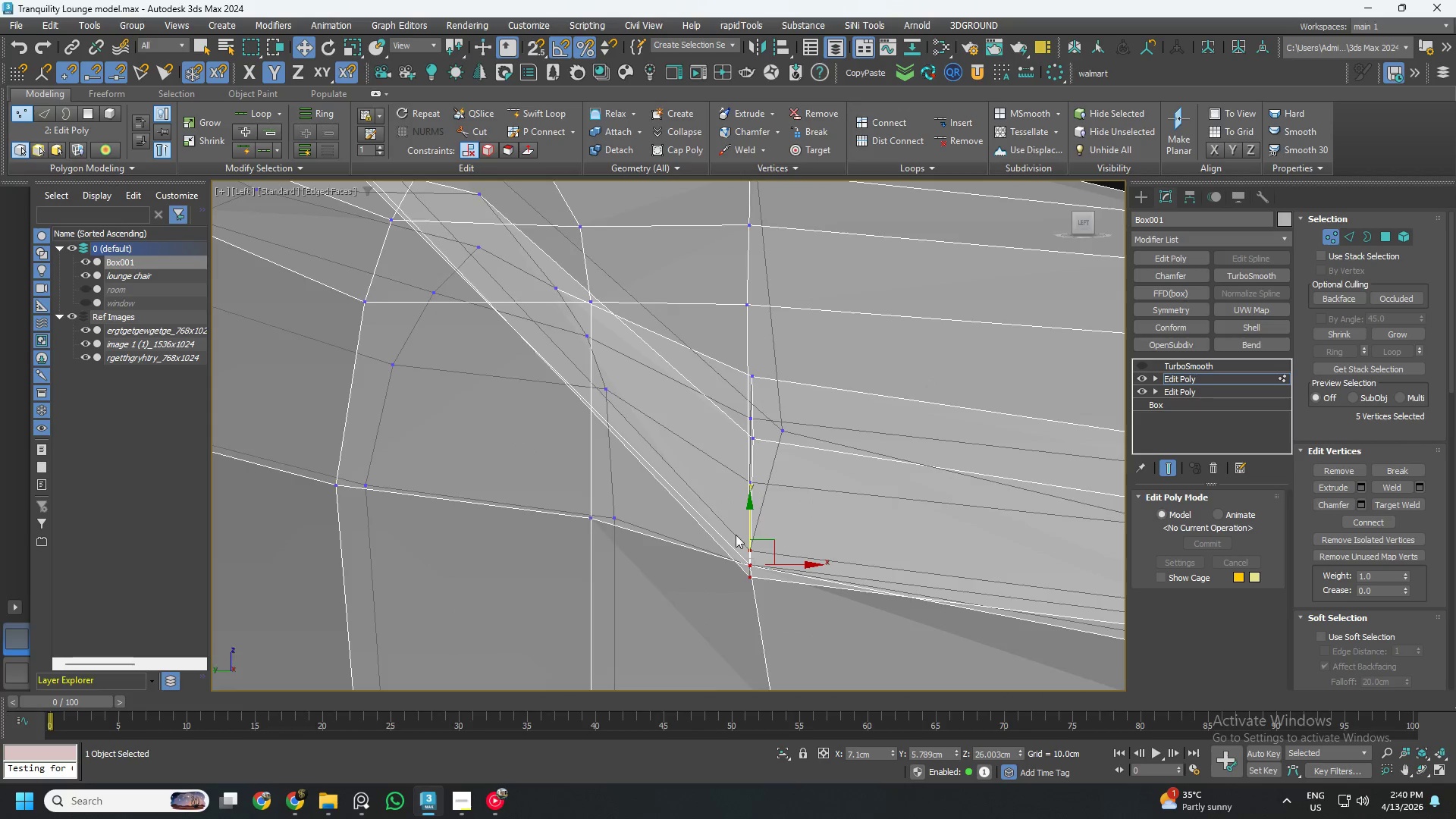 
scroll: coordinate [761, 641], scroll_direction: up, amount: 4.0
 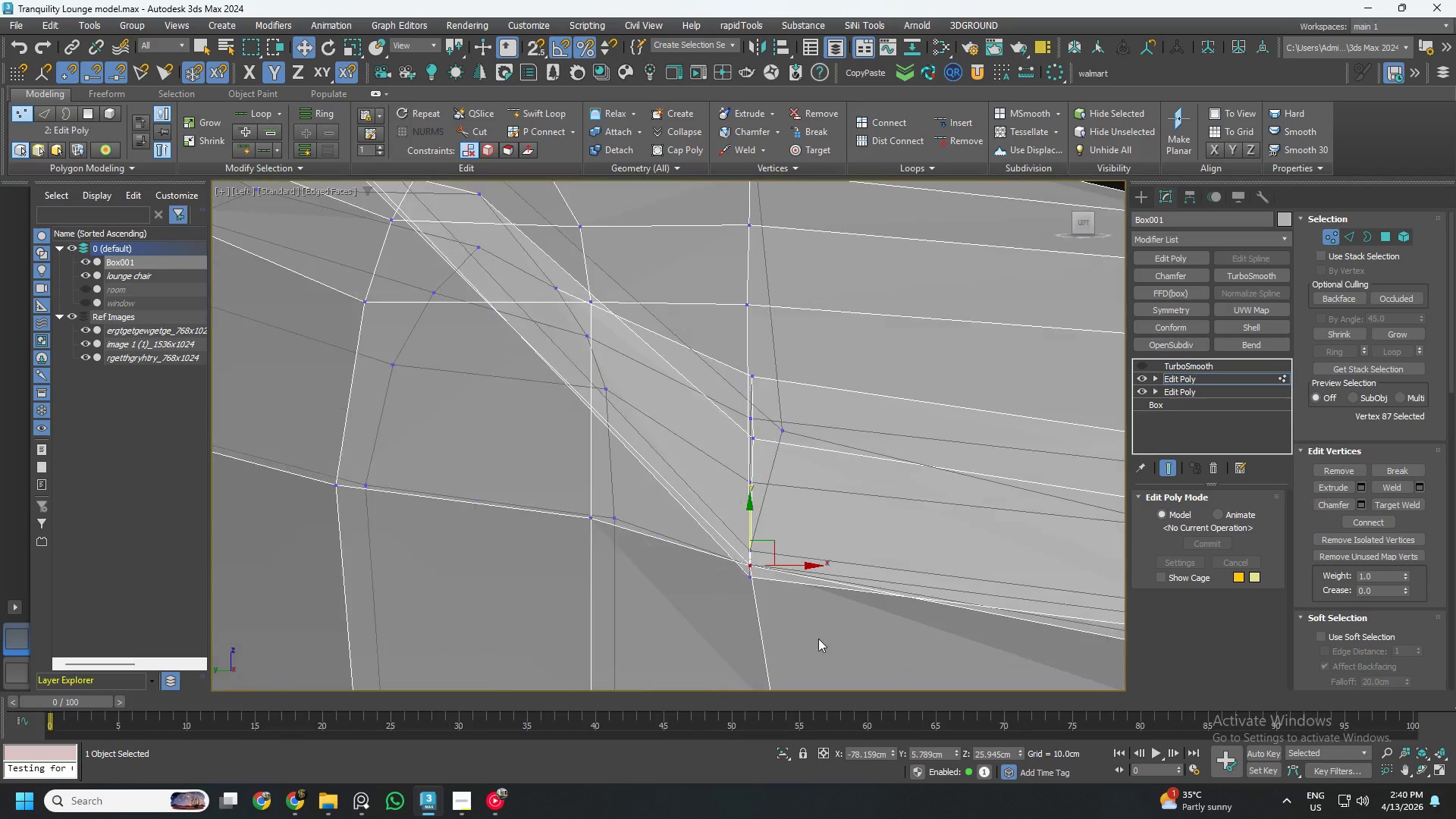 
hold_key(key=AltLeft, duration=0.69)
 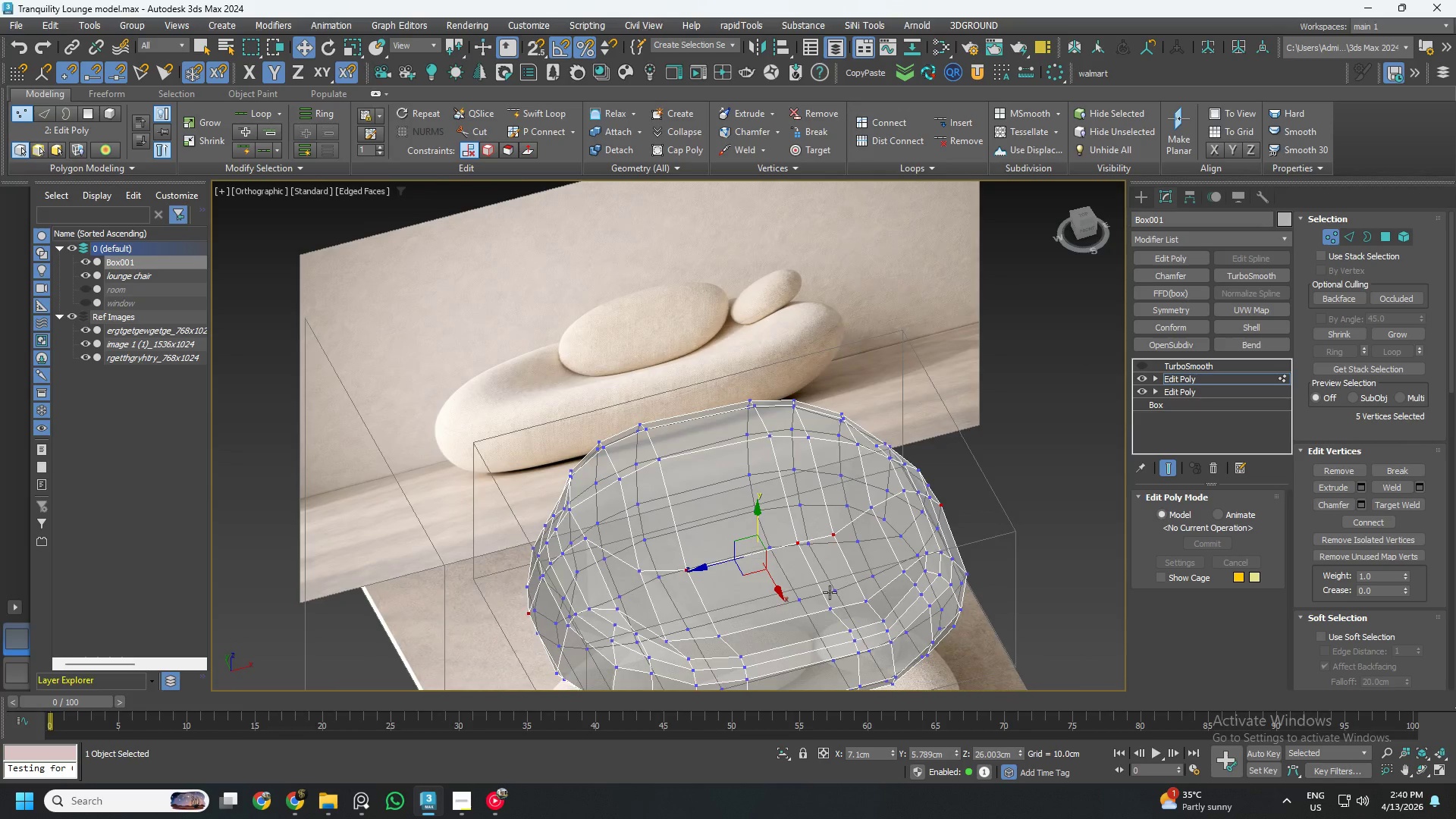 
scroll: coordinate [770, 555], scroll_direction: down, amount: 5.0
 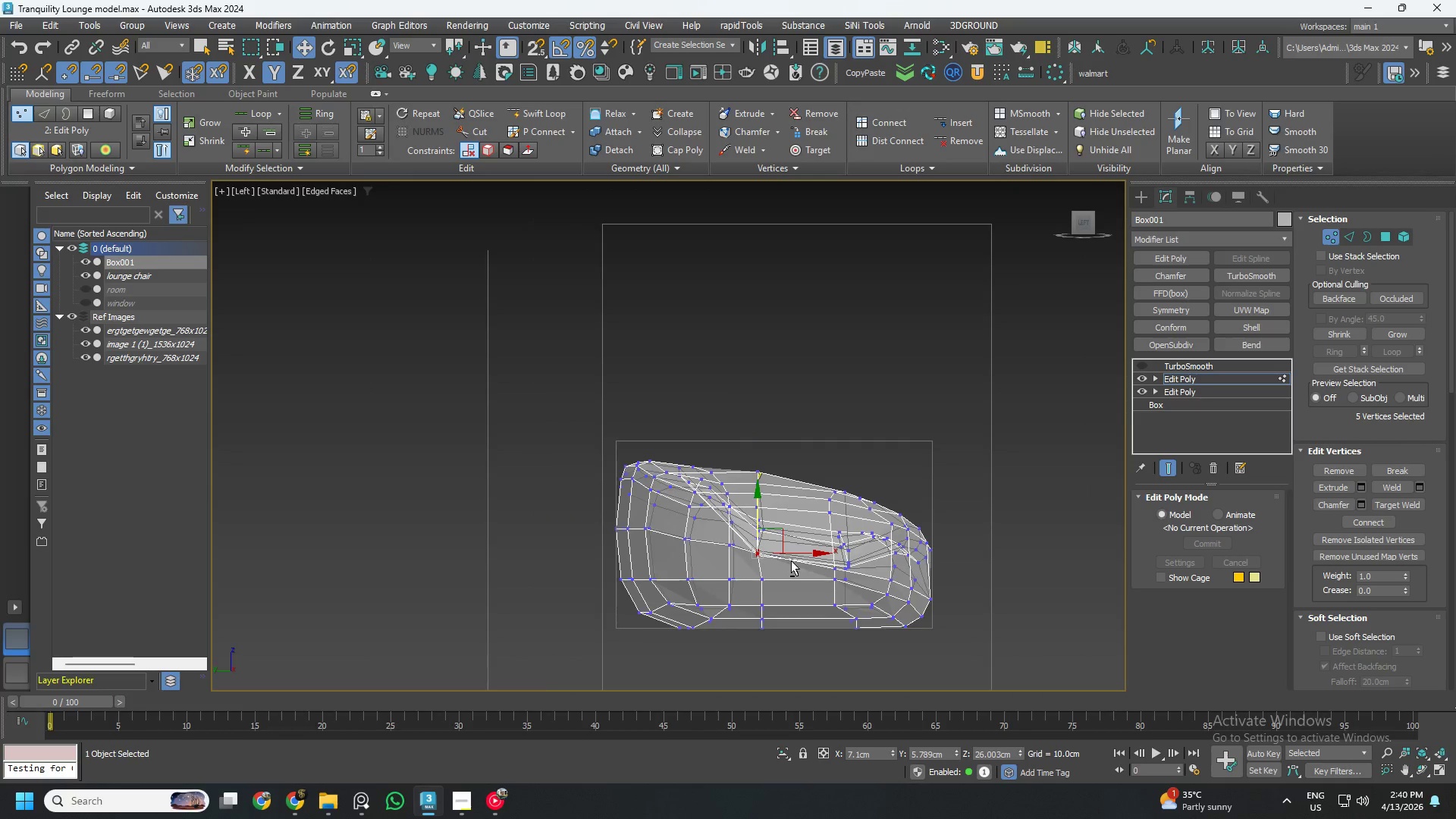 
hold_key(key=AltLeft, duration=1.5)
left_click_drag(start_coordinate=[871, 587], to_coordinate=[775, 498])
 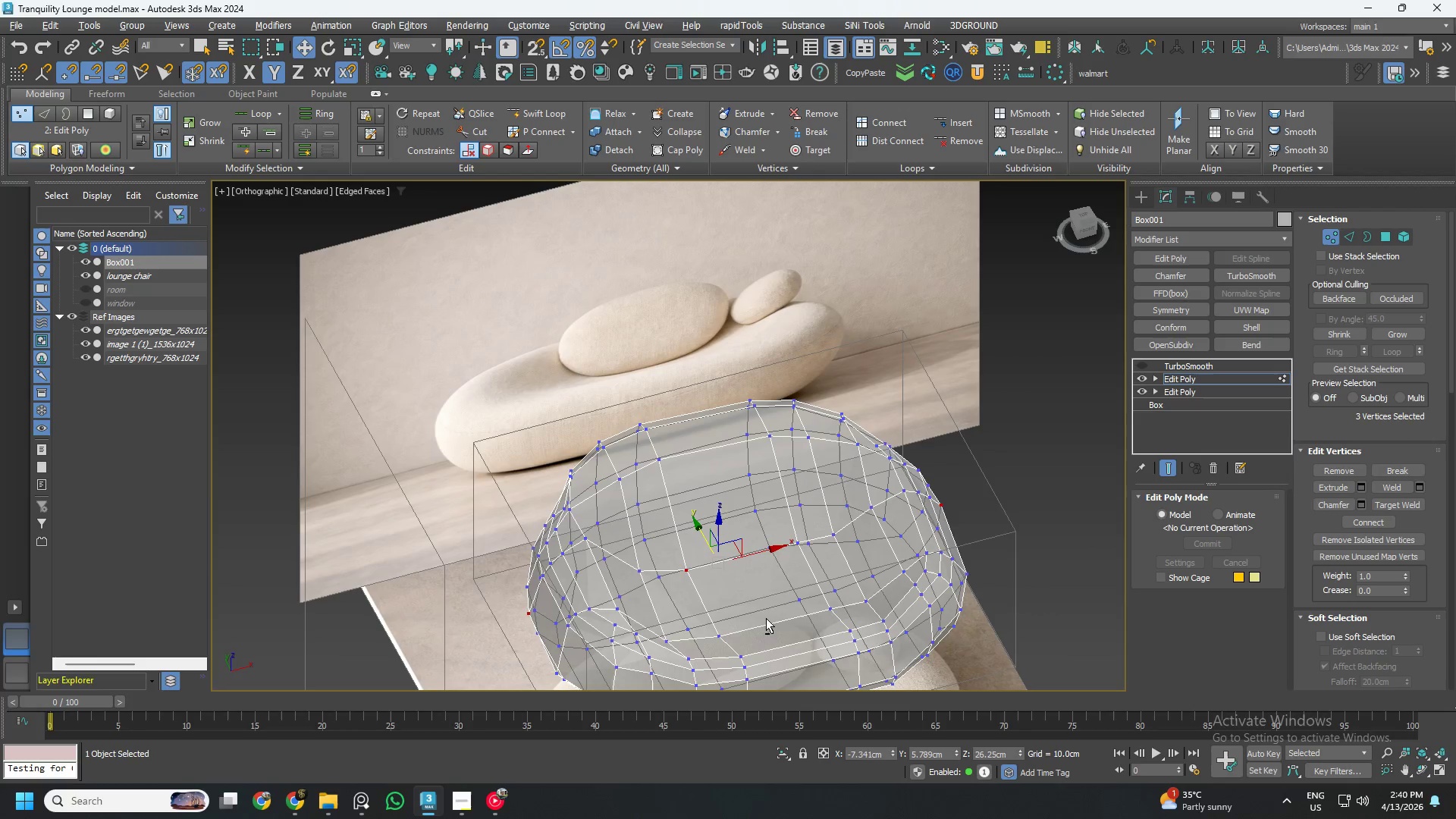 
left_click_drag(start_coordinate=[766, 618], to_coordinate=[672, 546])
 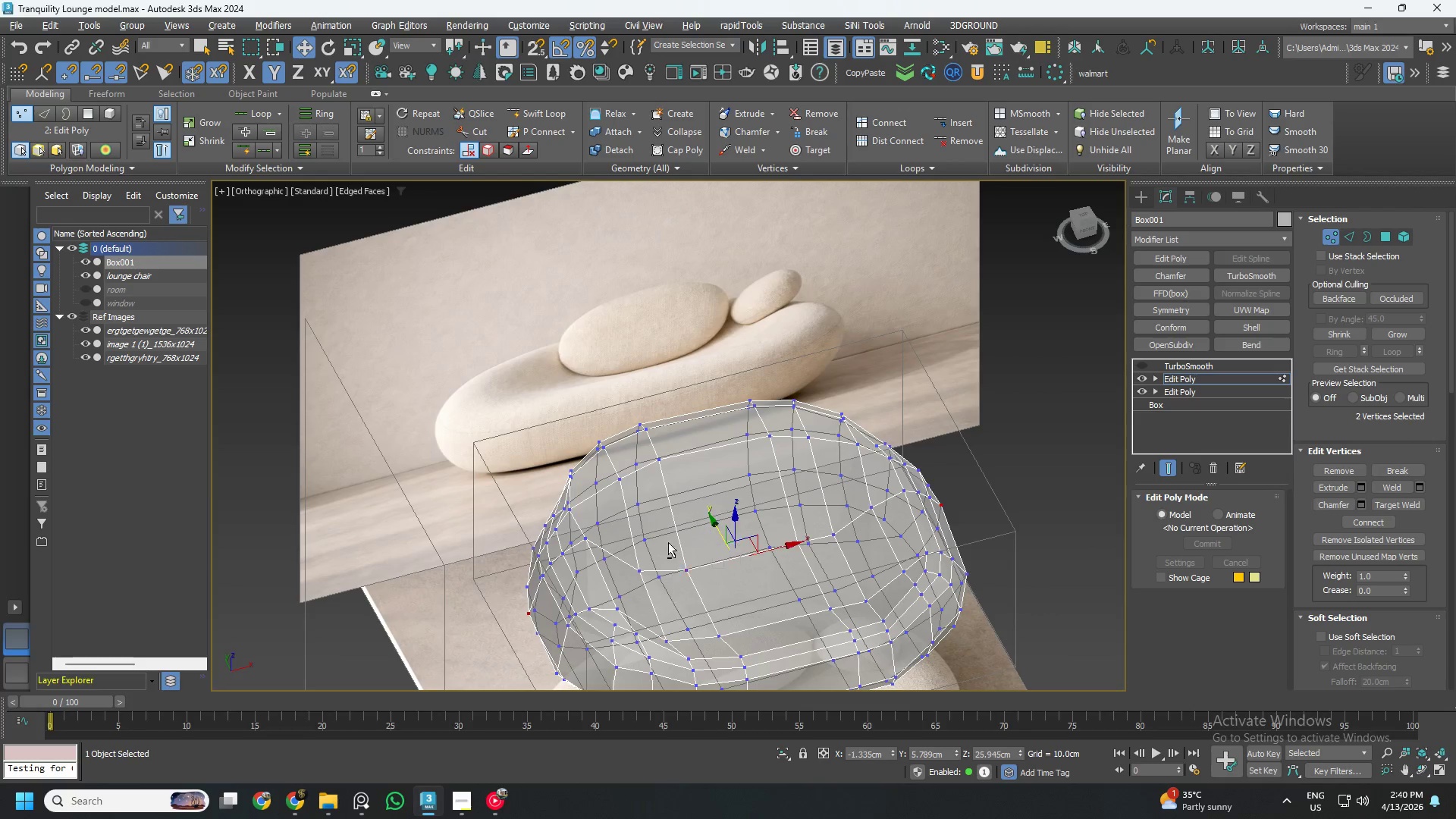 
key(Alt+AltLeft)
 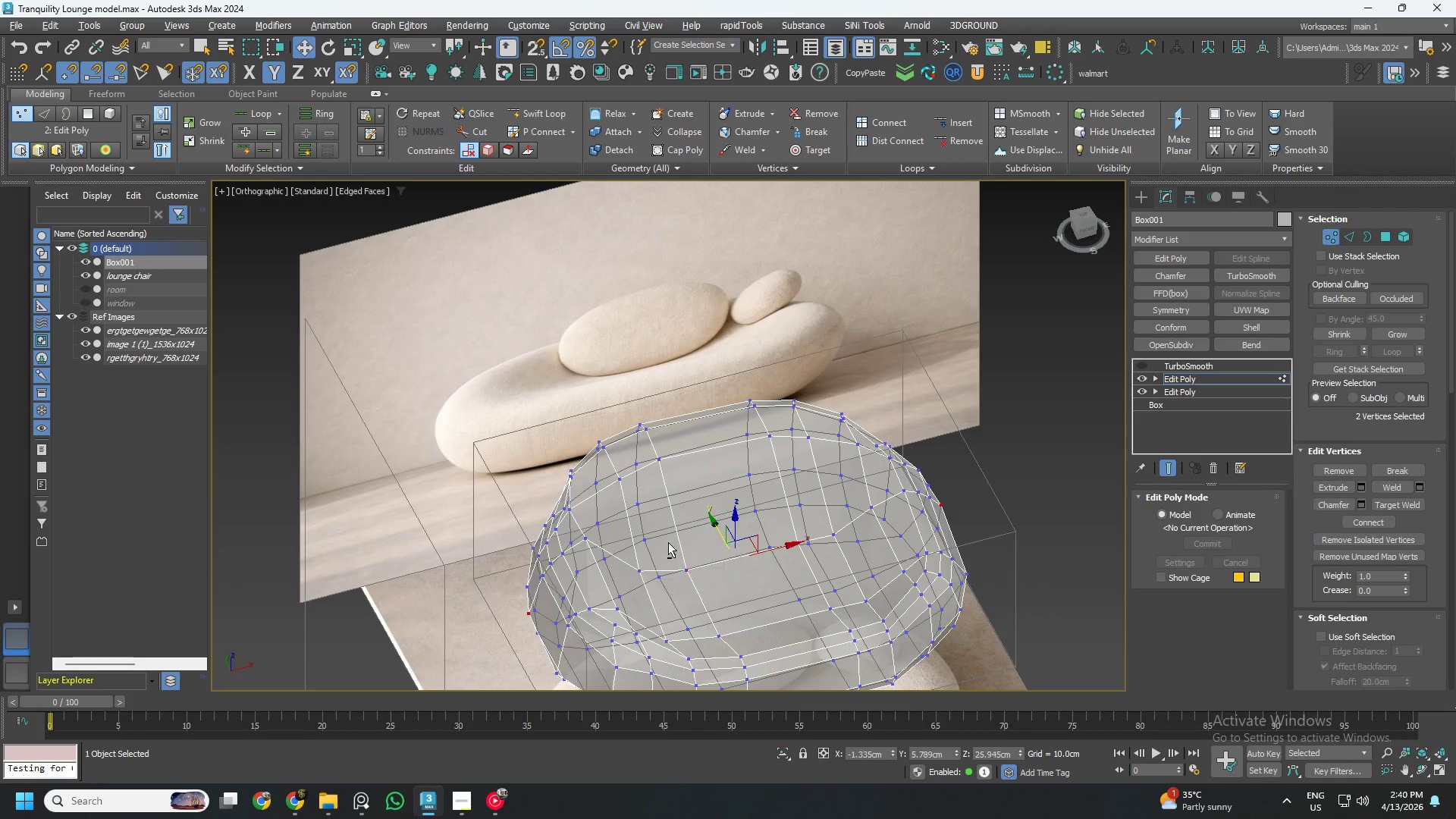 
key(Alt+AltLeft)
 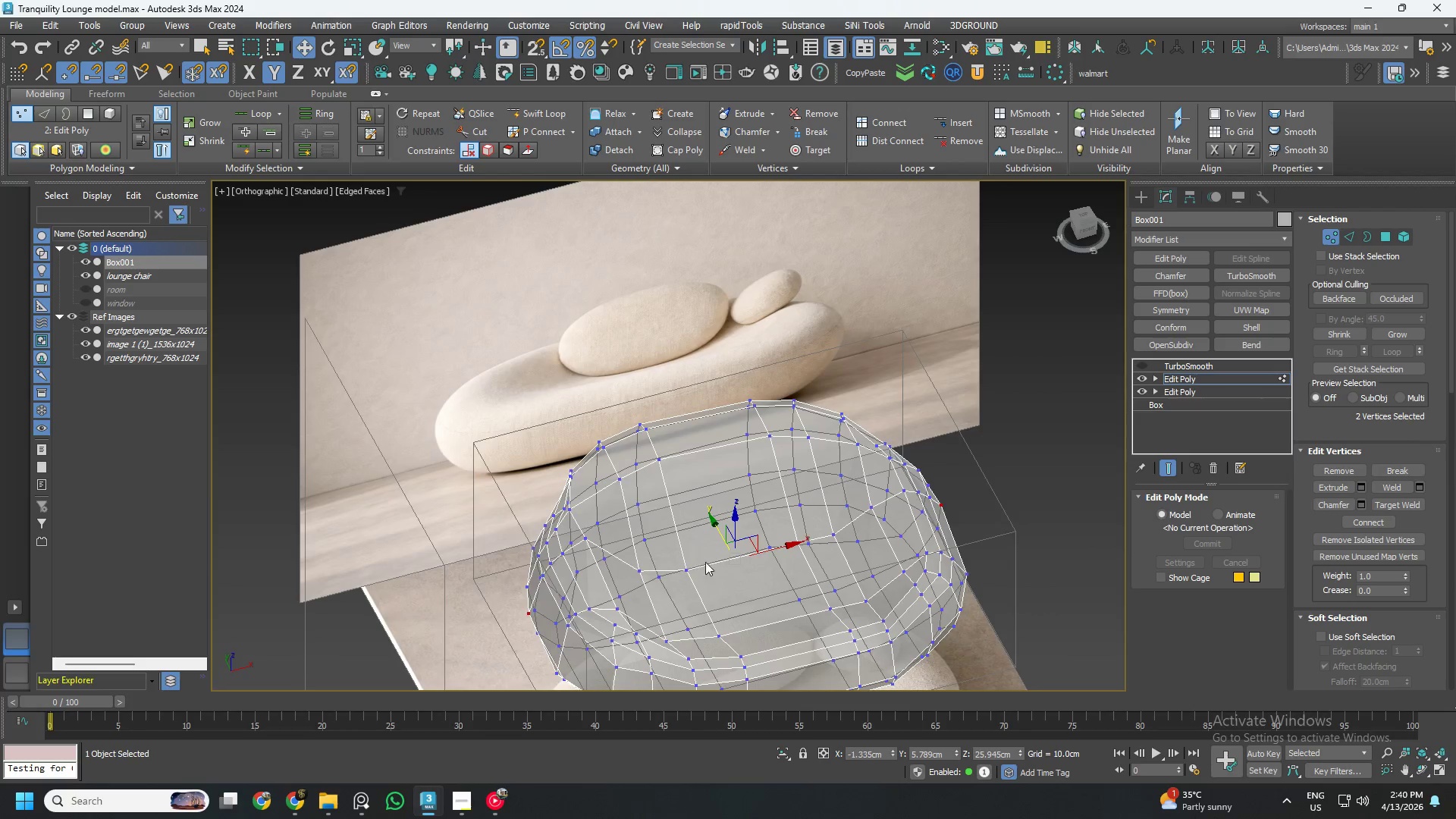 
hold_key(key=AltLeft, duration=0.38)
 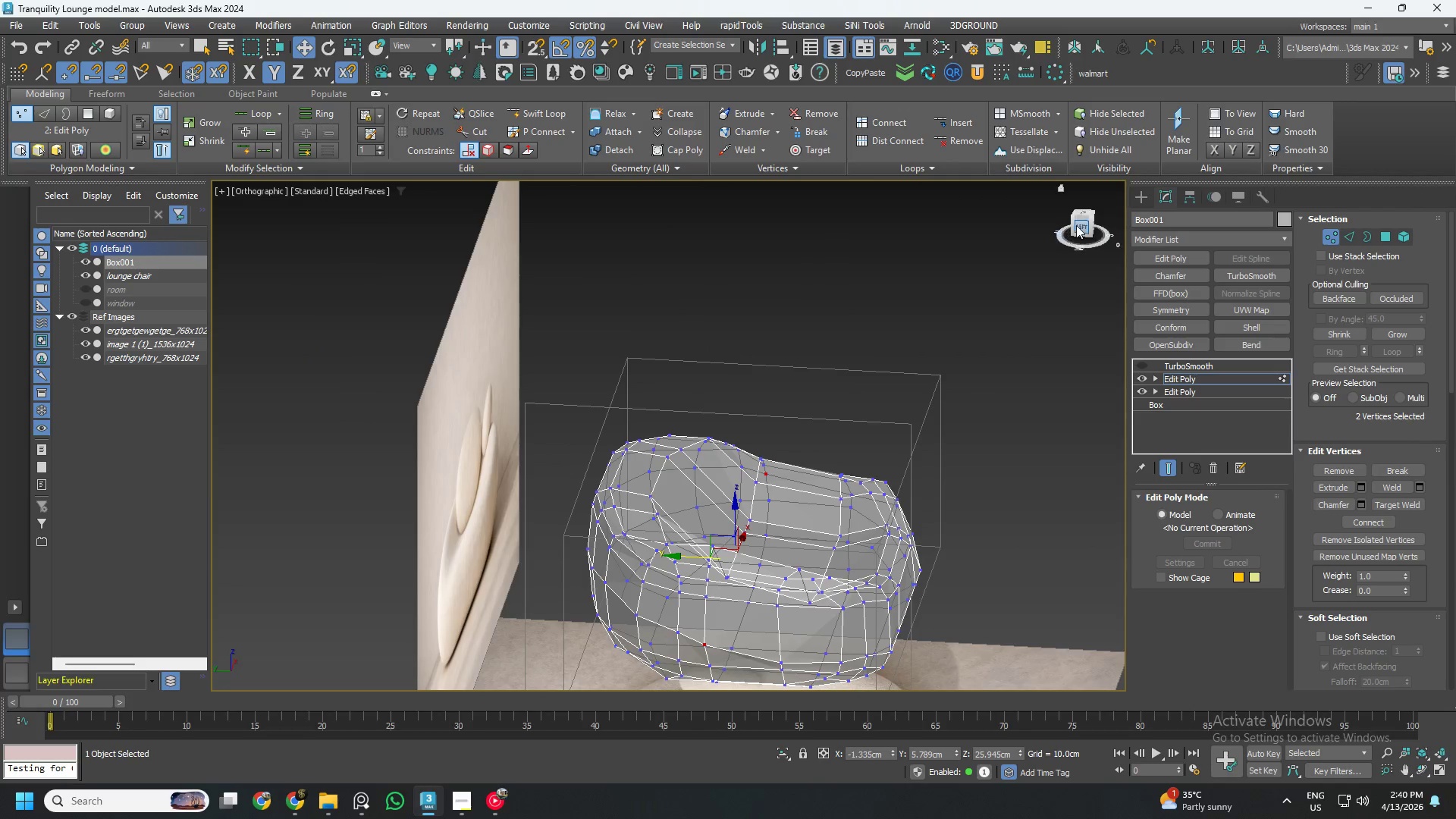 
left_click([1081, 224])
 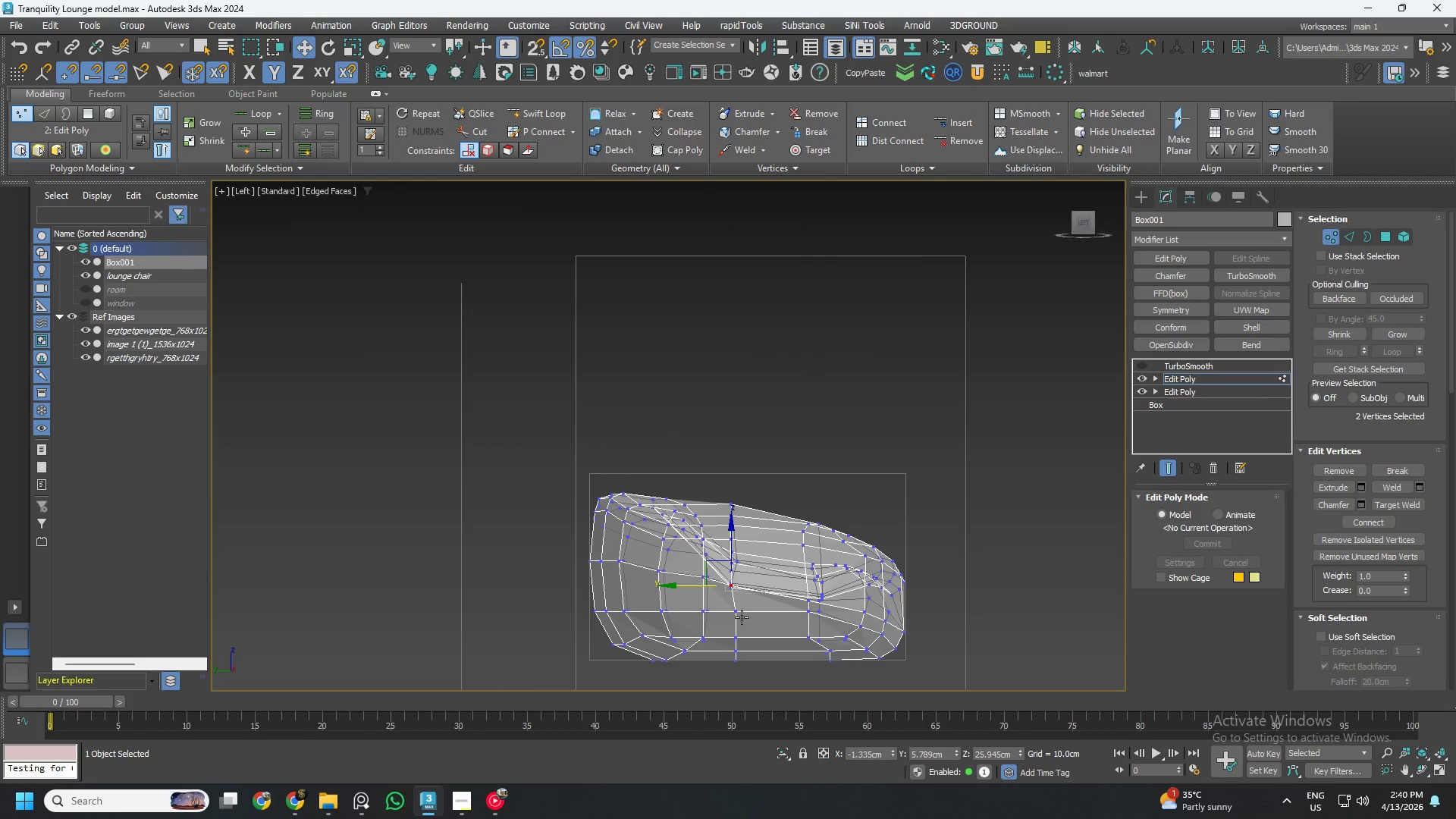 
scroll: coordinate [736, 477], scroll_direction: up, amount: 3.0
 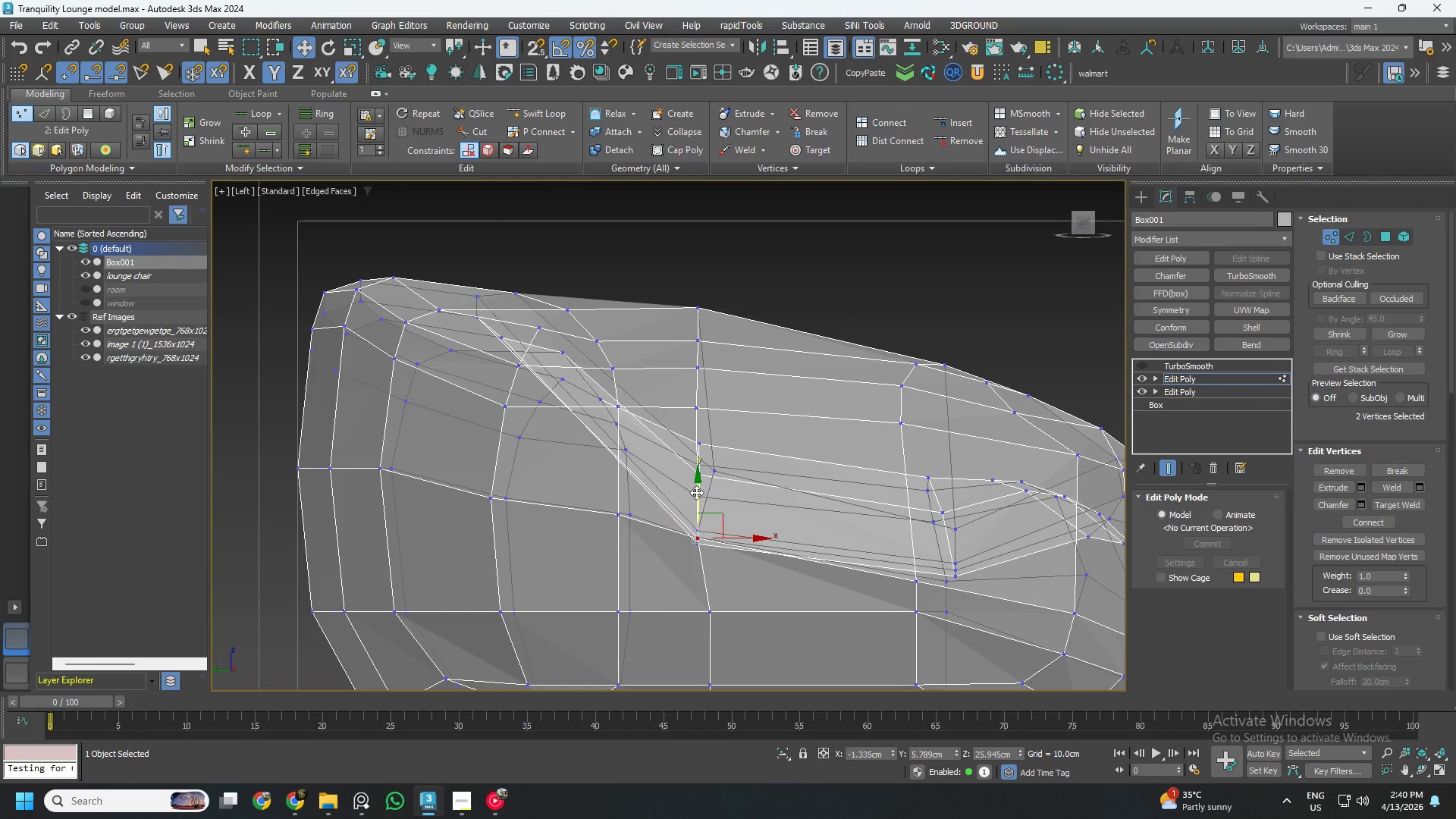 
left_click_drag(start_coordinate=[697, 492], to_coordinate=[707, 536])
 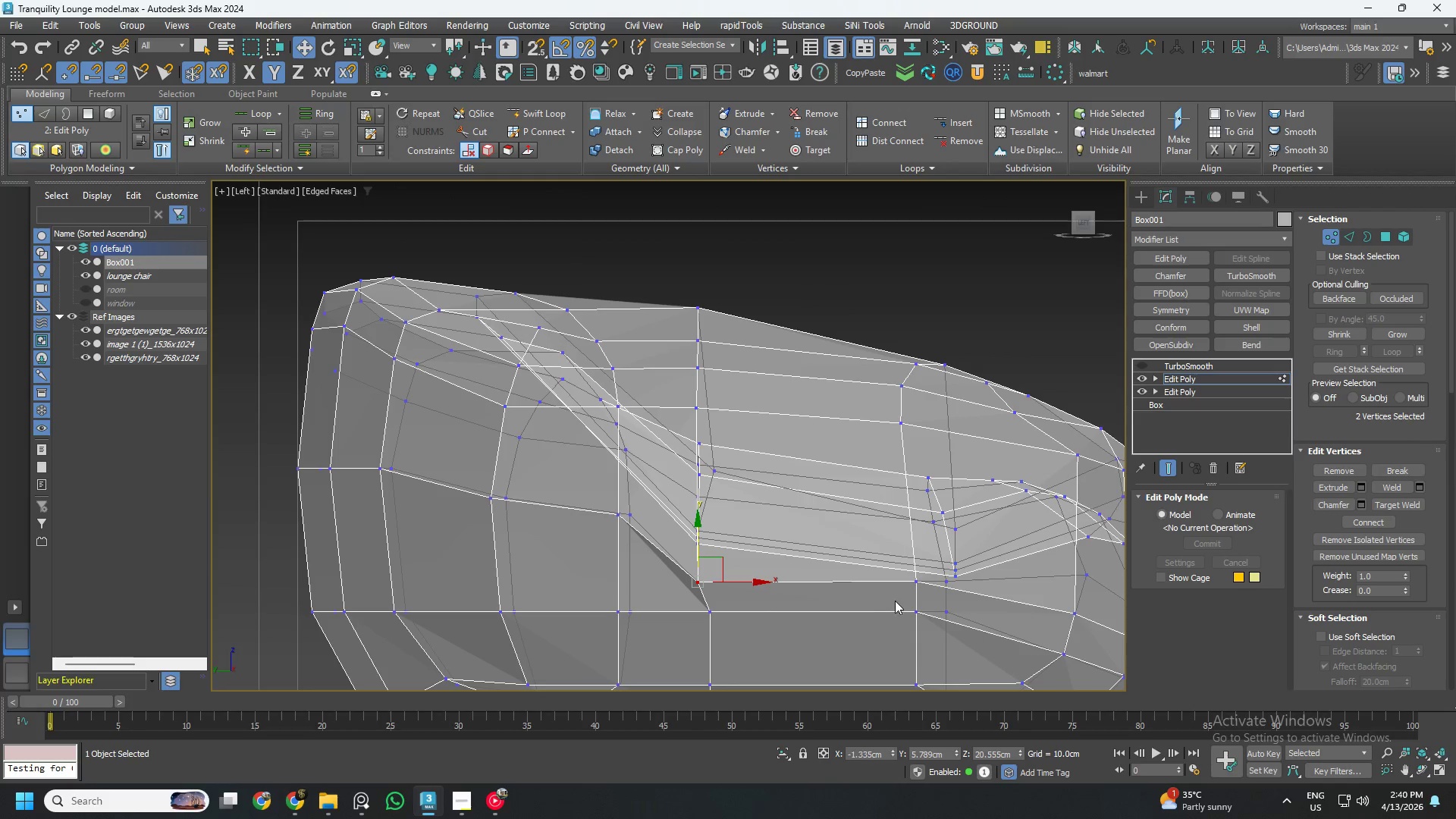 
left_click_drag(start_coordinate=[949, 585], to_coordinate=[884, 532])
 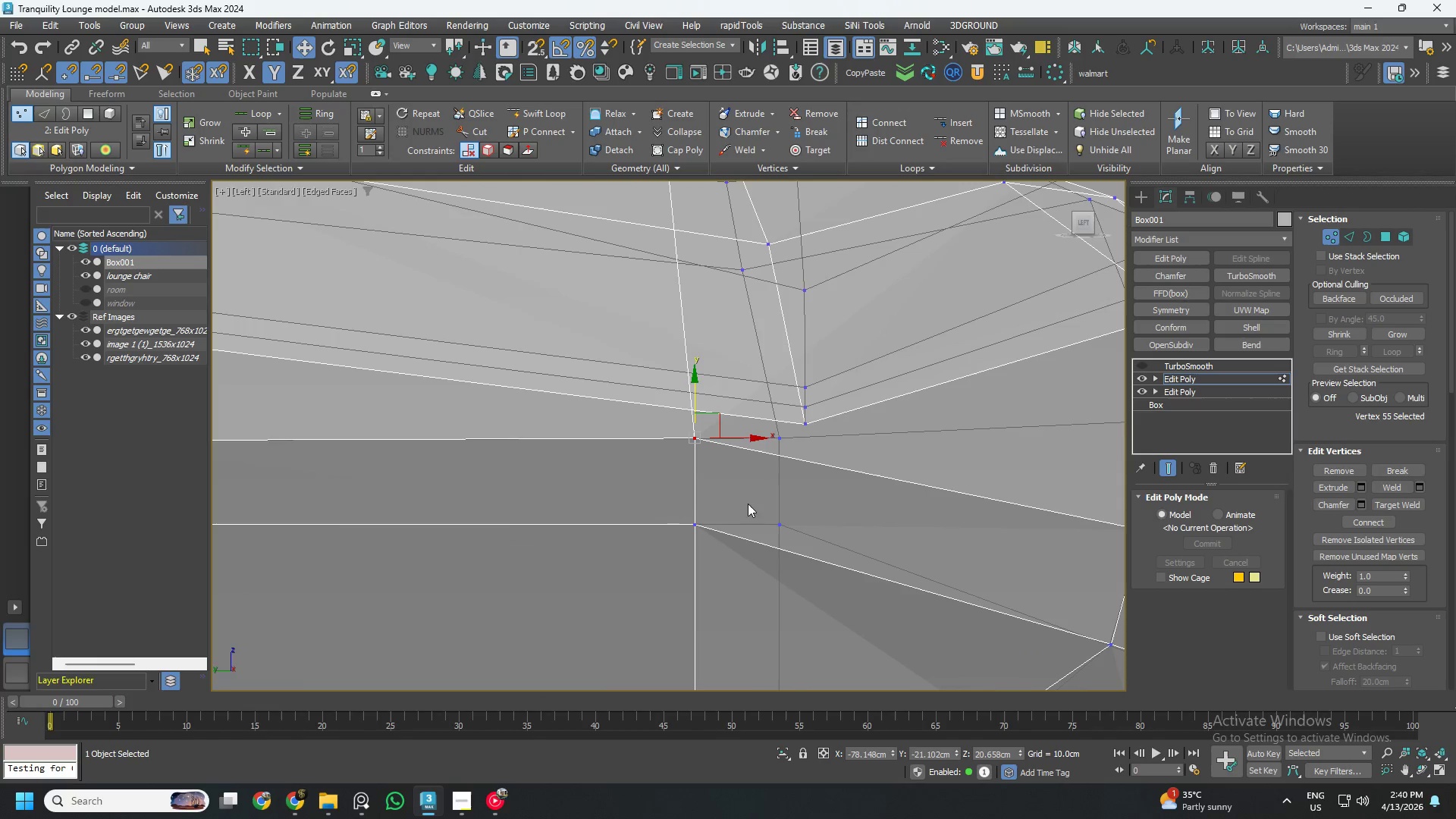 
scroll: coordinate [923, 593], scroll_direction: up, amount: 3.0
 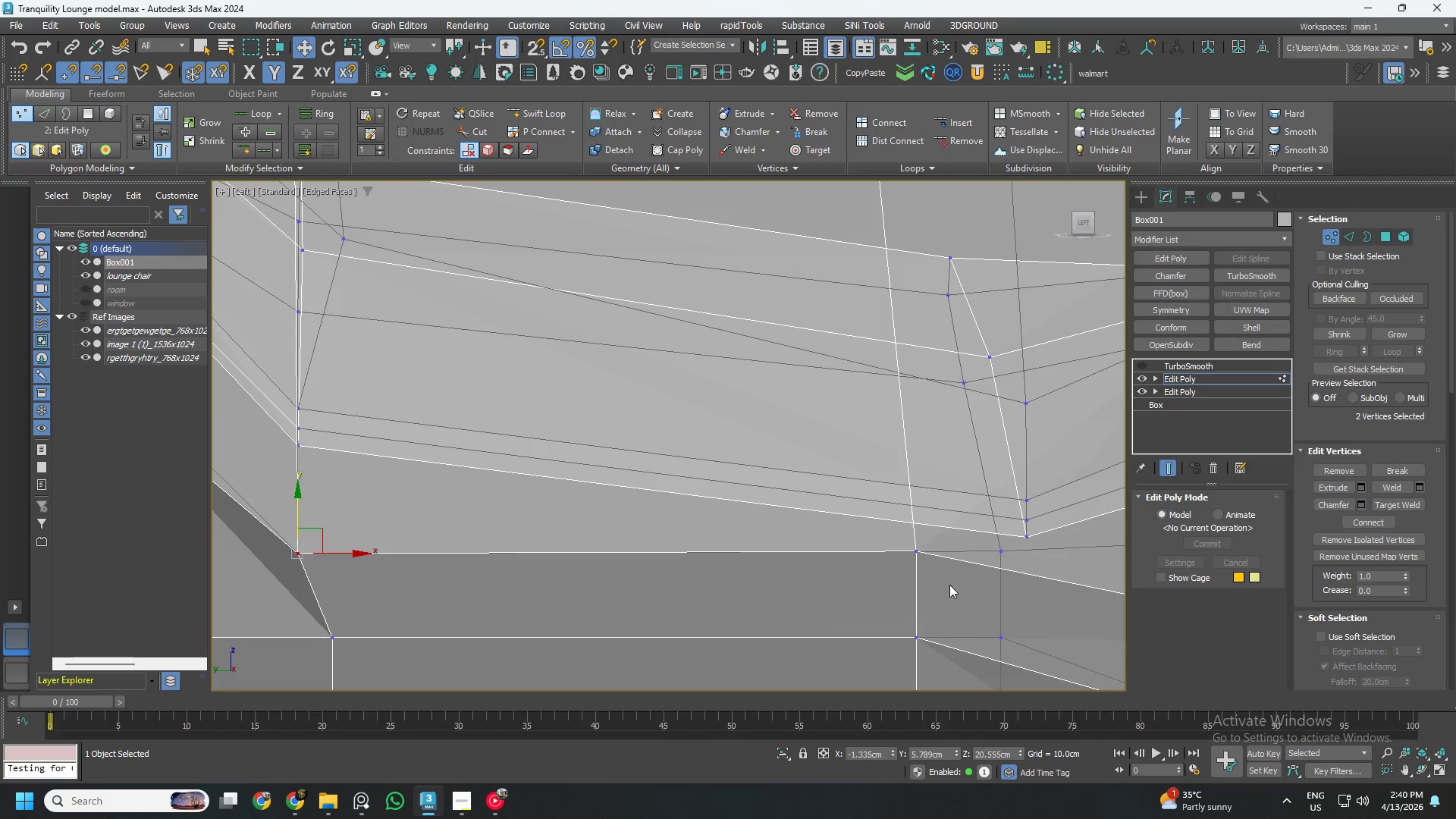 
left_click_drag(start_coordinate=[745, 555], to_coordinate=[655, 422])
 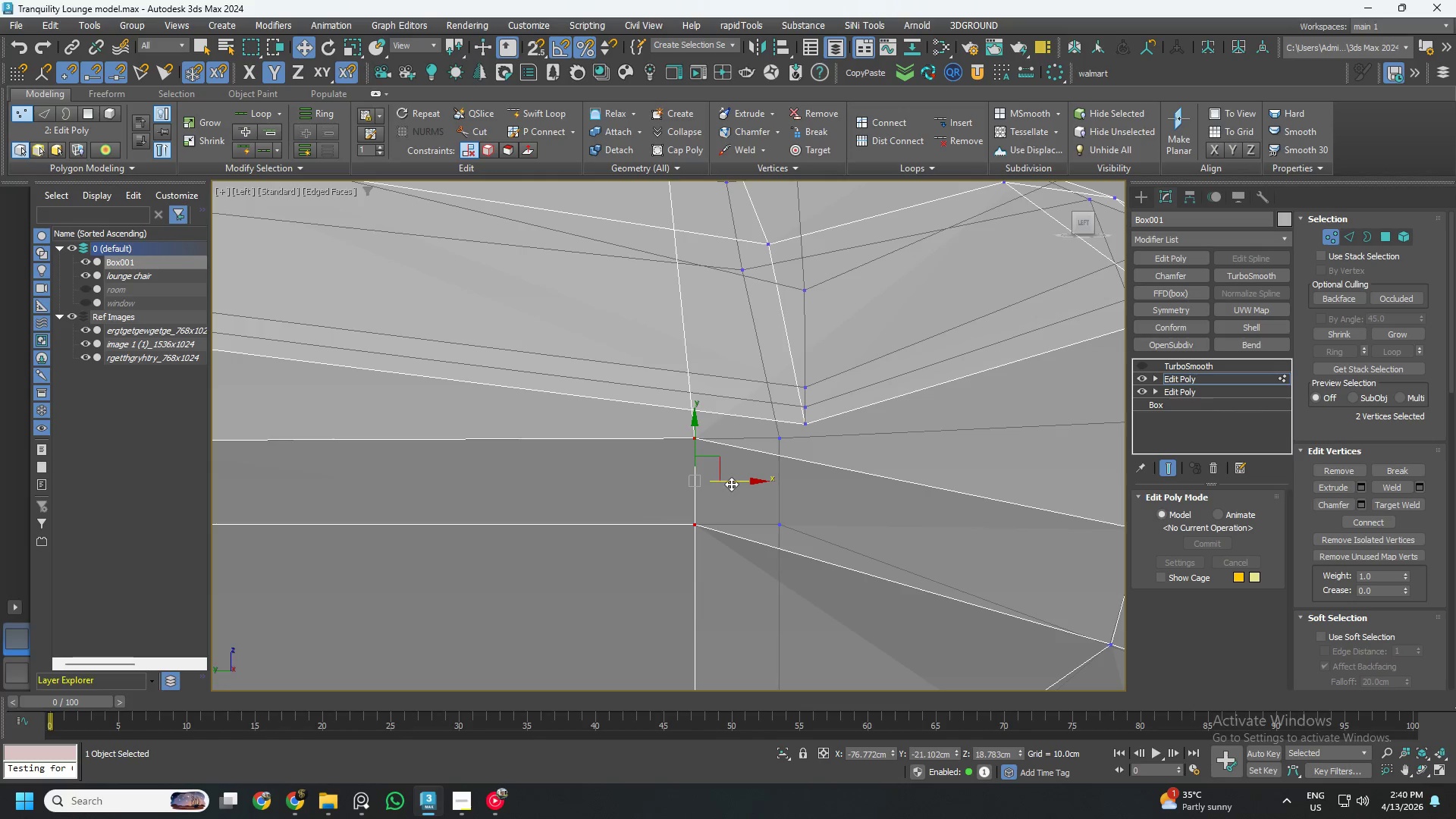 
left_click_drag(start_coordinate=[731, 482], to_coordinate=[816, 497])
 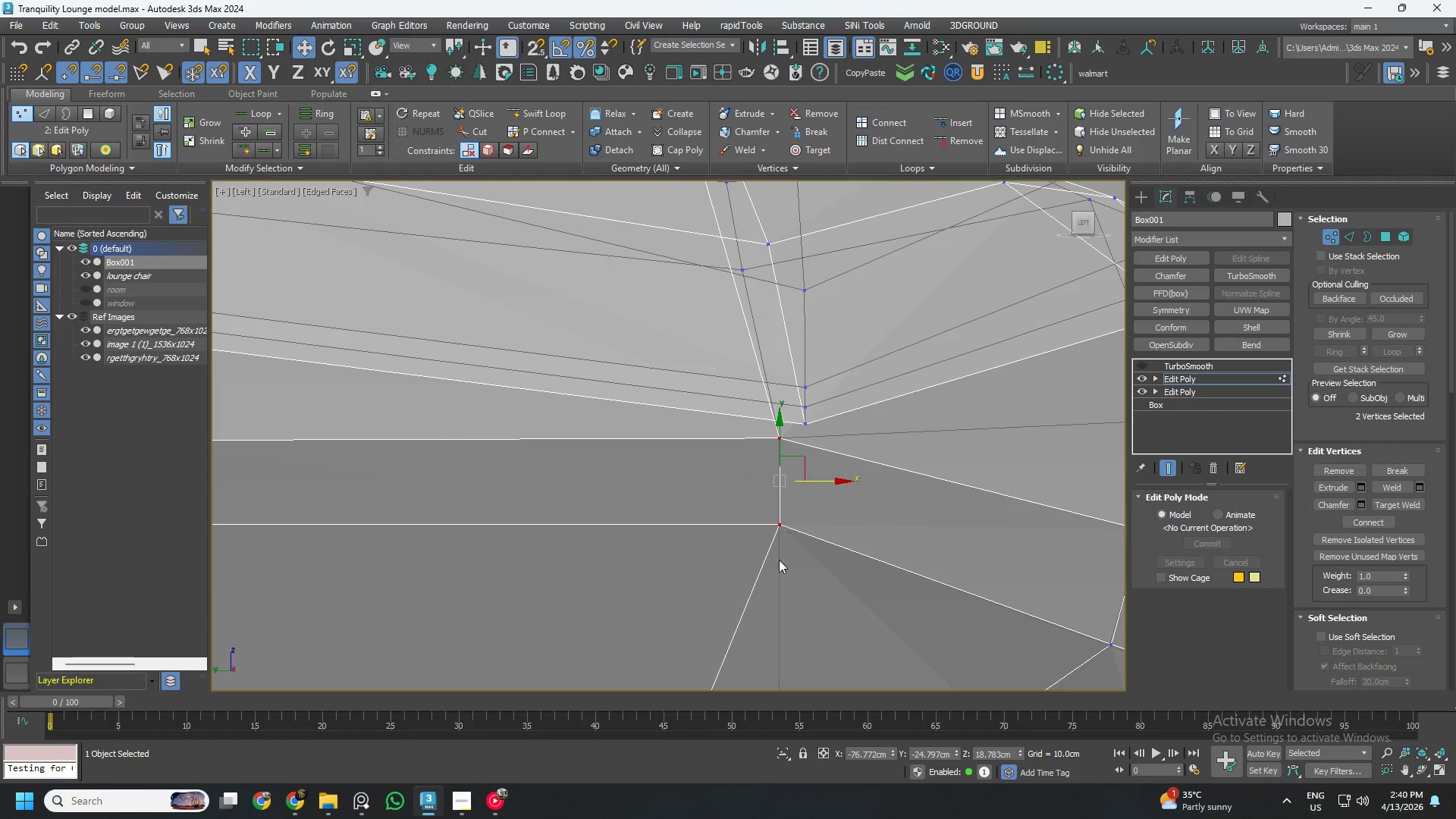 
left_click_drag(start_coordinate=[664, 482], to_coordinate=[736, 541])
 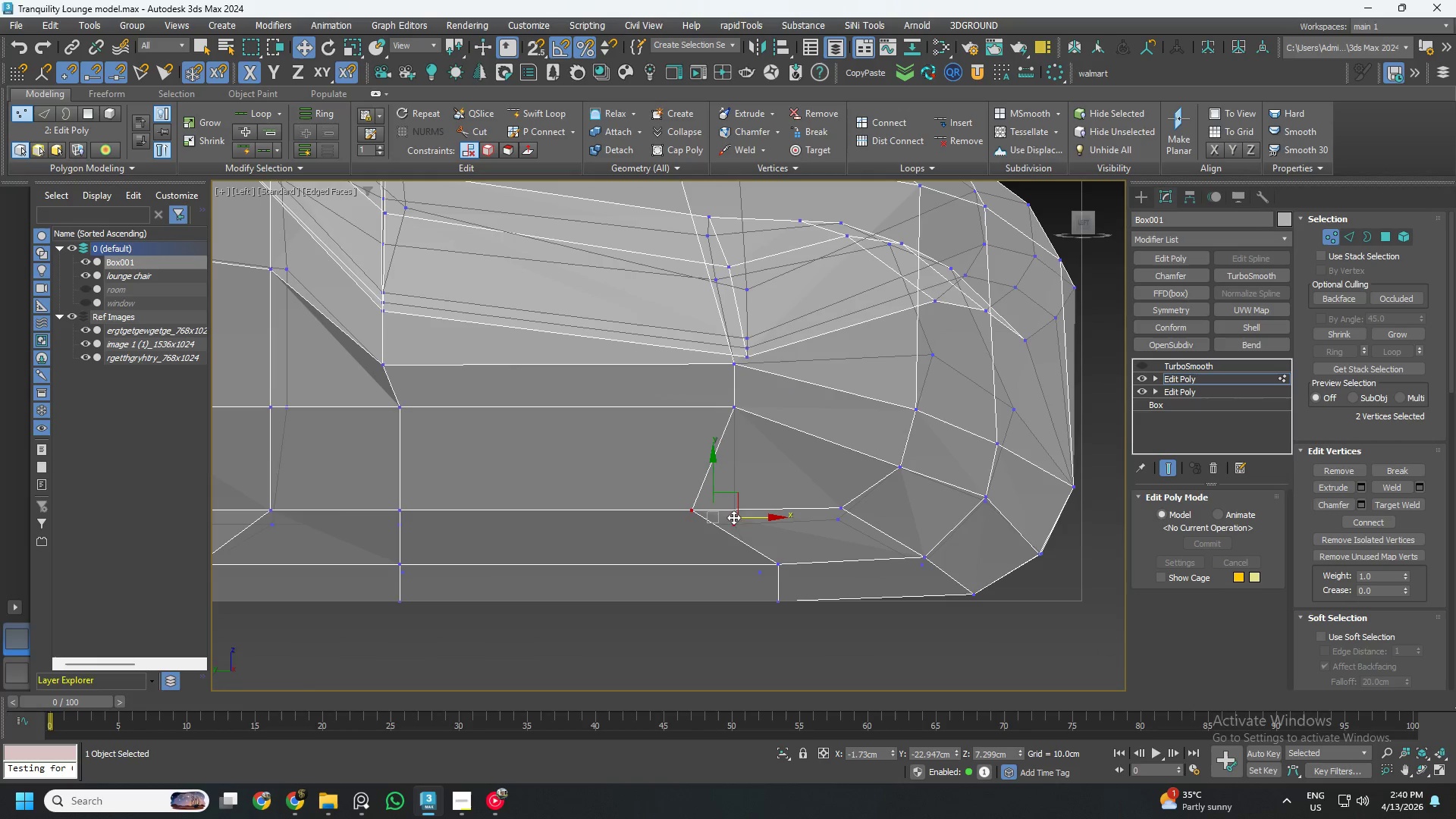 
scroll: coordinate [727, 466], scroll_direction: down, amount: 2.0
 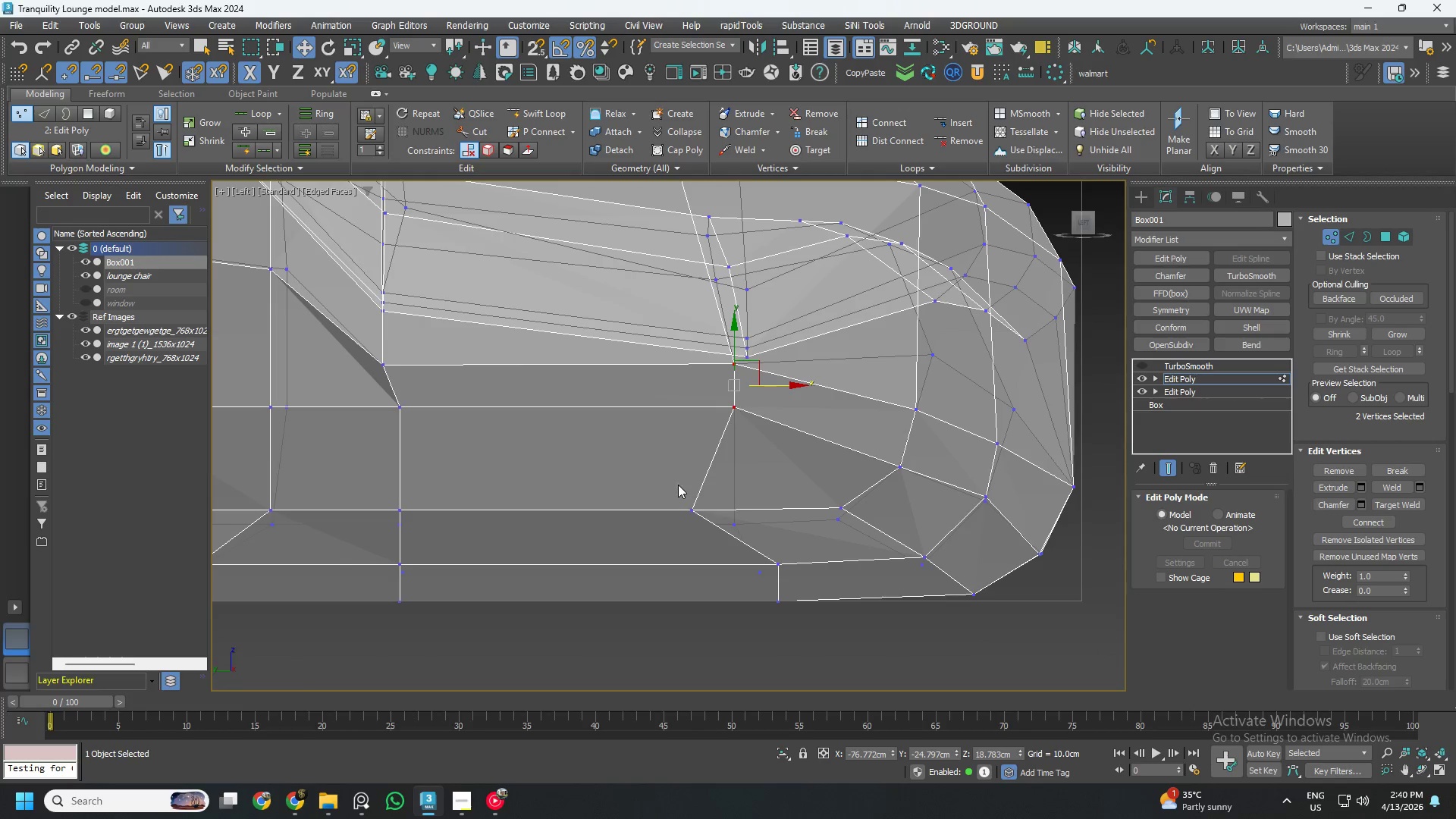 
left_click_drag(start_coordinate=[744, 519], to_coordinate=[774, 526])
 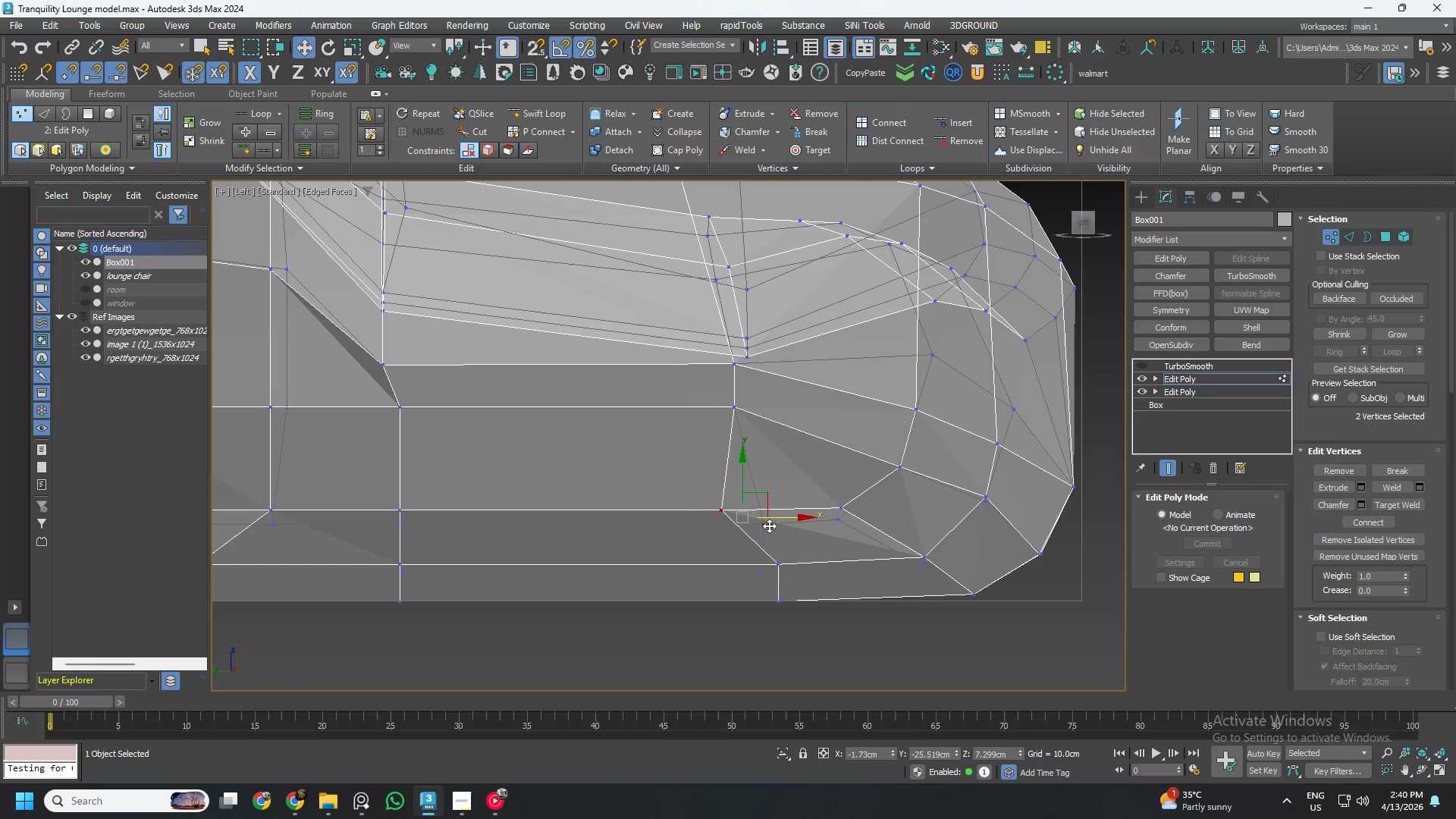 
key(Control+ControlLeft)
 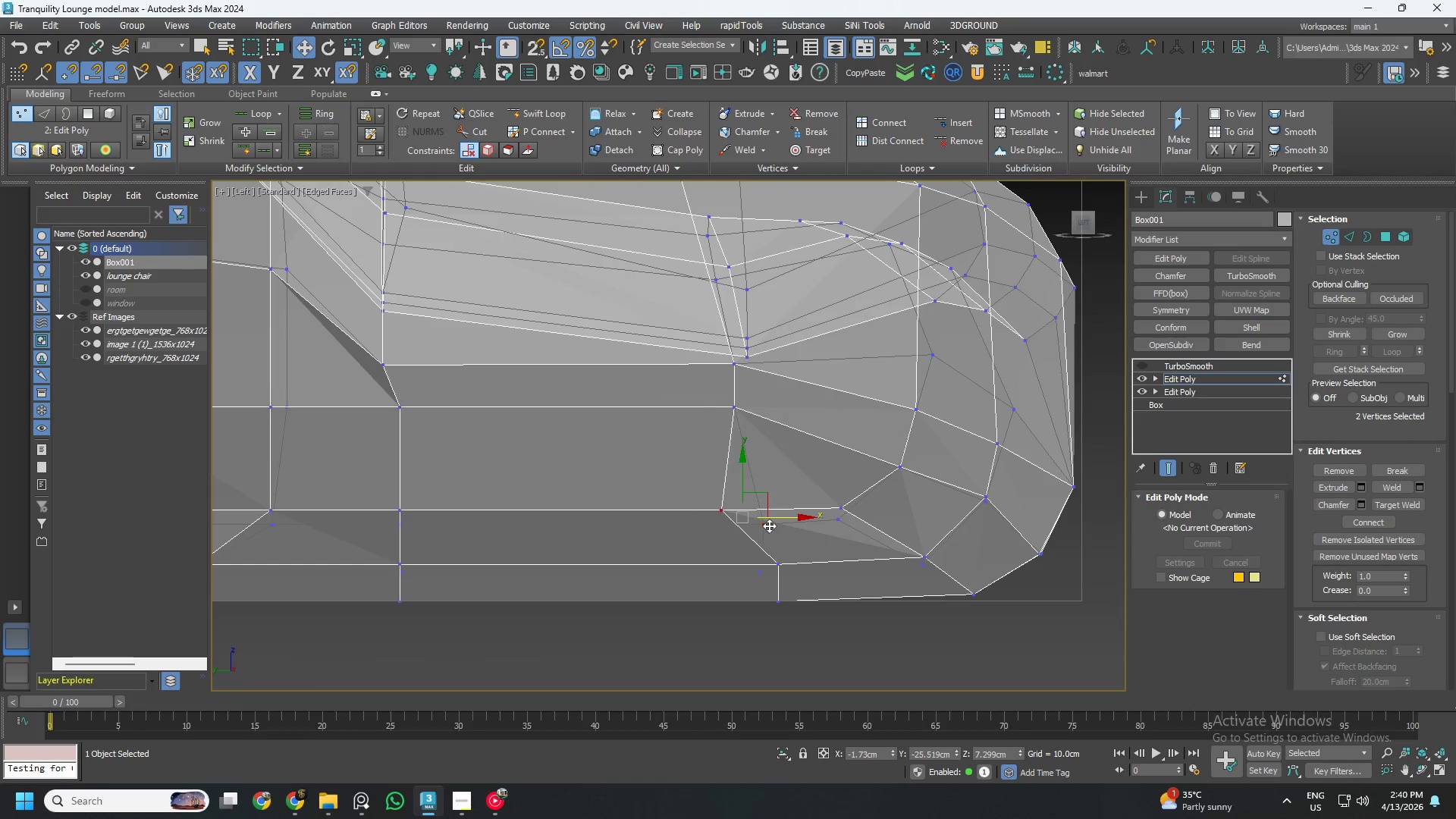 
key(Control+Z)
 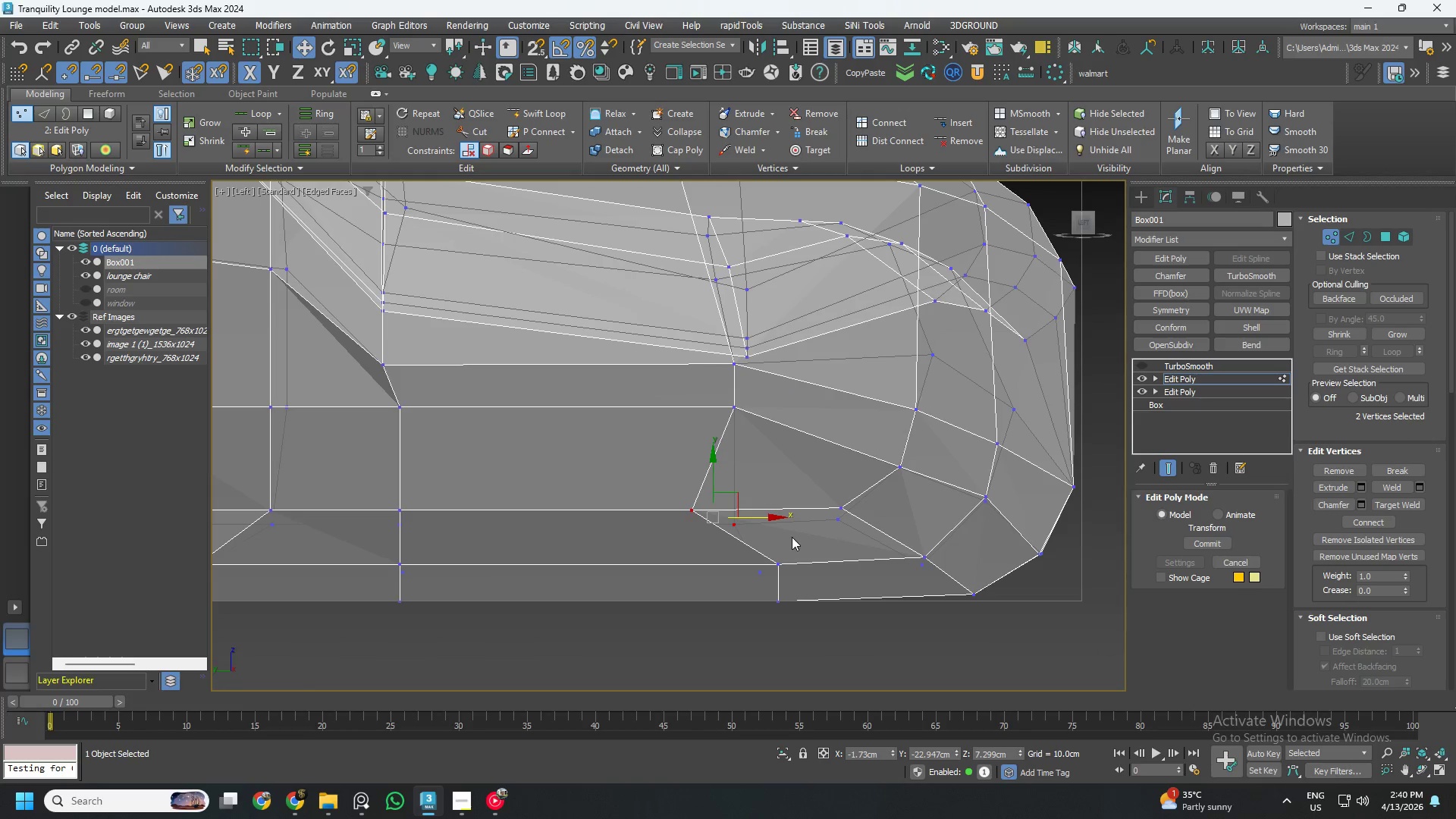 
left_click_drag(start_coordinate=[792, 537], to_coordinate=[723, 505])
 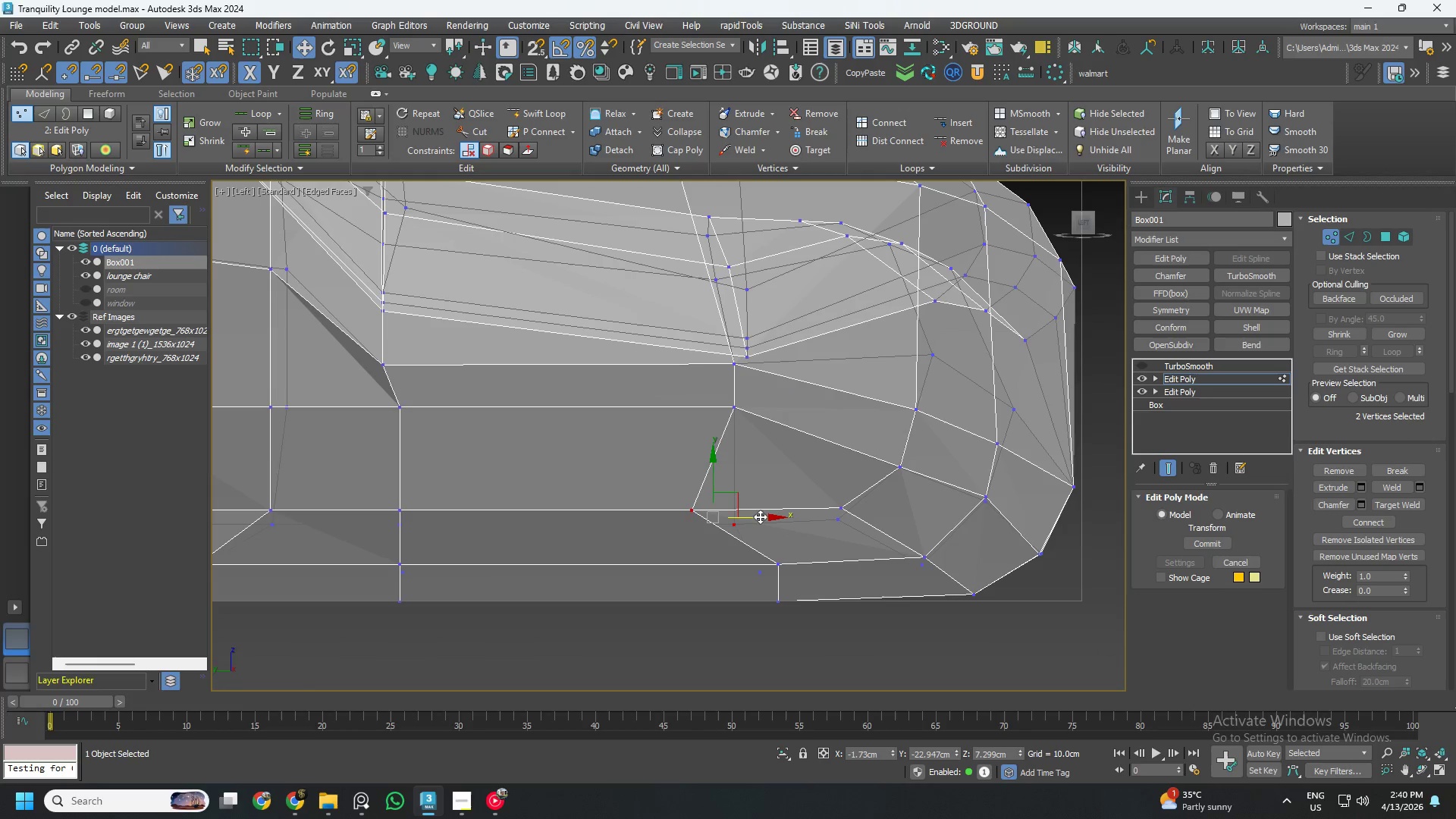 
hold_key(key=ControlLeft, duration=0.42)
 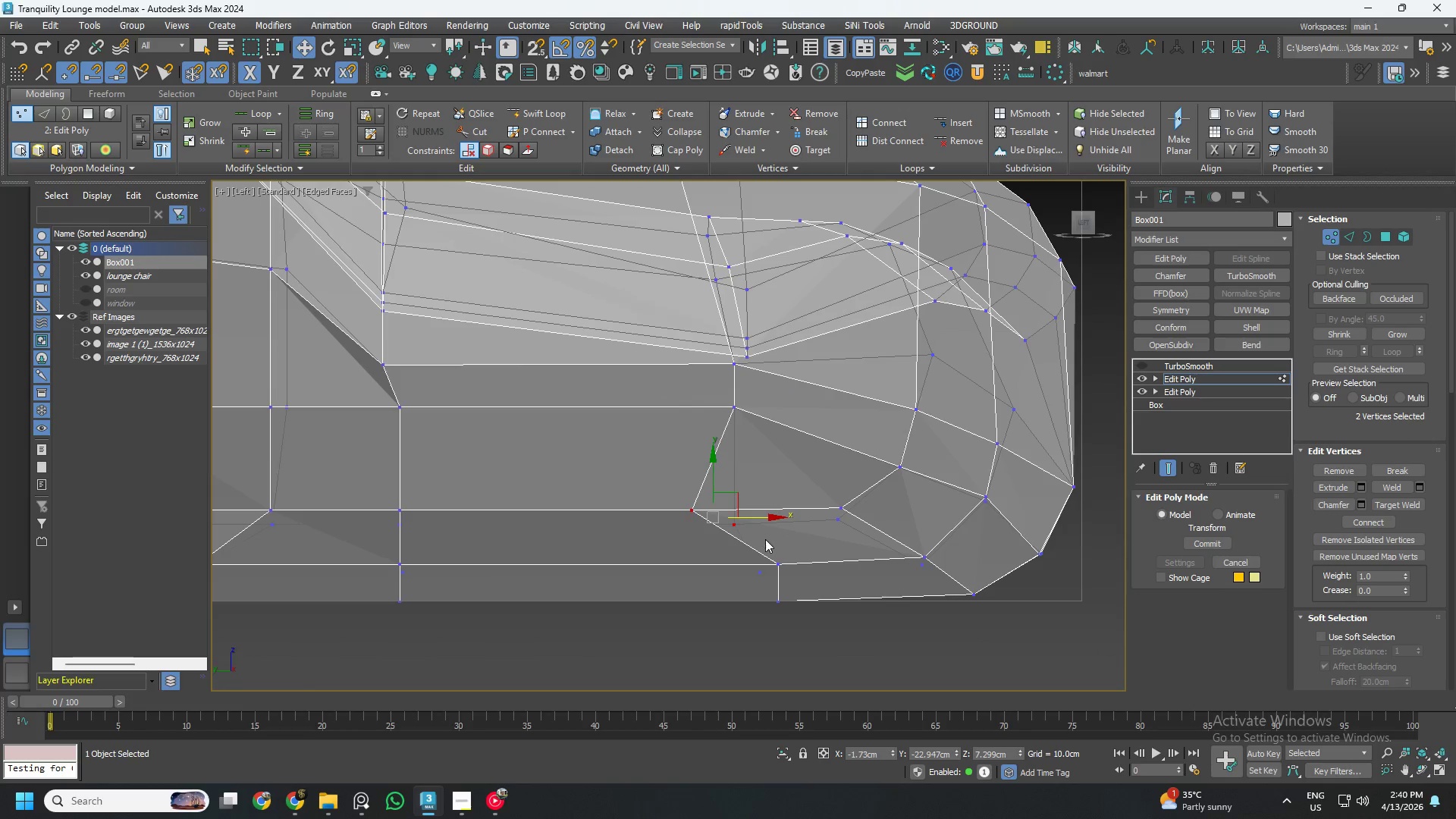 
hold_key(key=AltLeft, duration=0.62)
left_click_drag(start_coordinate=[768, 542], to_coordinate=[711, 507])
 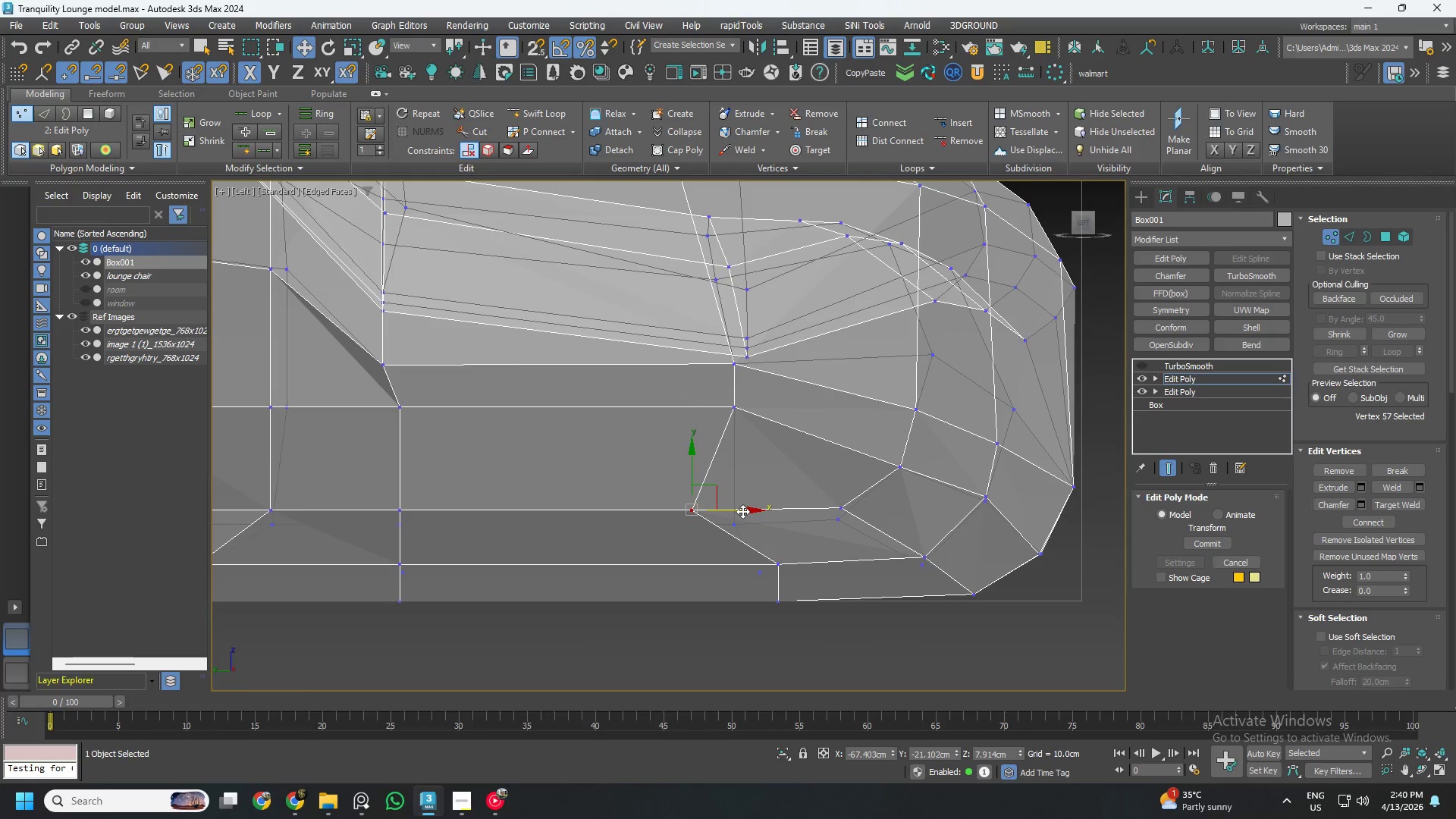 
left_click_drag(start_coordinate=[741, 511], to_coordinate=[782, 520])
 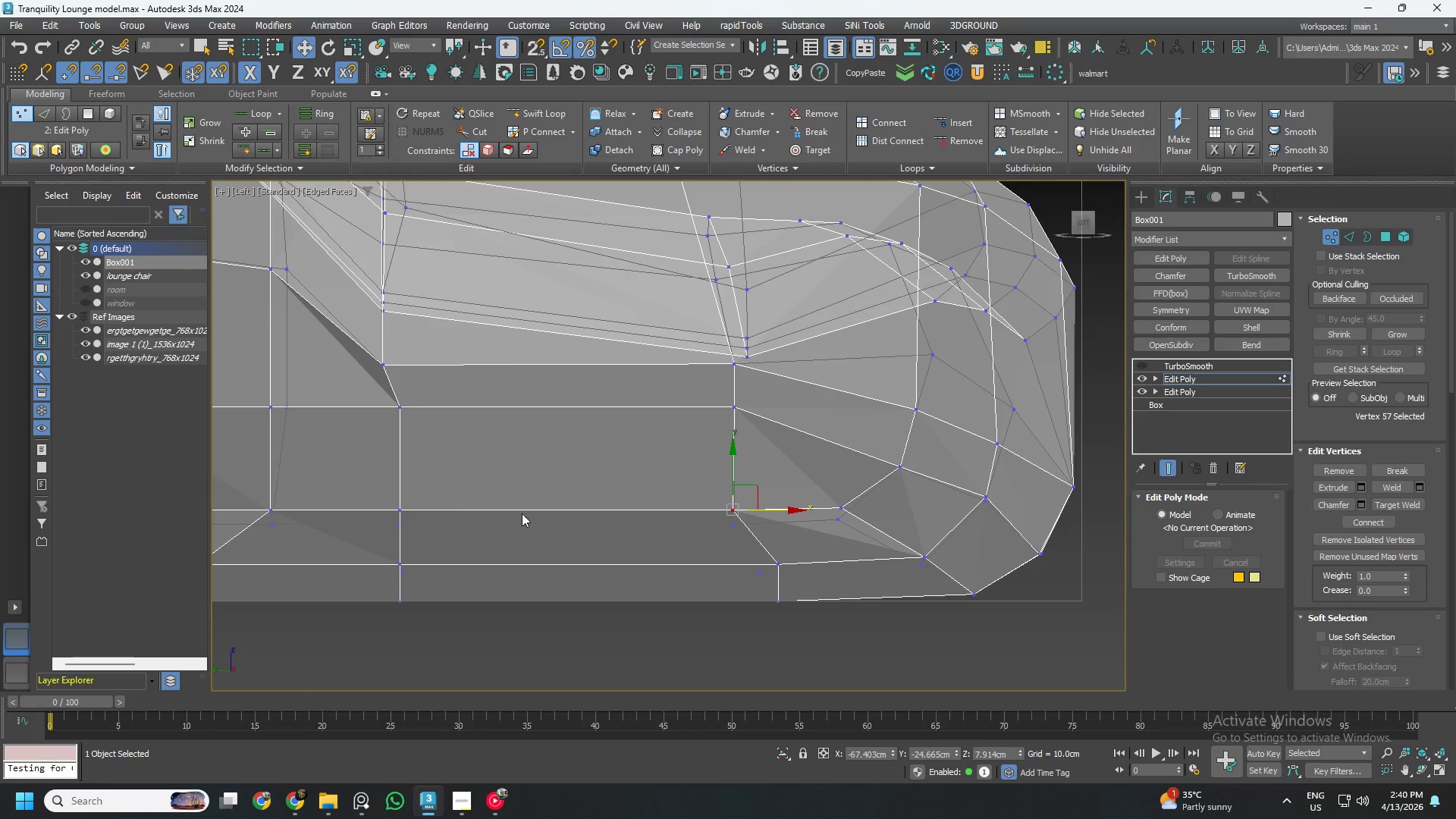 
key(Control+ControlLeft)
 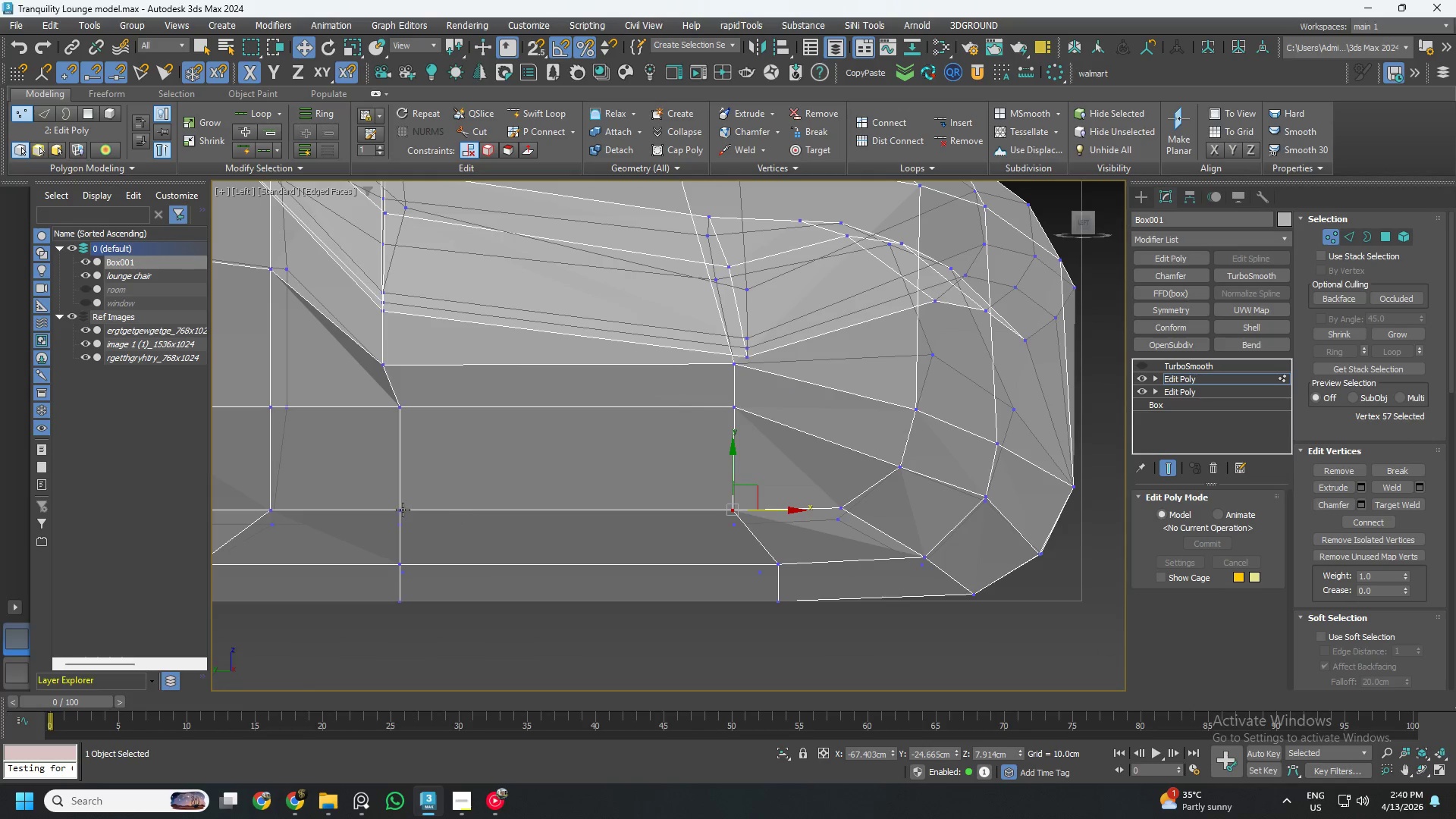 
hold_key(key=ControlLeft, duration=0.38)
left_click([403, 510])
 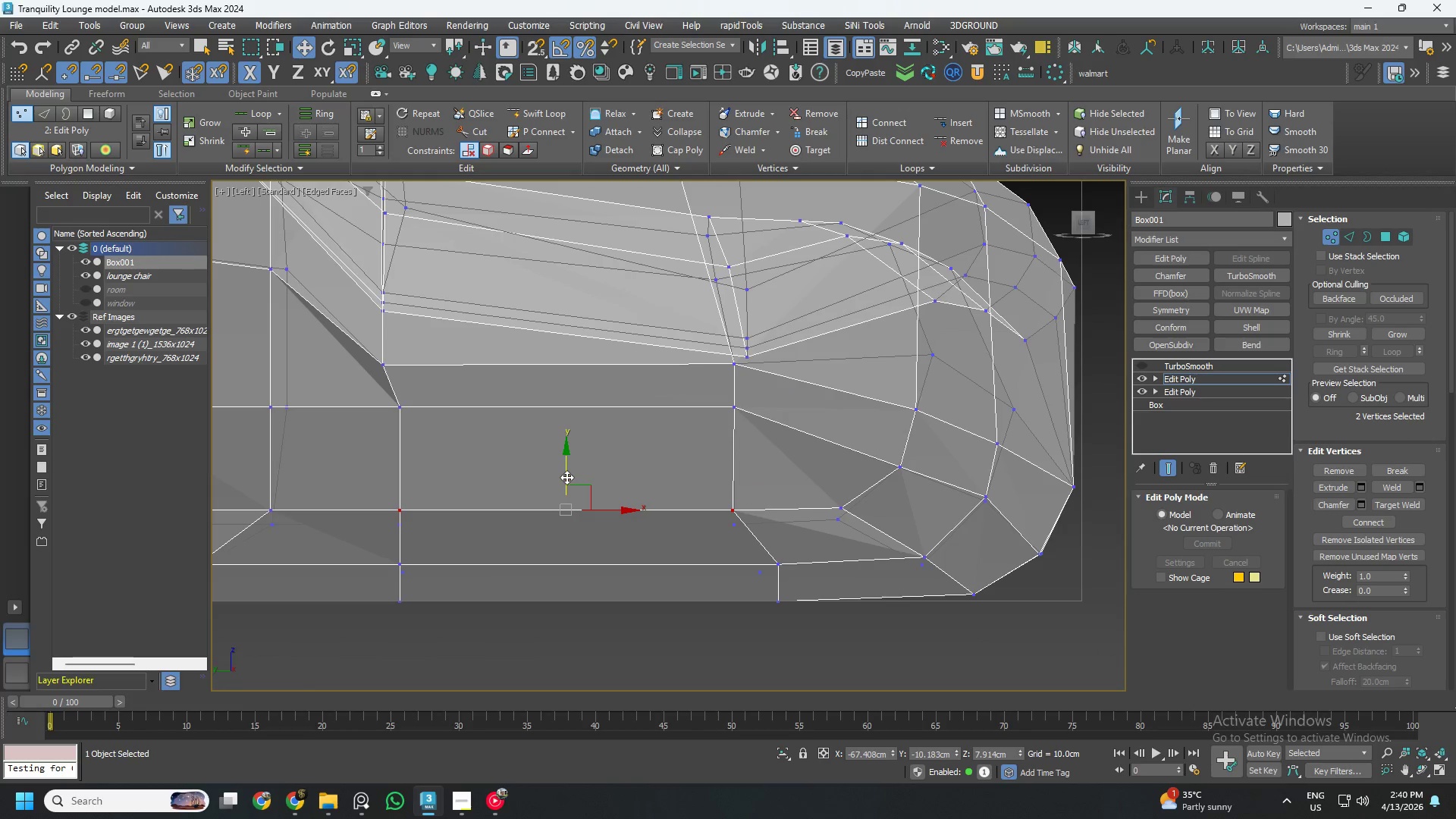 
left_click_drag(start_coordinate=[567, 476], to_coordinate=[573, 489])
 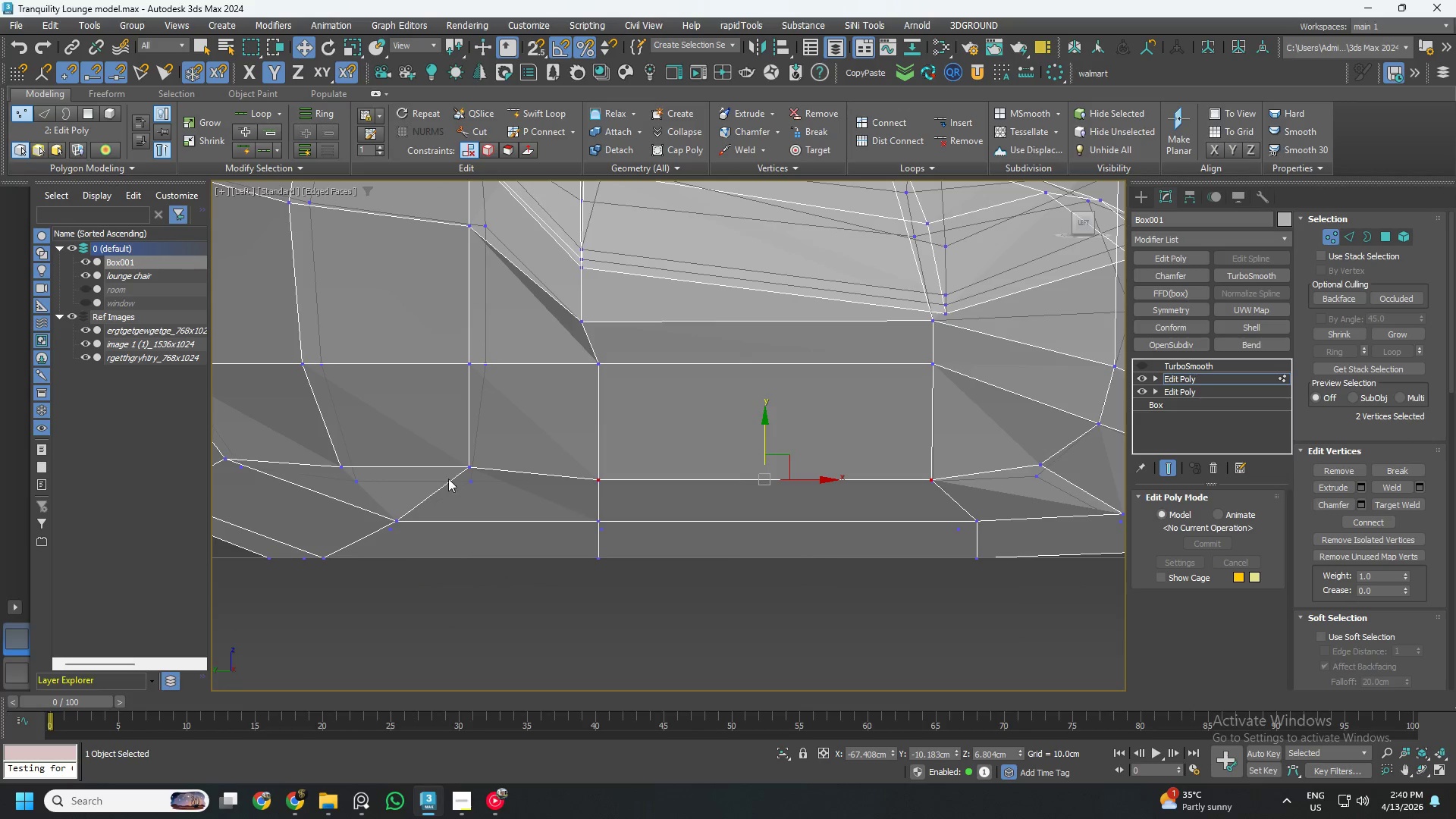 
left_click([475, 466])
 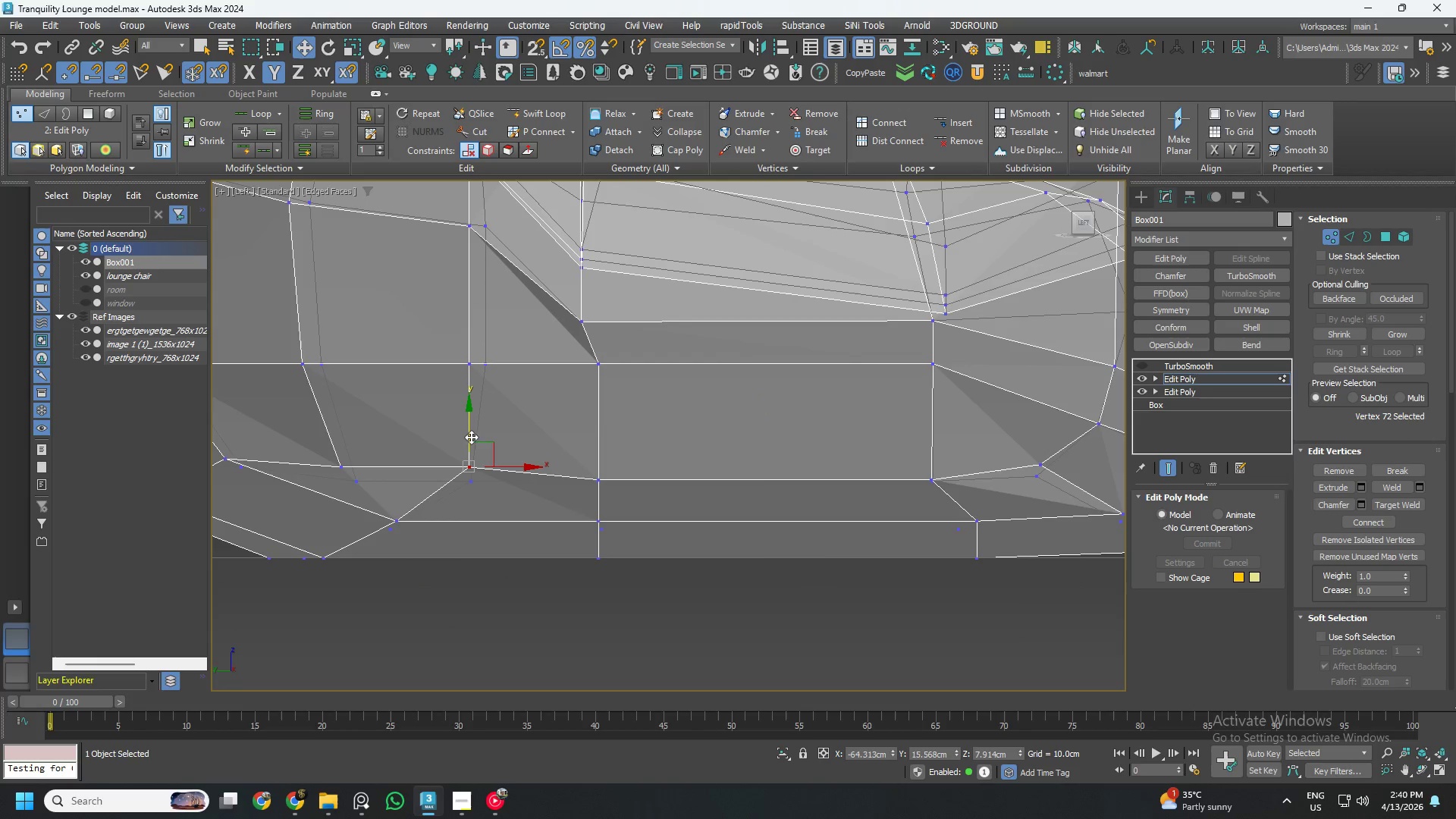 
left_click_drag(start_coordinate=[471, 434], to_coordinate=[474, 448])
 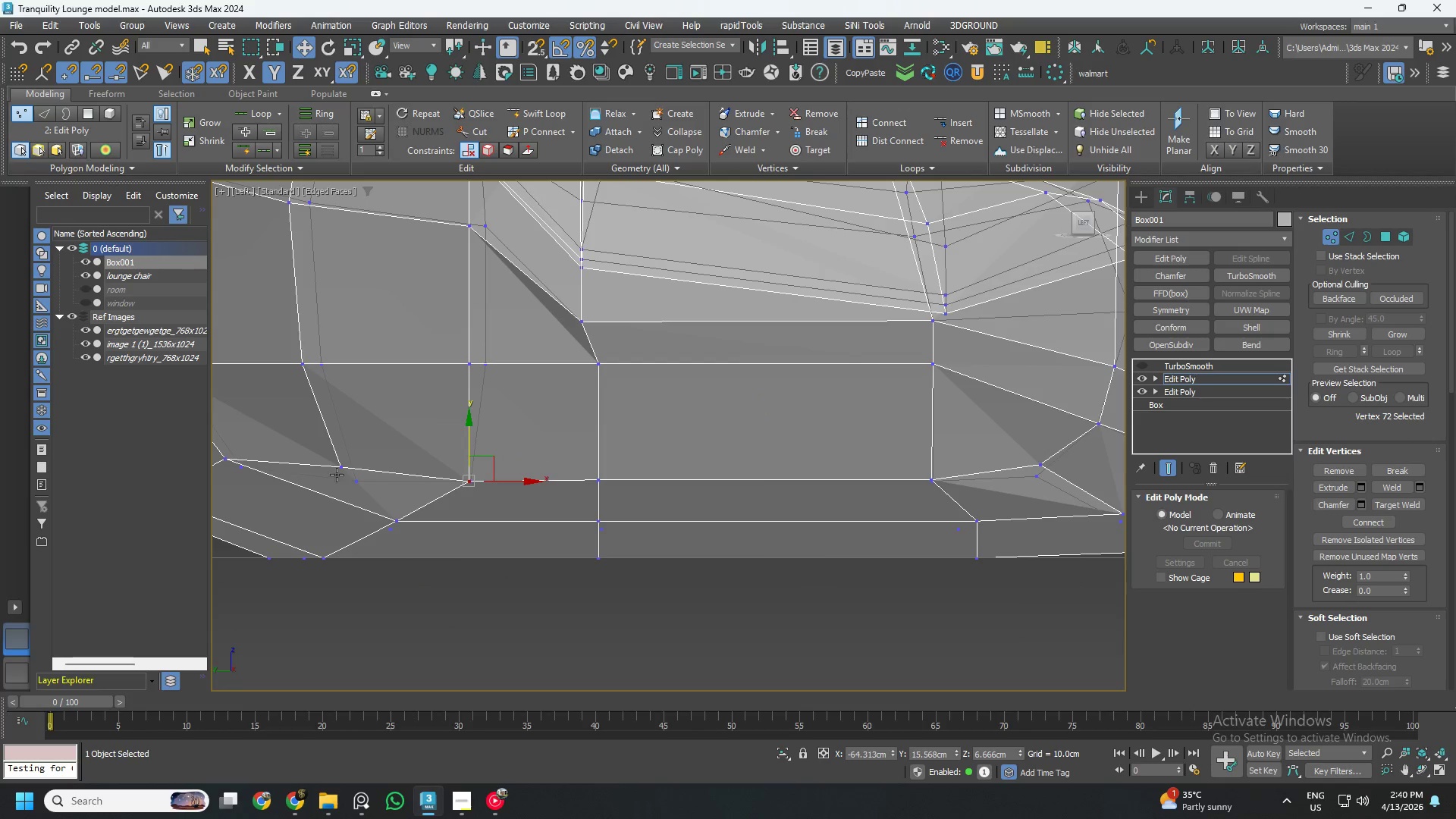 
left_click([337, 472])
 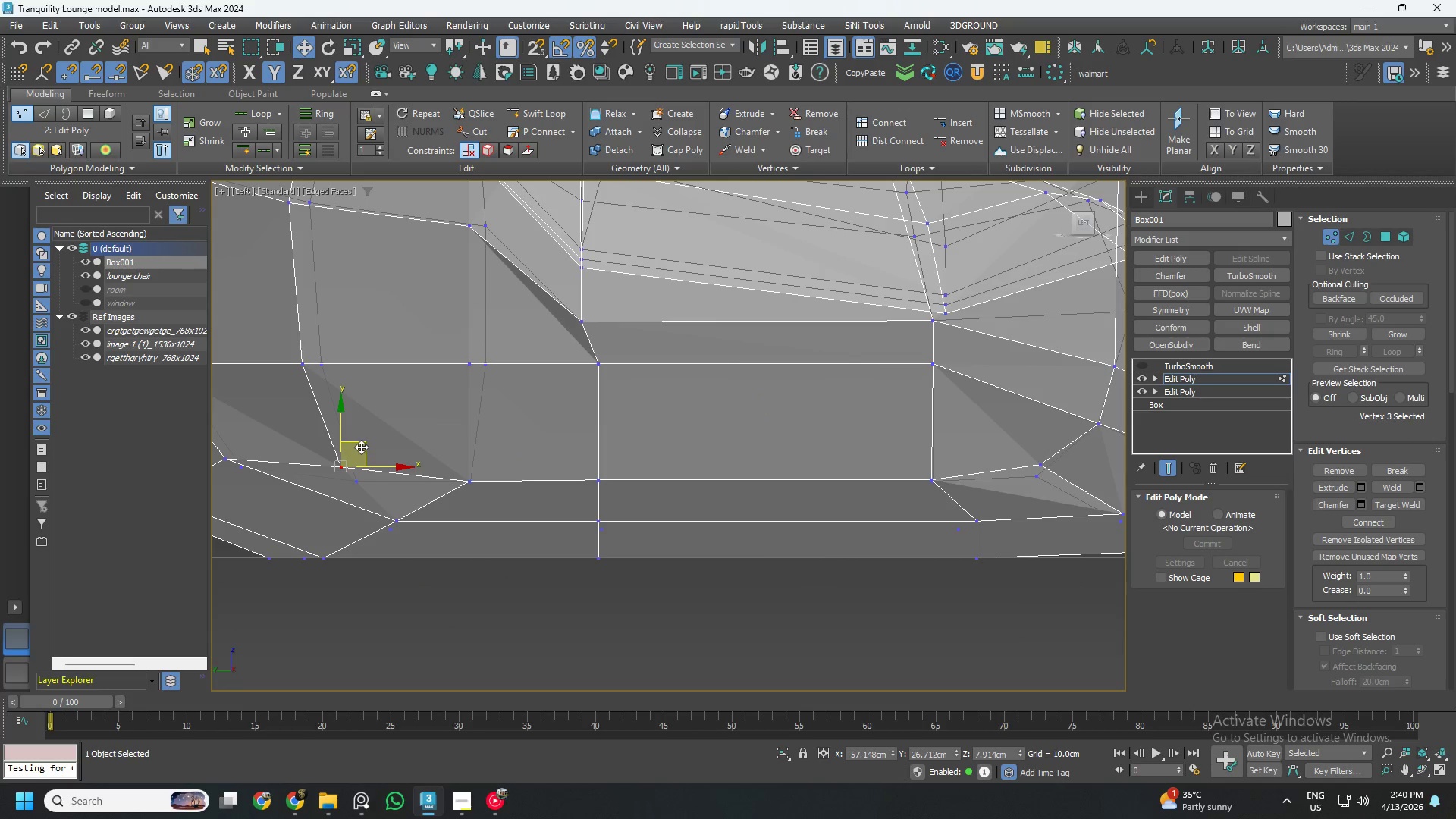 
left_click_drag(start_coordinate=[363, 447], to_coordinate=[367, 460])
 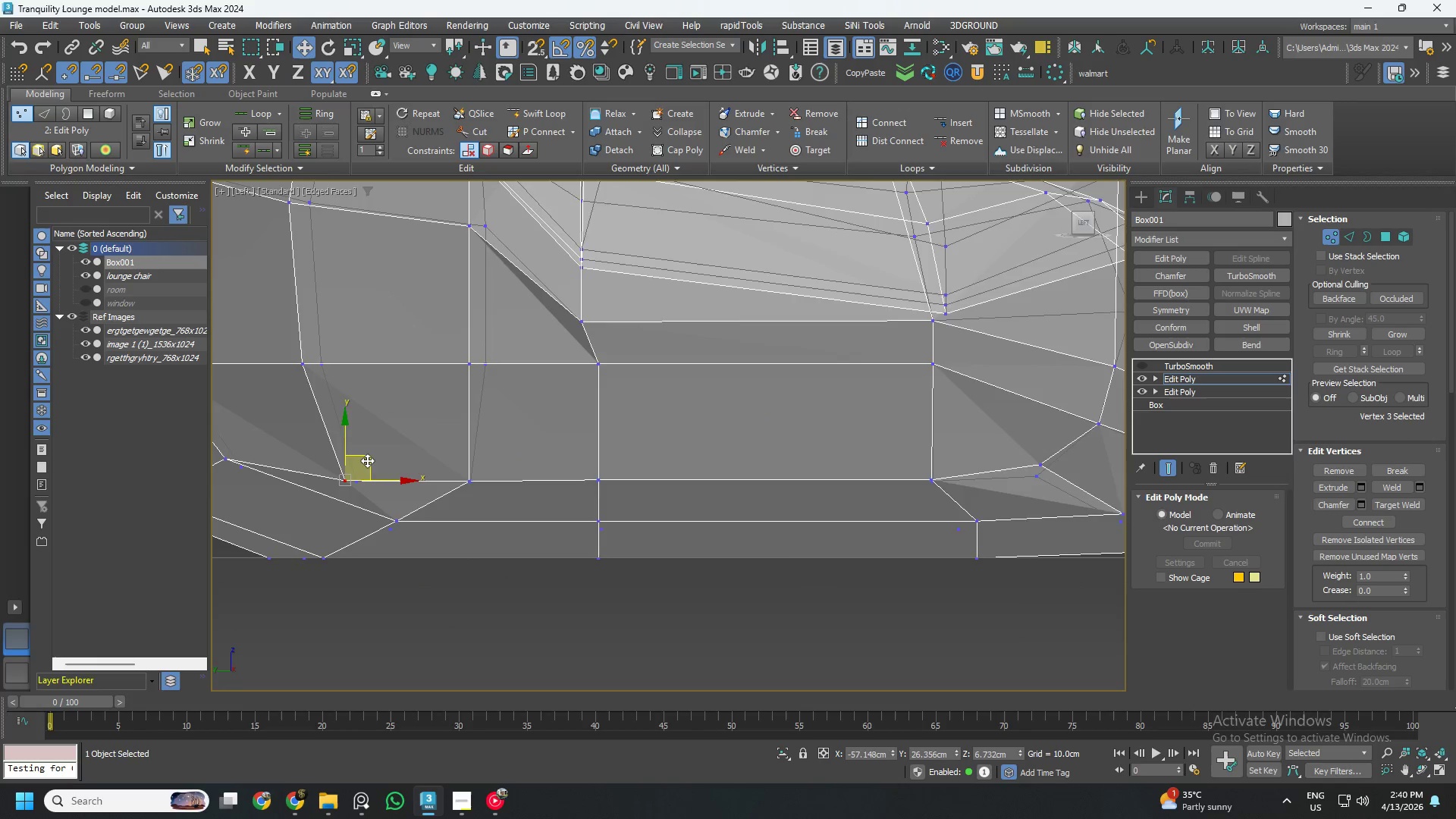 
scroll: coordinate [369, 463], scroll_direction: down, amount: 2.0
 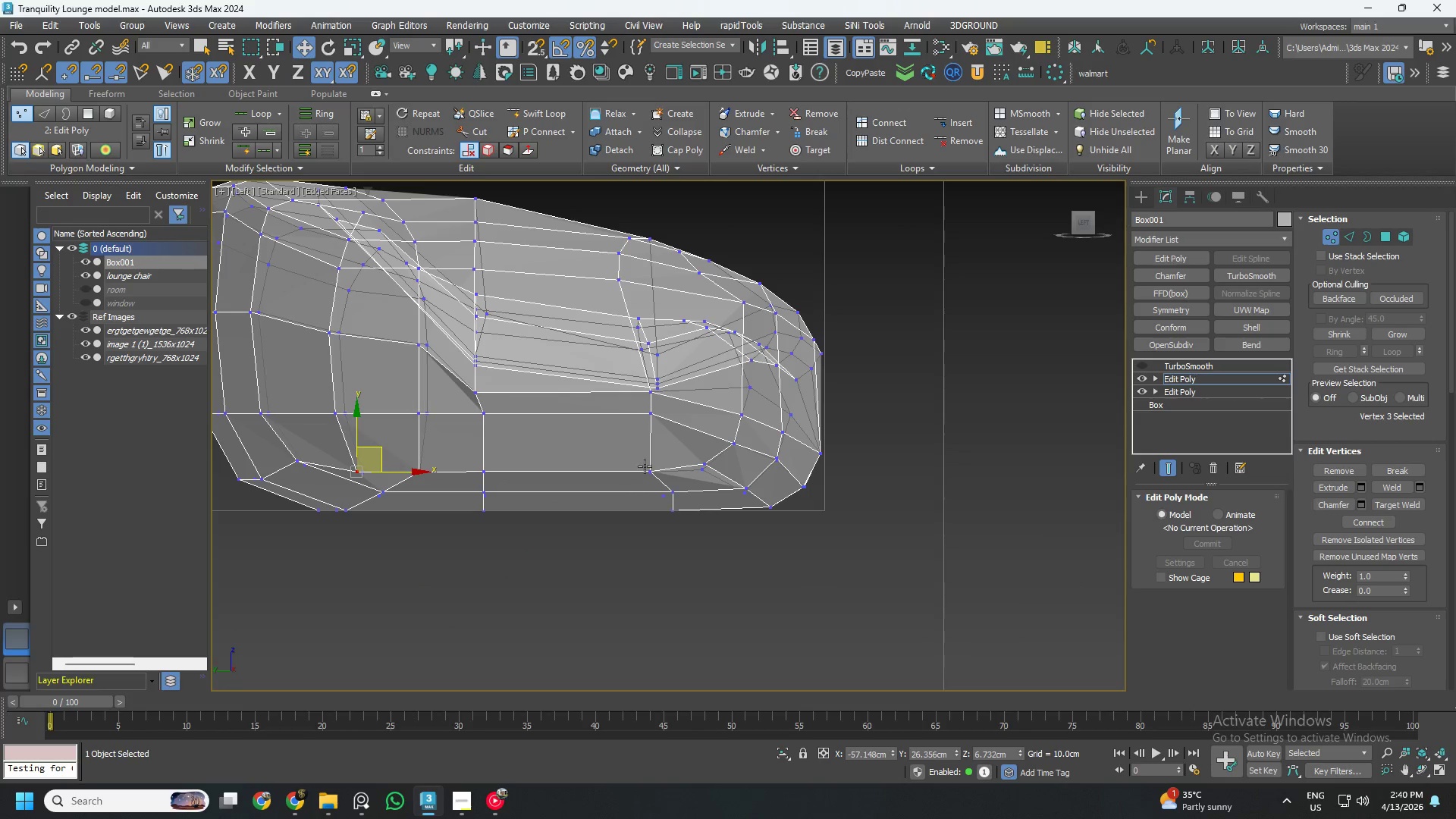 
left_click([712, 464])
 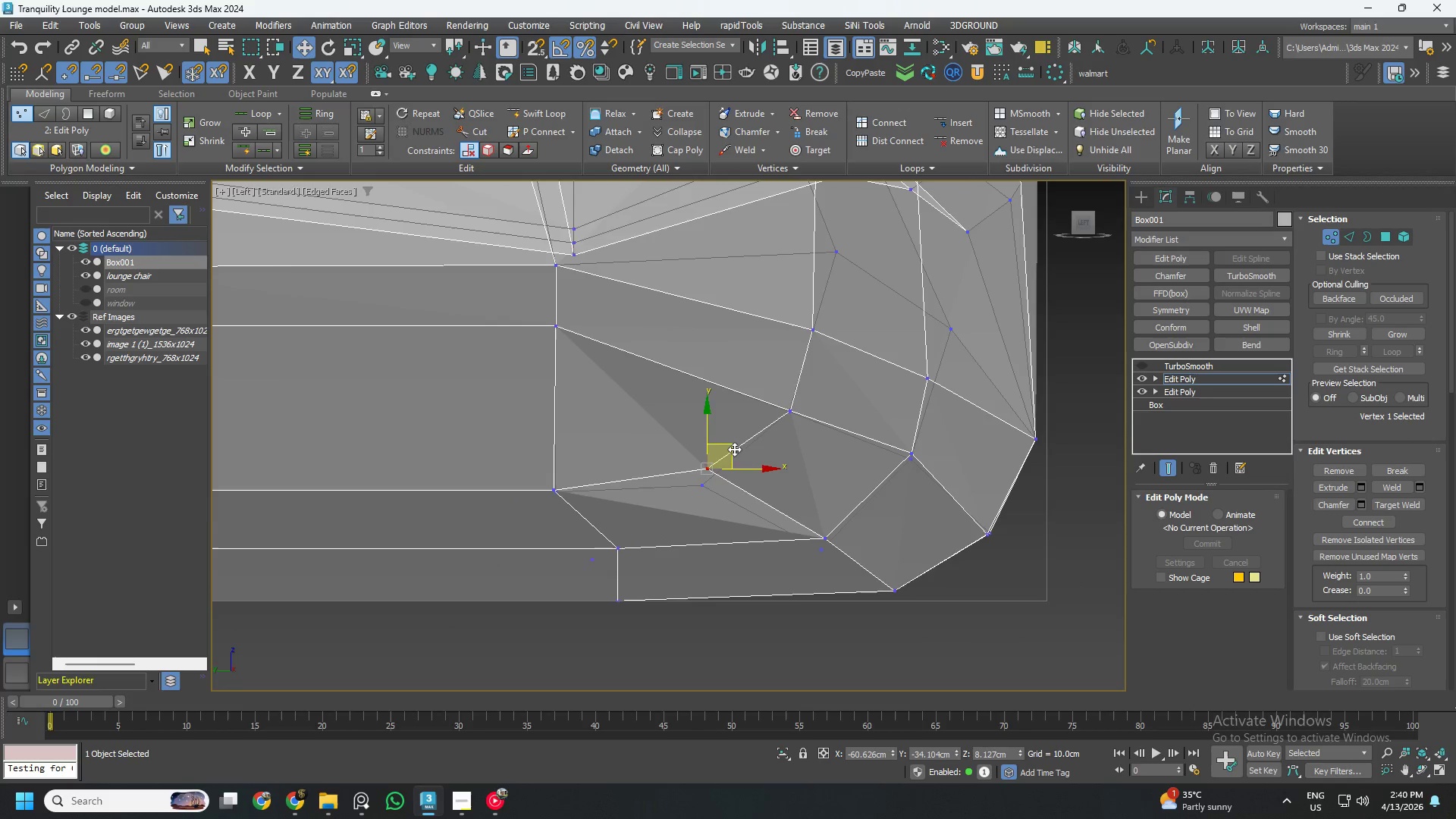 
scroll: coordinate [708, 465], scroll_direction: up, amount: 3.0
 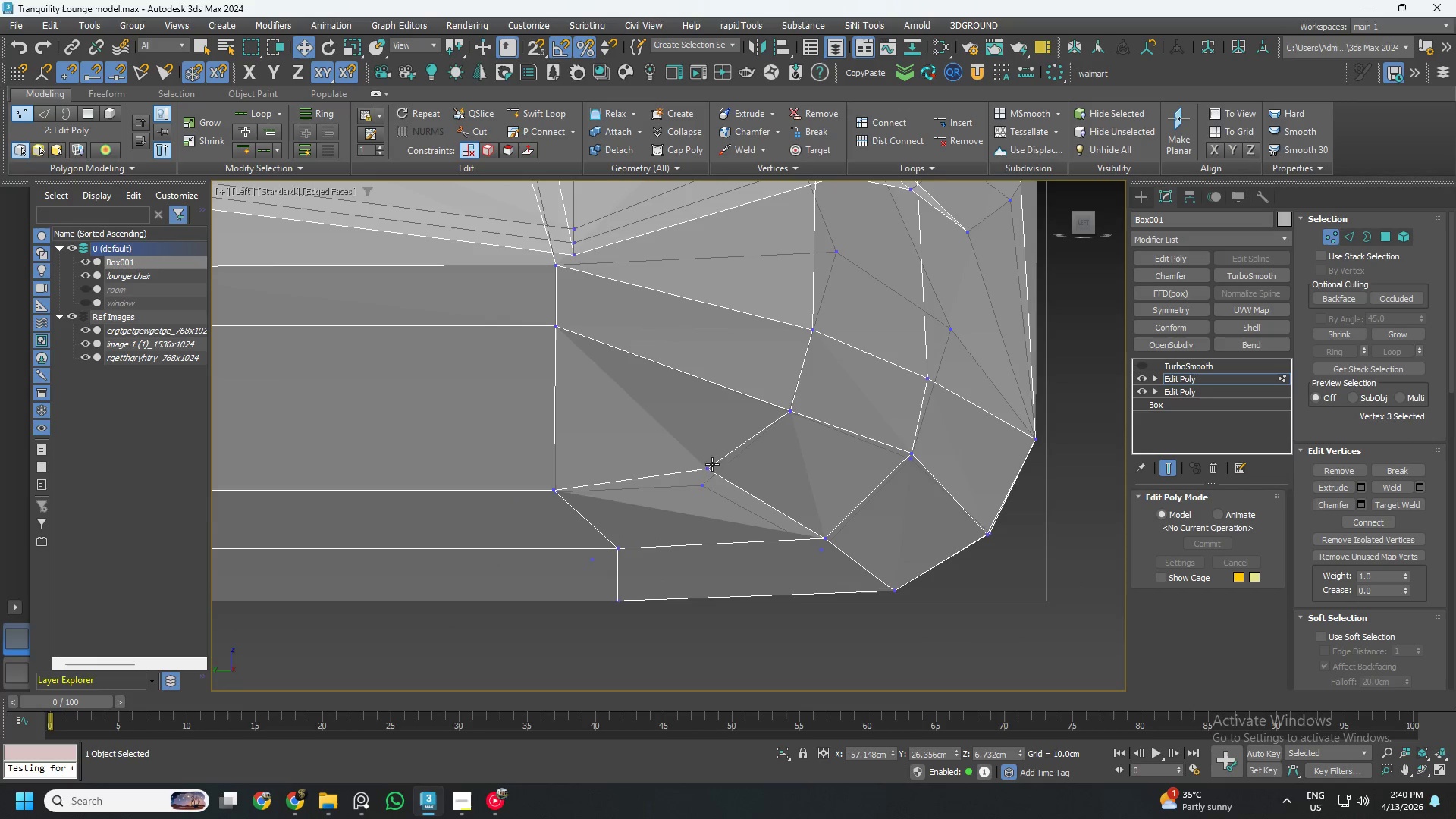 
left_click_drag(start_coordinate=[733, 448], to_coordinate=[728, 468])
 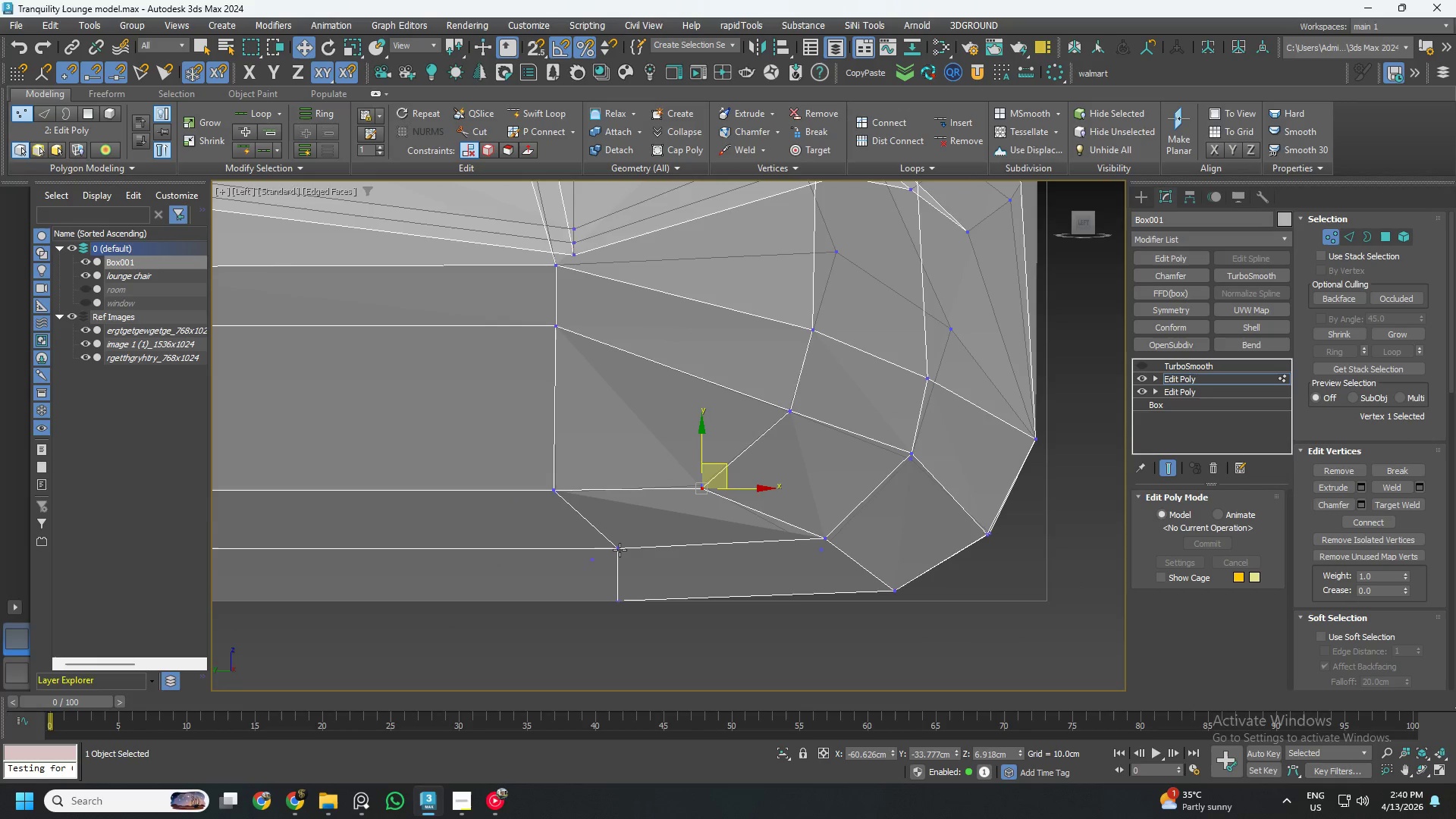 
scroll: coordinate [666, 520], scroll_direction: down, amount: 2.0
 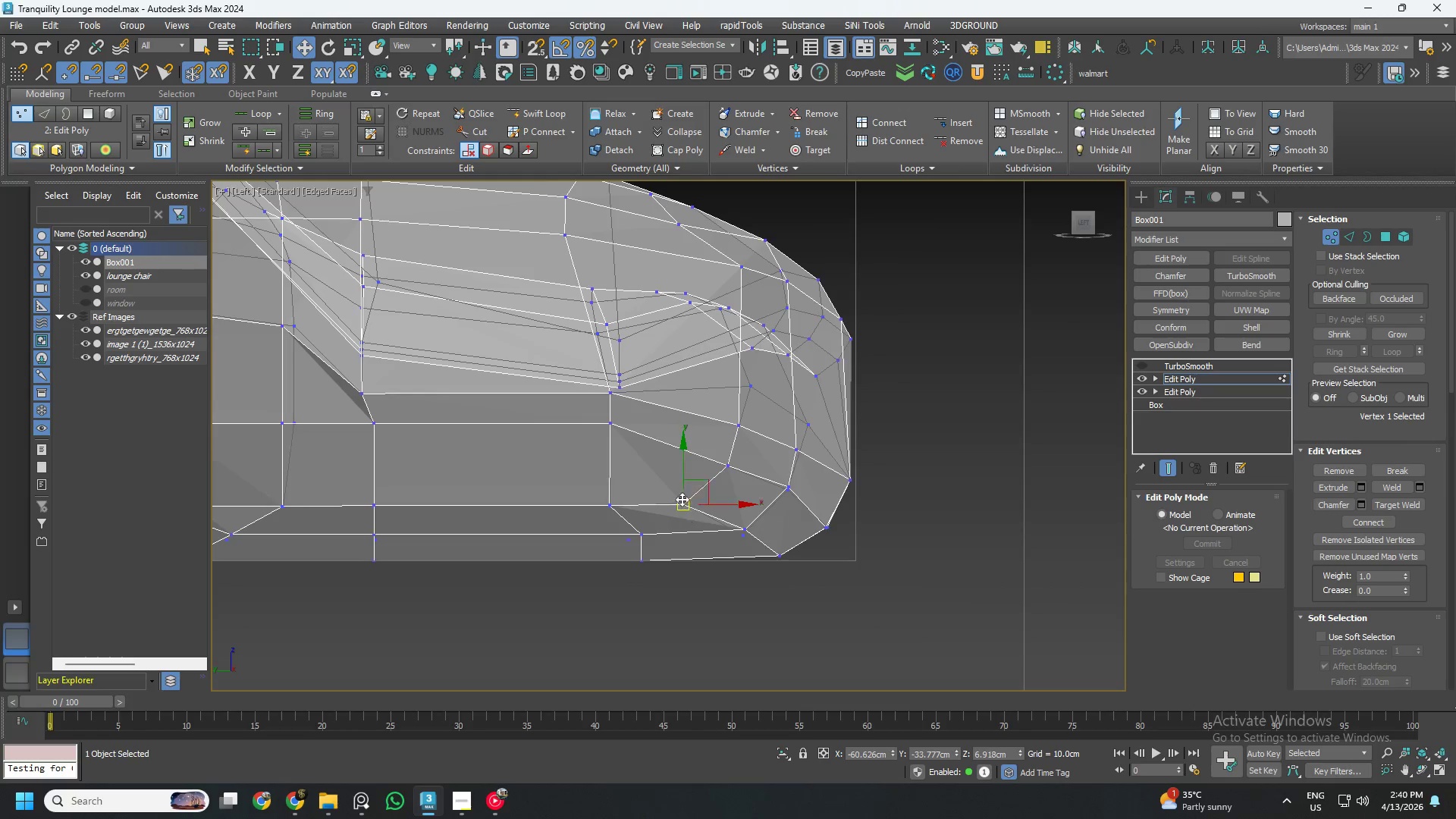 
left_click_drag(start_coordinate=[642, 447], to_coordinate=[545, 337])
 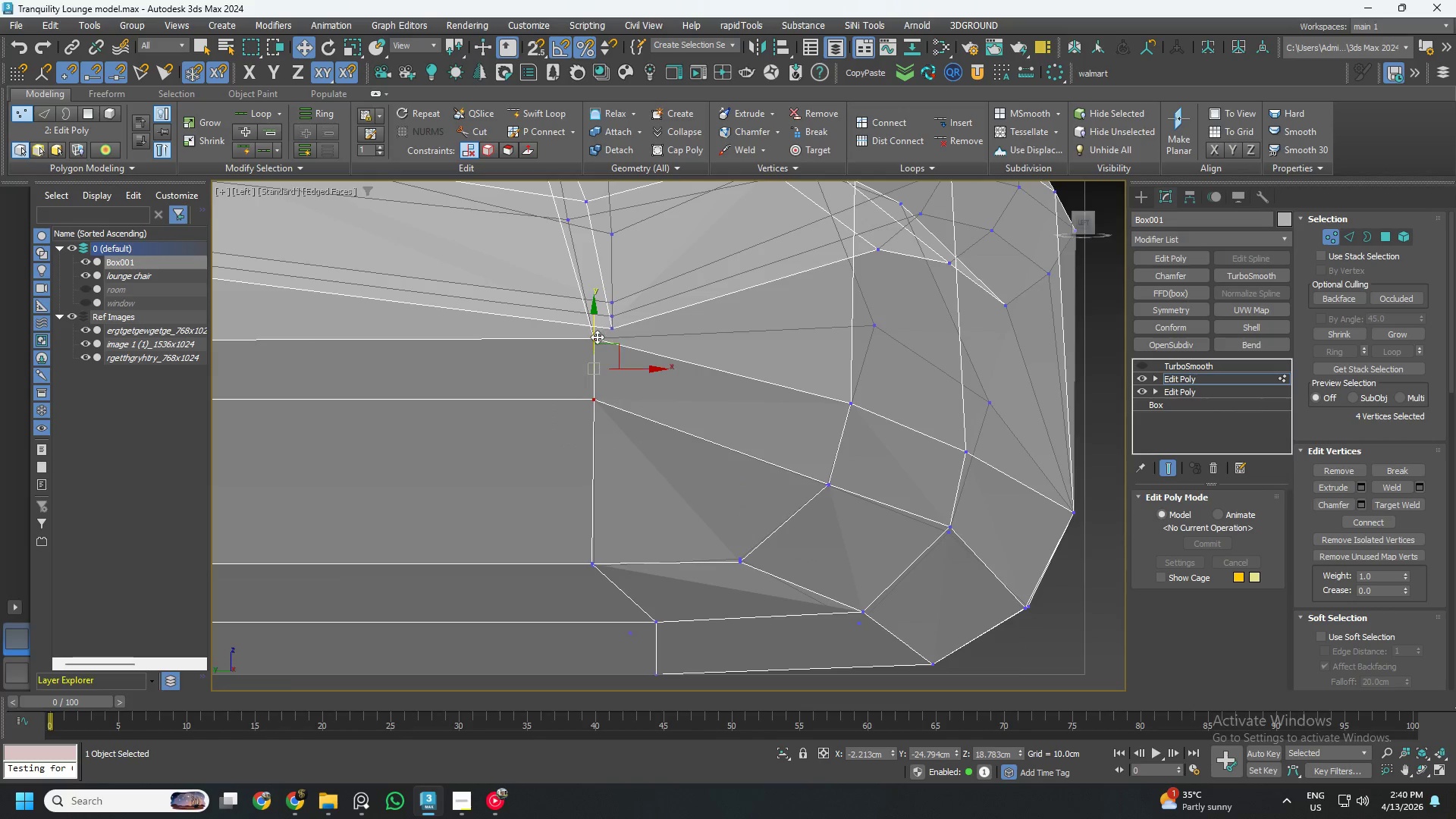 
scroll: coordinate [626, 447], scroll_direction: up, amount: 2.0
 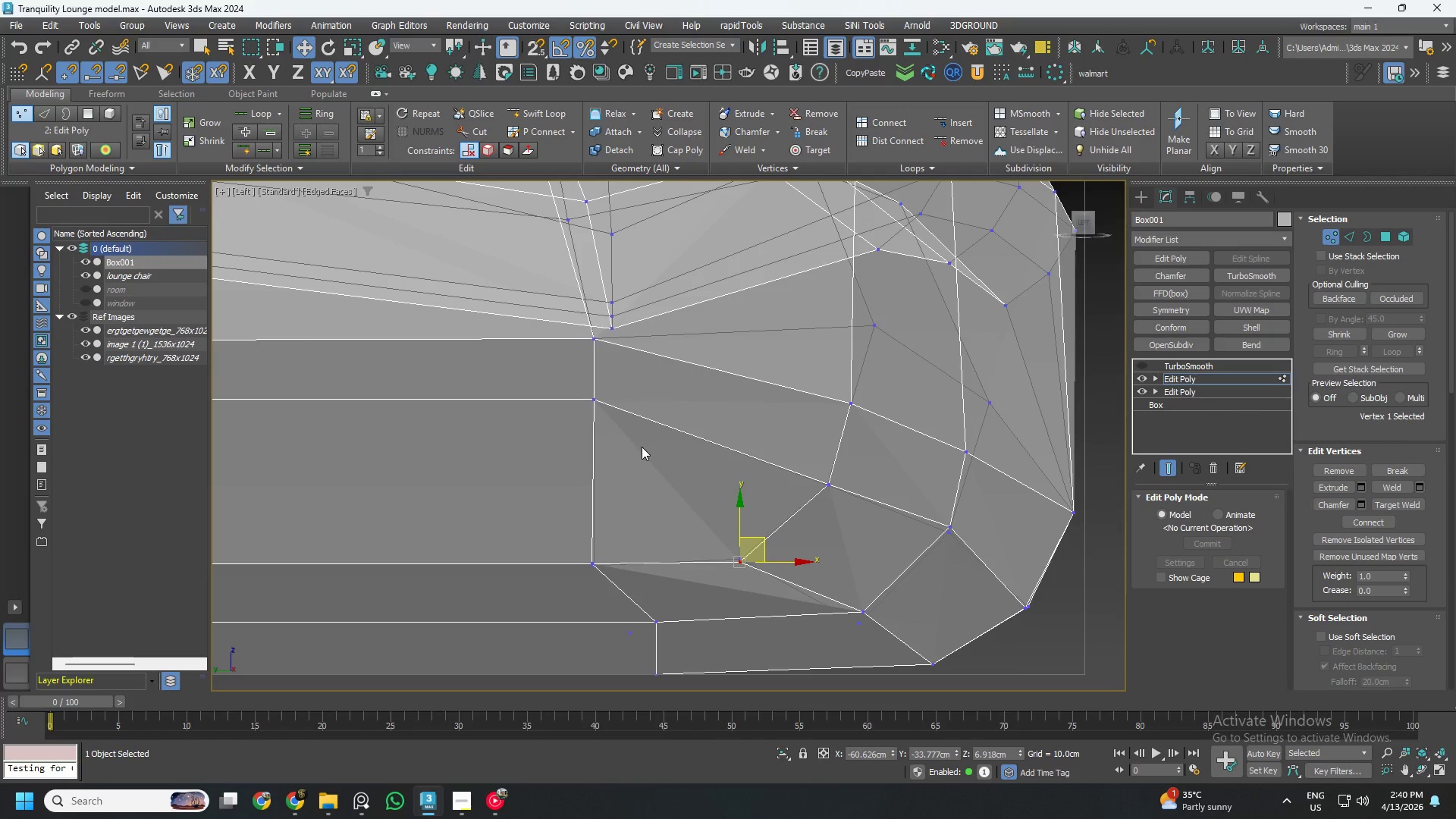 
left_click_drag(start_coordinate=[597, 337], to_coordinate=[607, 376])
 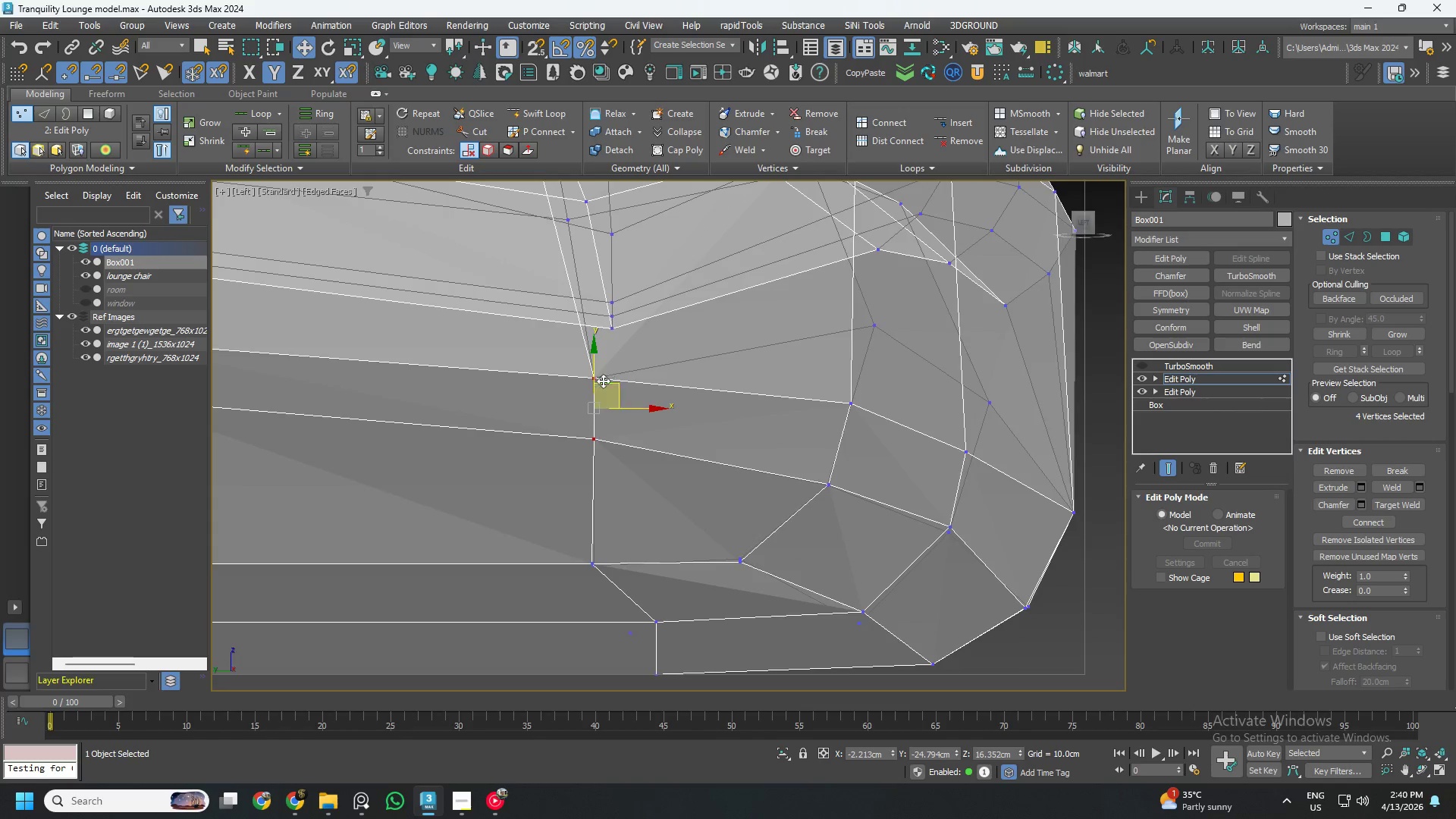 
scroll: coordinate [603, 383], scroll_direction: down, amount: 2.0
 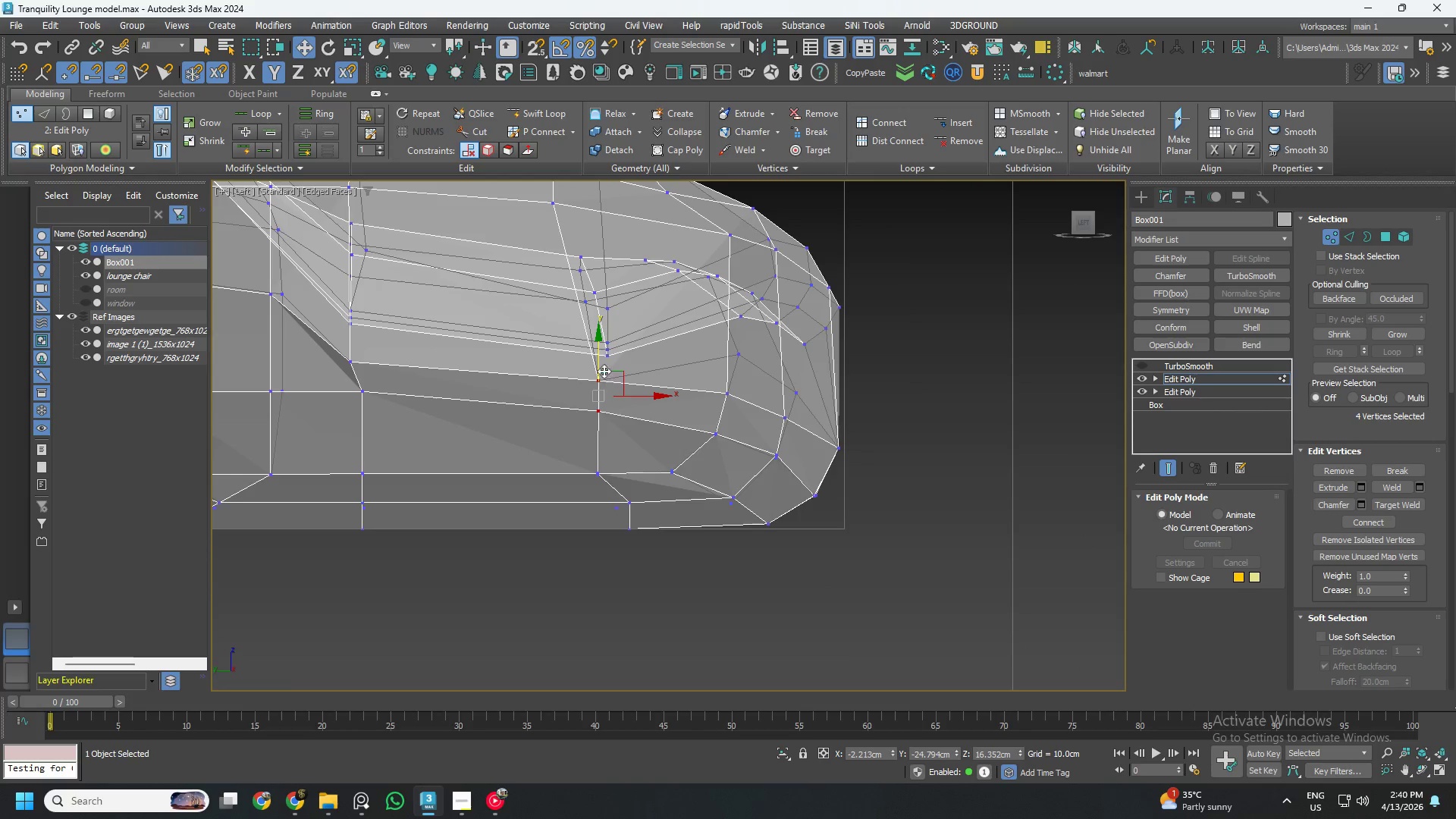 
scroll: coordinate [604, 366], scroll_direction: up, amount: 1.0
 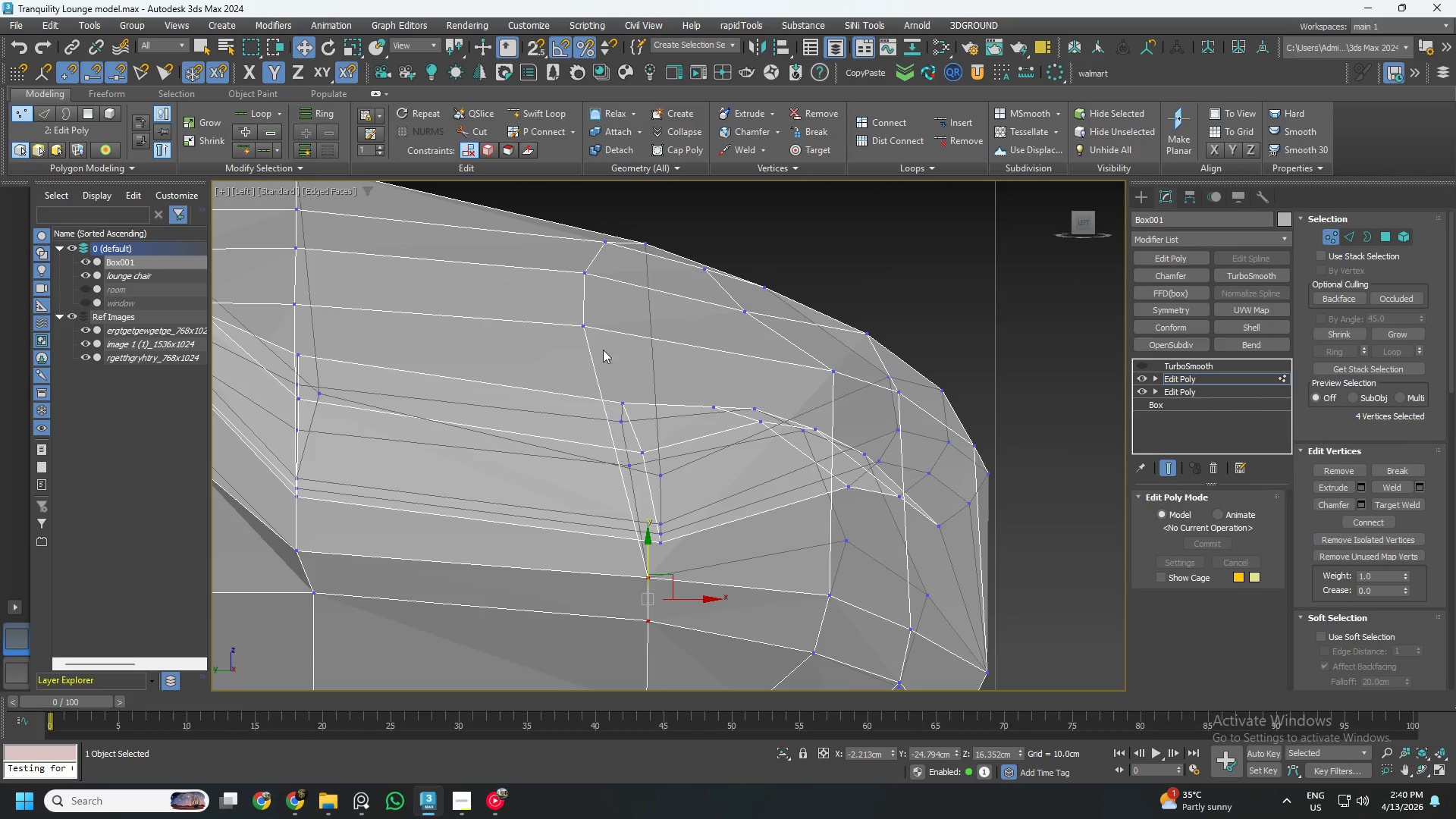 
left_click_drag(start_coordinate=[628, 369], to_coordinate=[558, 227])
 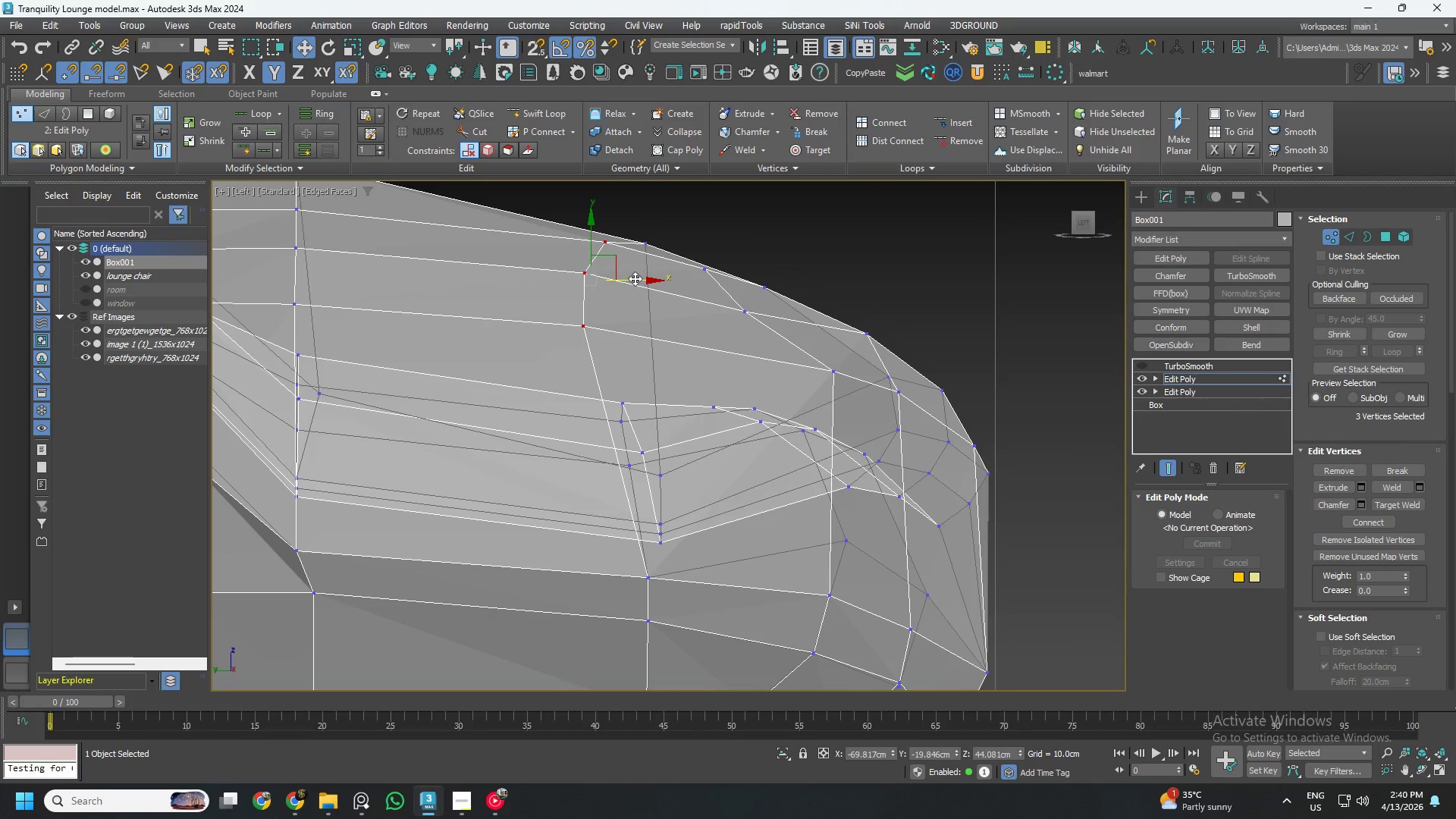 
left_click_drag(start_coordinate=[635, 278], to_coordinate=[659, 282])
 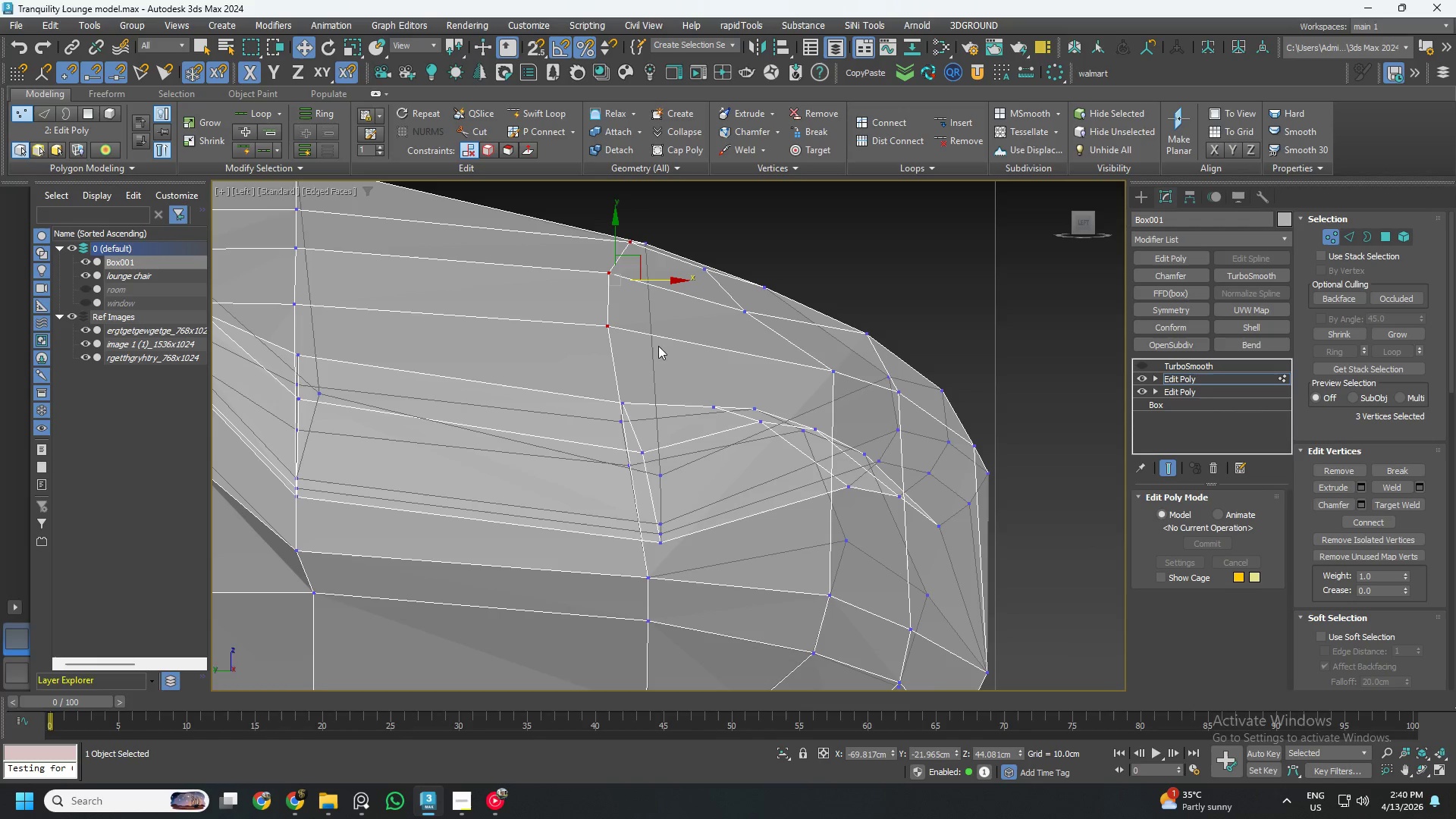 
scroll: coordinate [679, 390], scroll_direction: down, amount: 1.0
 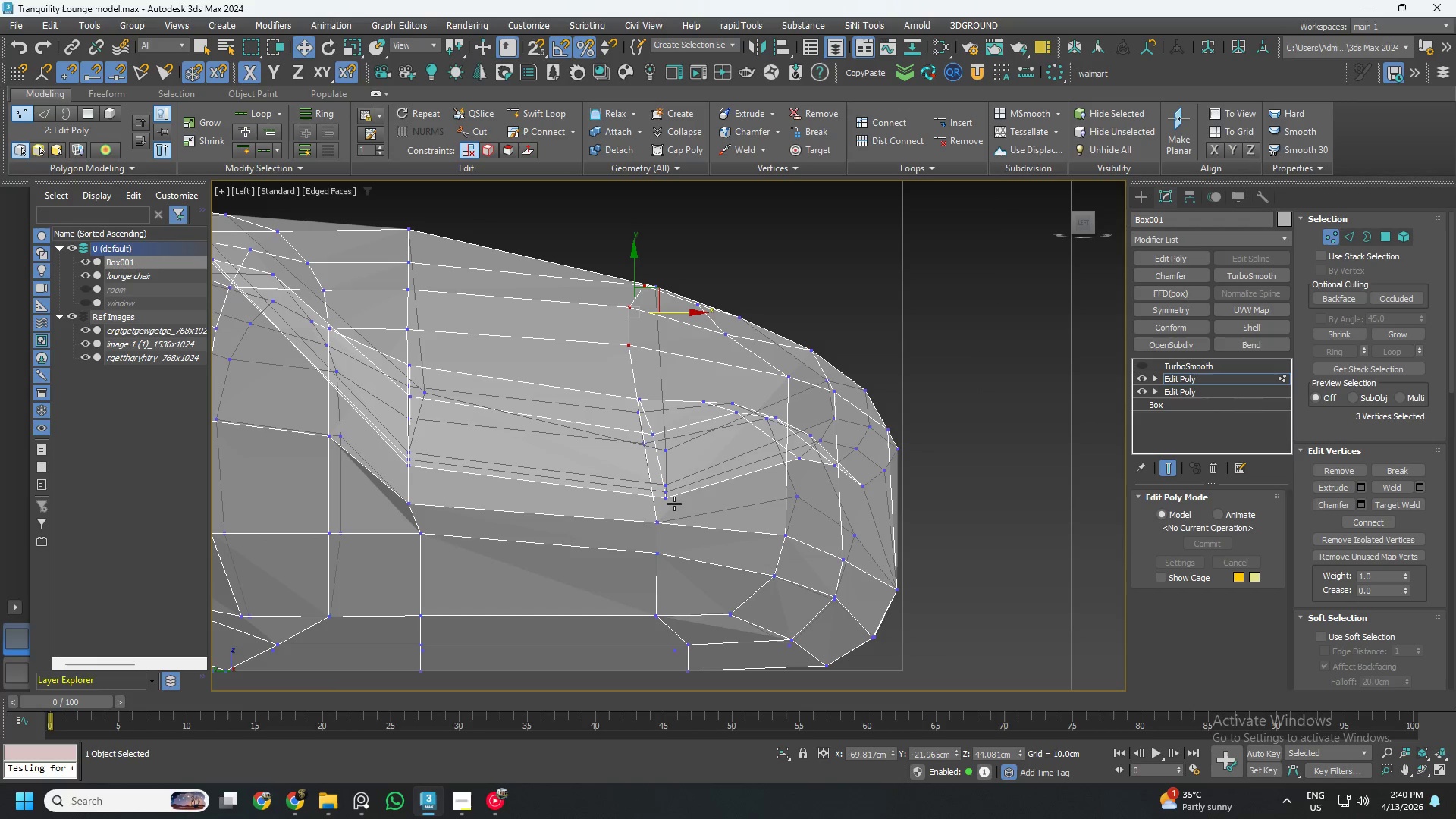 
scroll: coordinate [674, 504], scroll_direction: up, amount: 1.0
 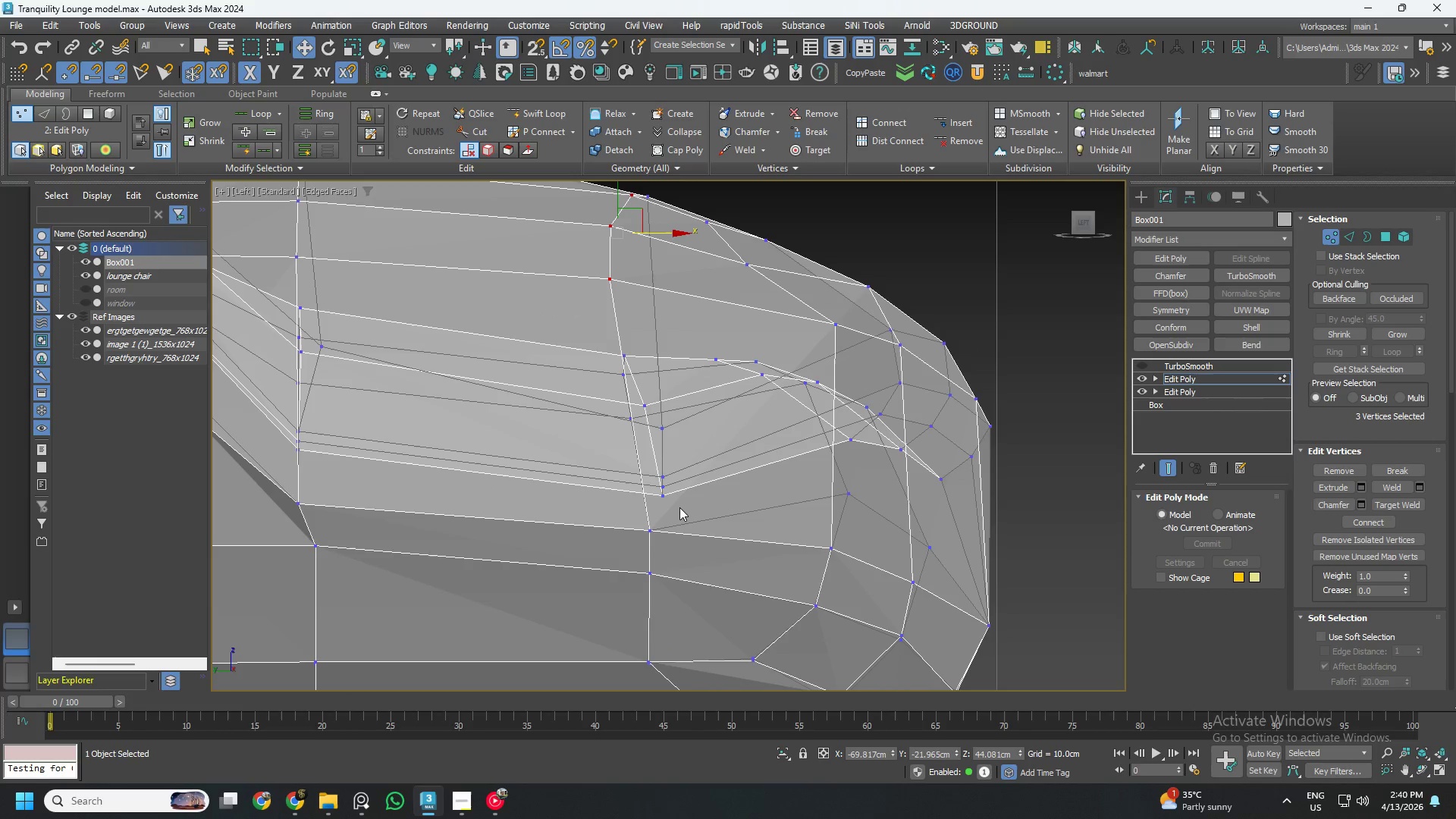 
left_click_drag(start_coordinate=[683, 511], to_coordinate=[661, 461])
 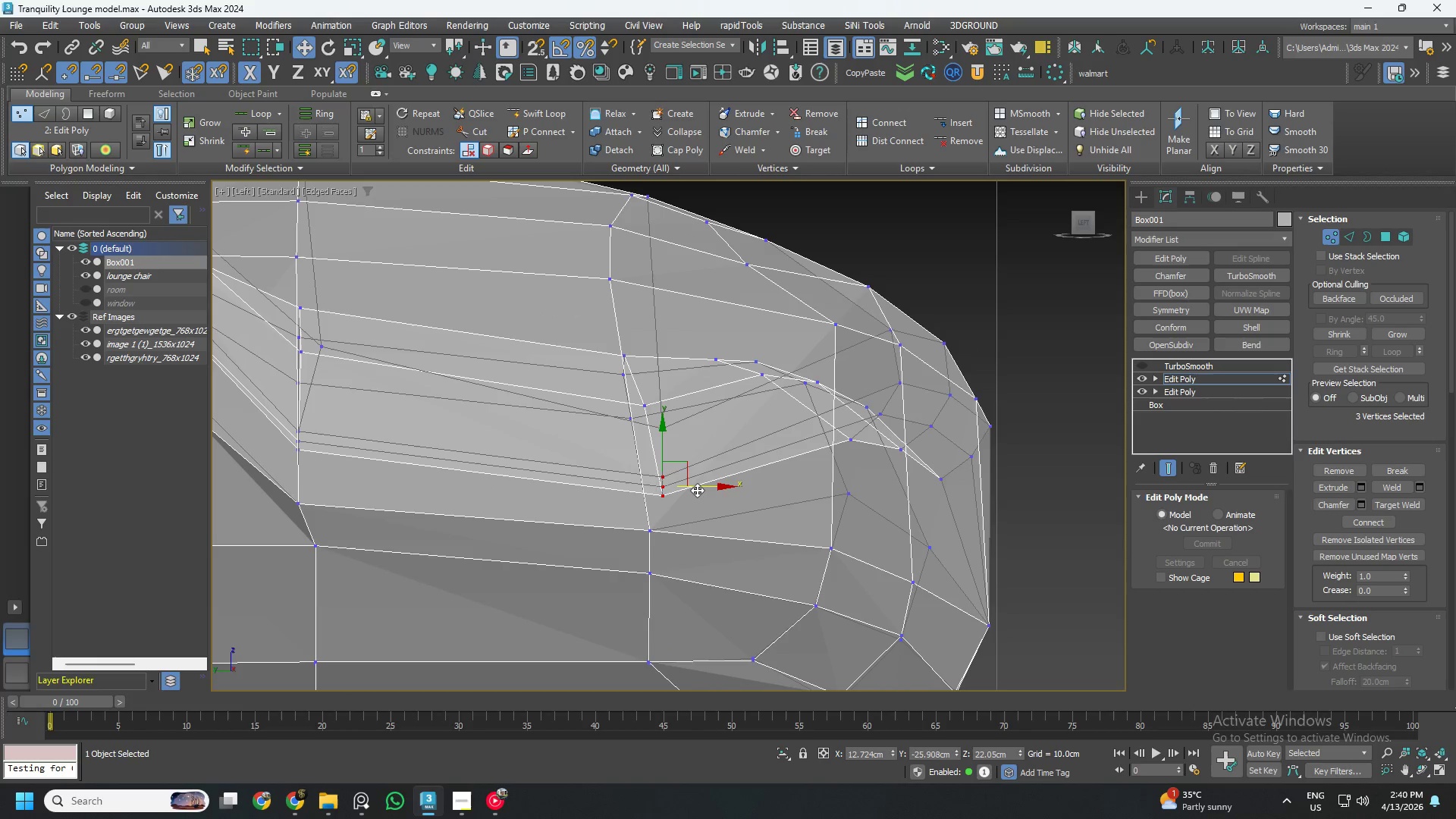 
left_click_drag(start_coordinate=[698, 490], to_coordinate=[682, 494])
 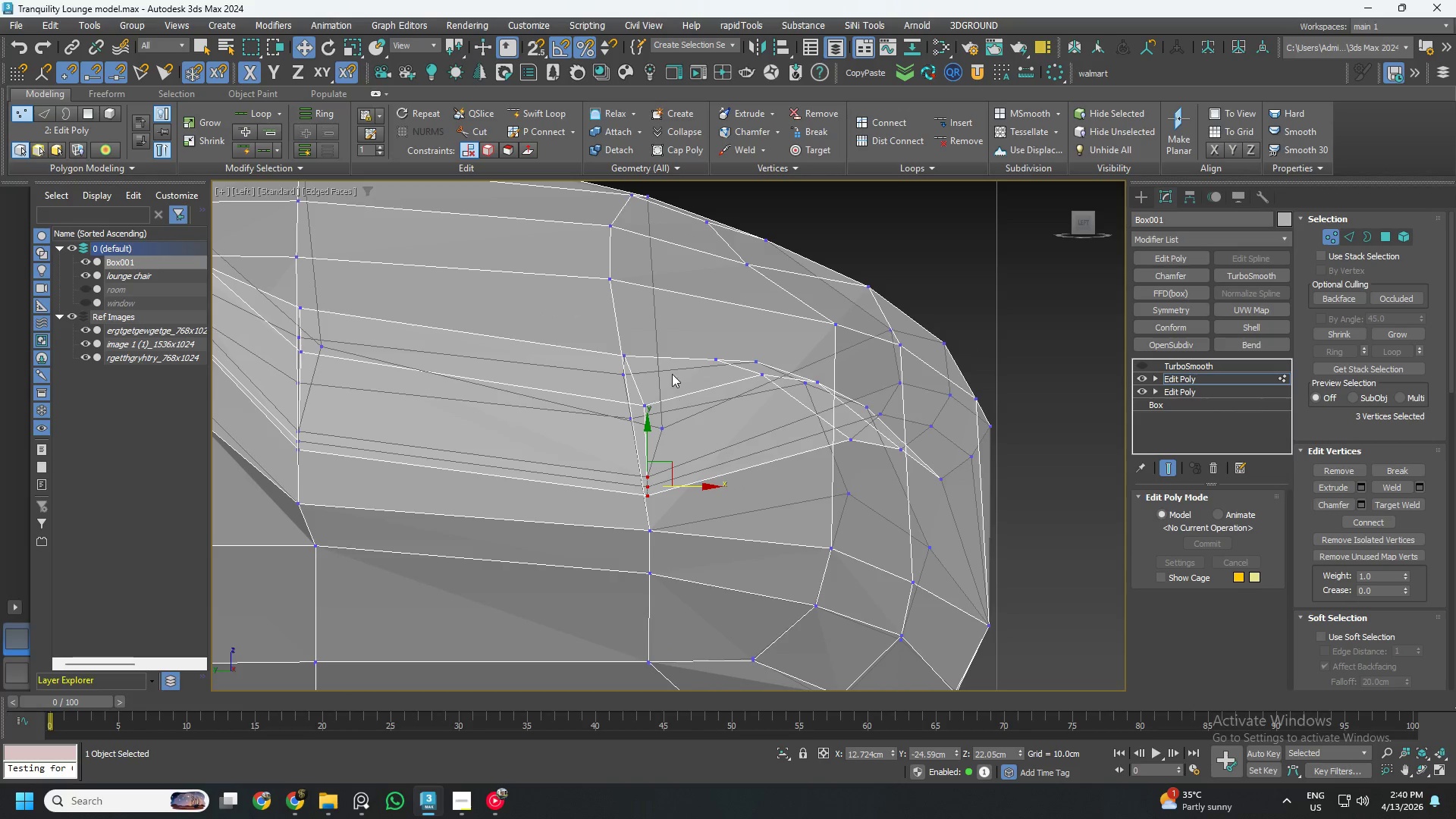 
left_click_drag(start_coordinate=[671, 350], to_coordinate=[604, 425])
 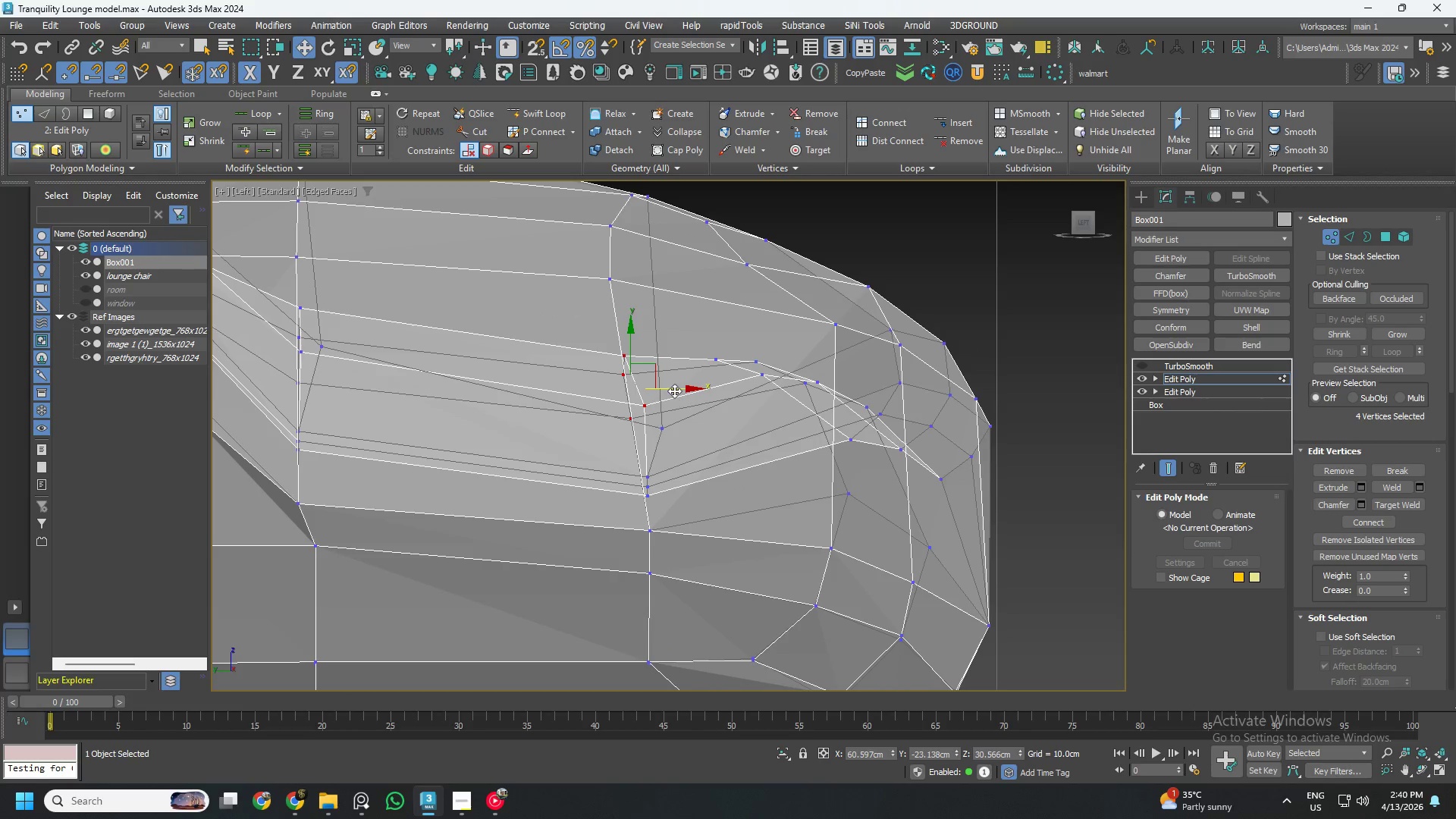 
left_click_drag(start_coordinate=[674, 389], to_coordinate=[665, 392])
 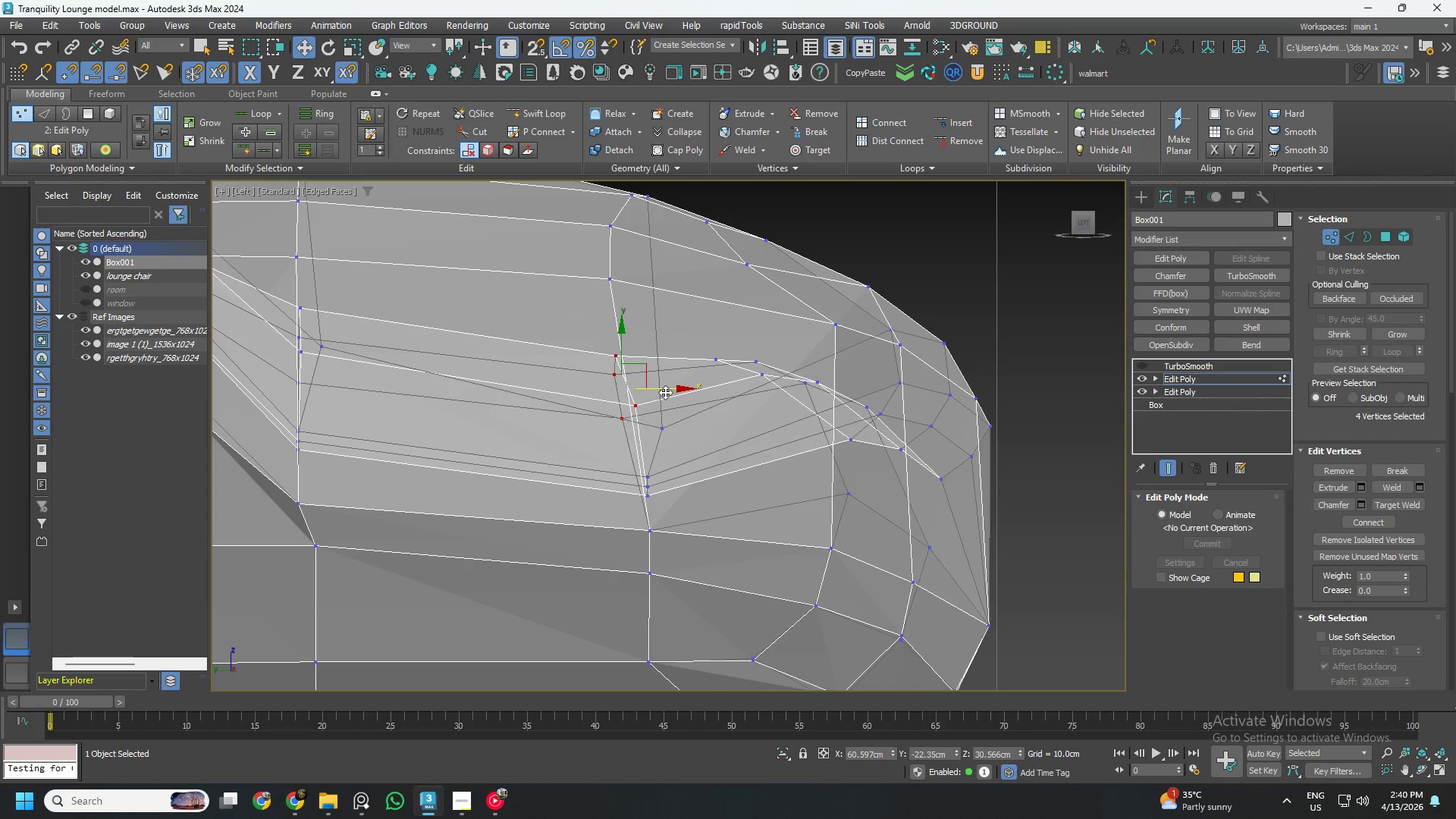 
key(E)
 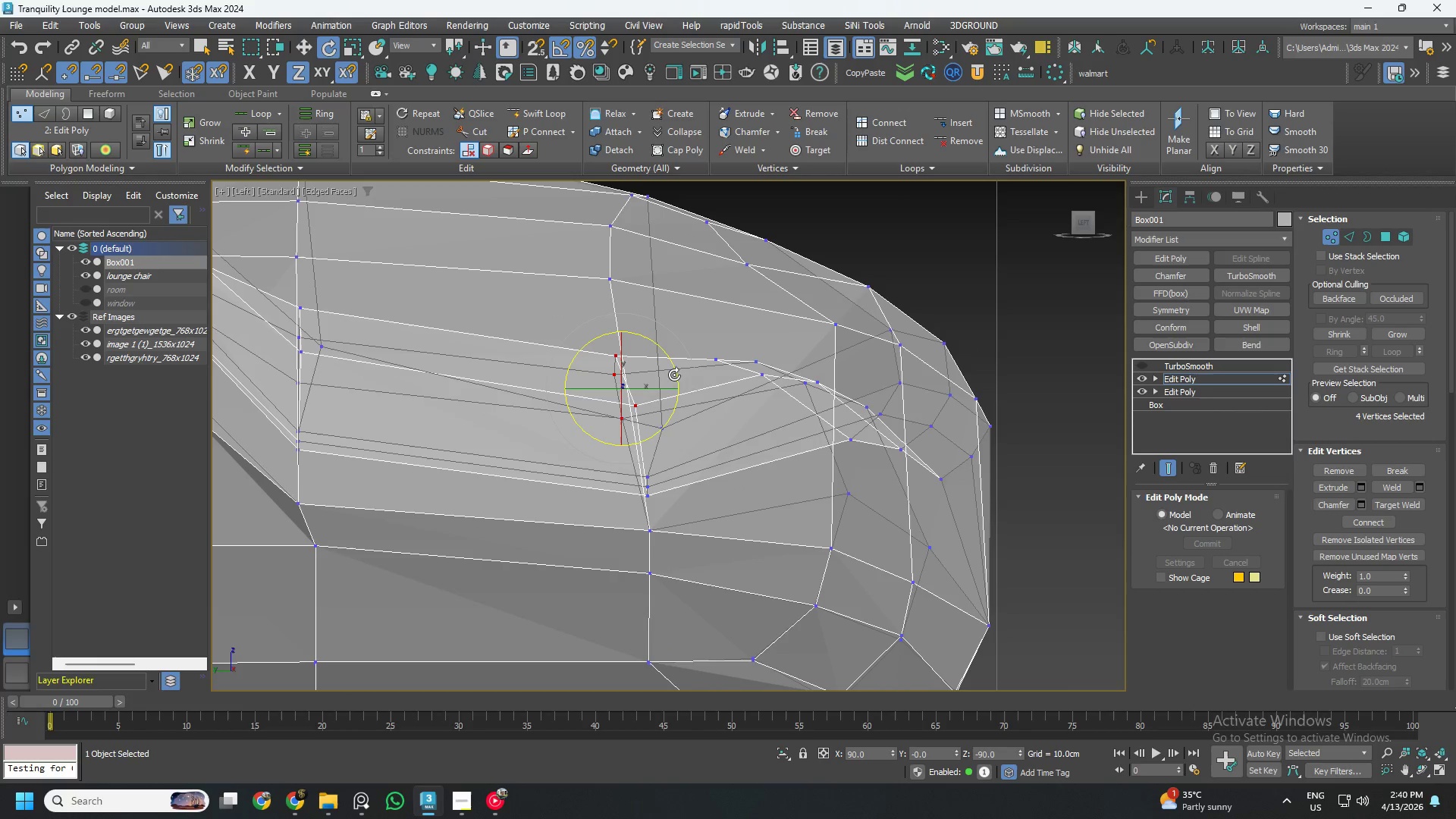 
left_click_drag(start_coordinate=[673, 372], to_coordinate=[676, 379])
 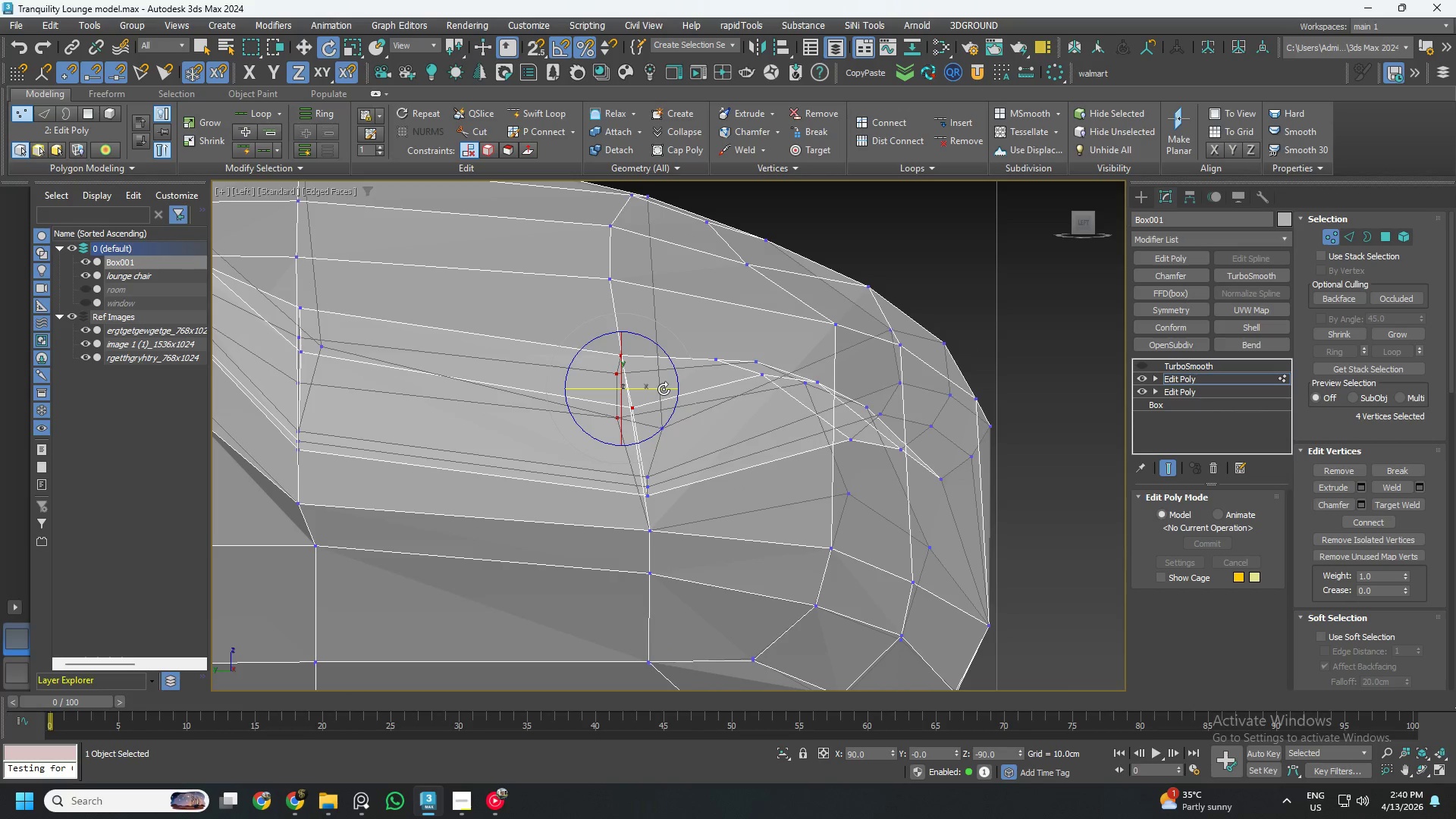 
key(R)
 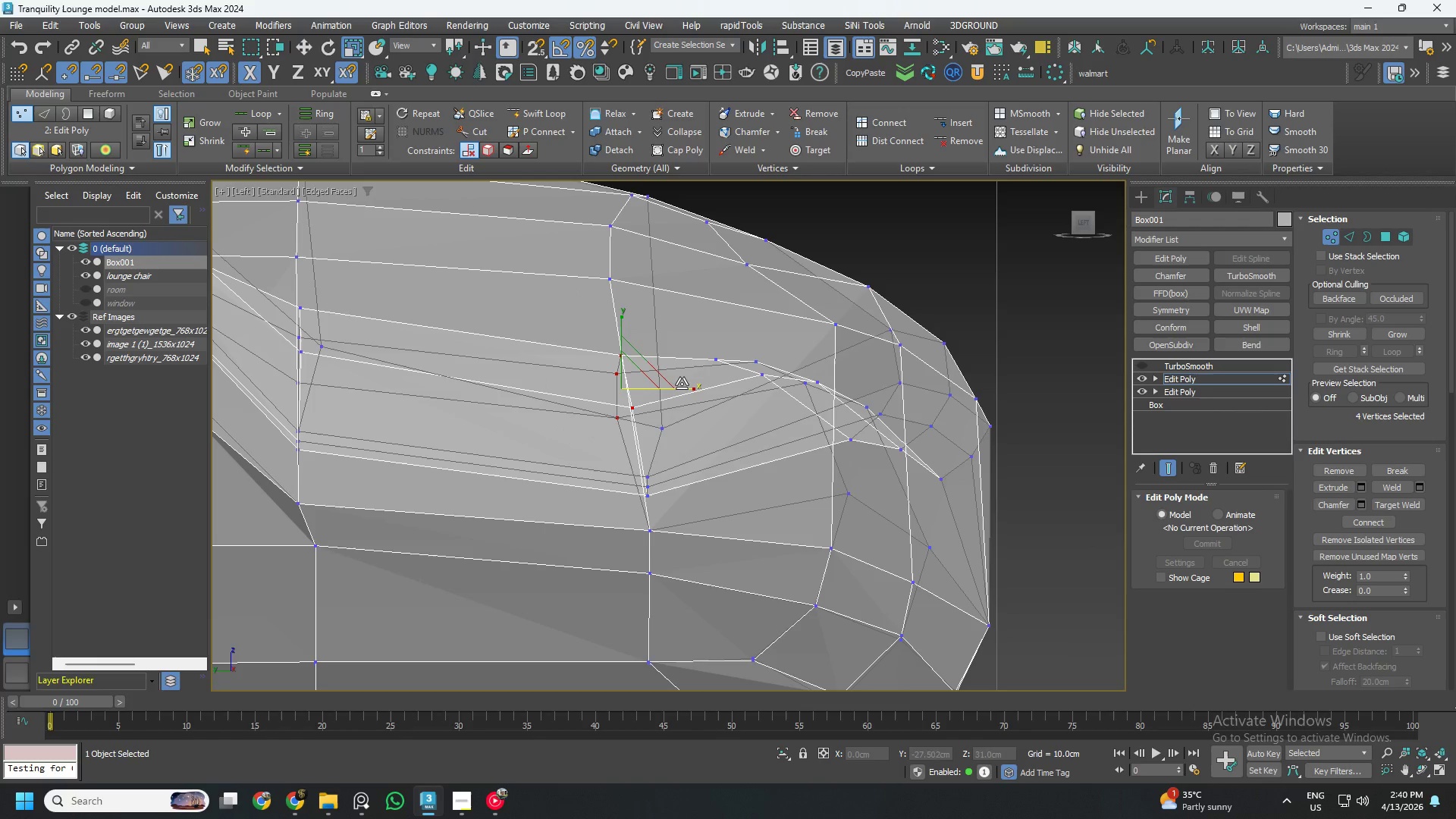 
left_click_drag(start_coordinate=[684, 384], to_coordinate=[608, 395])
 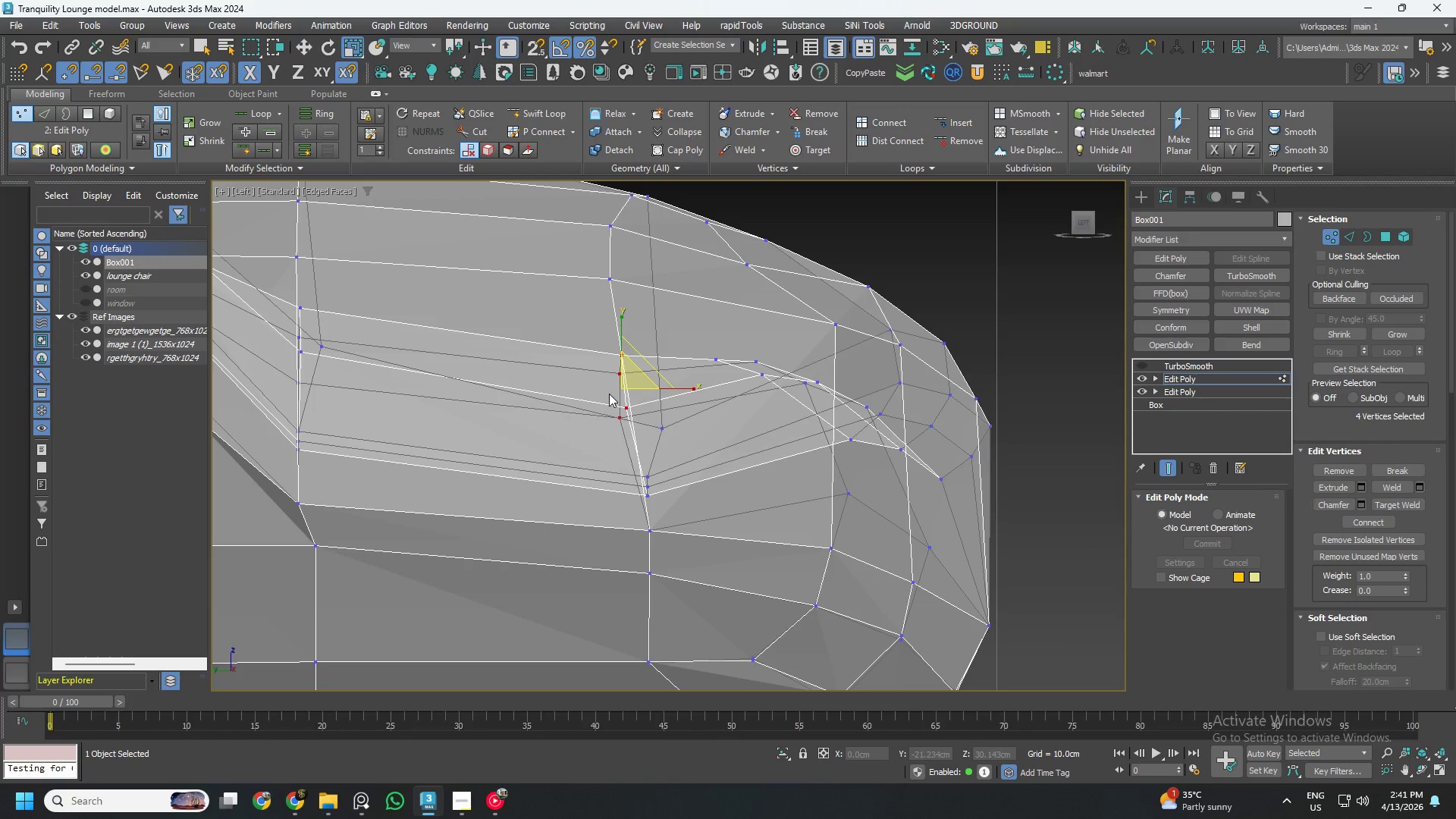 
key(W)
 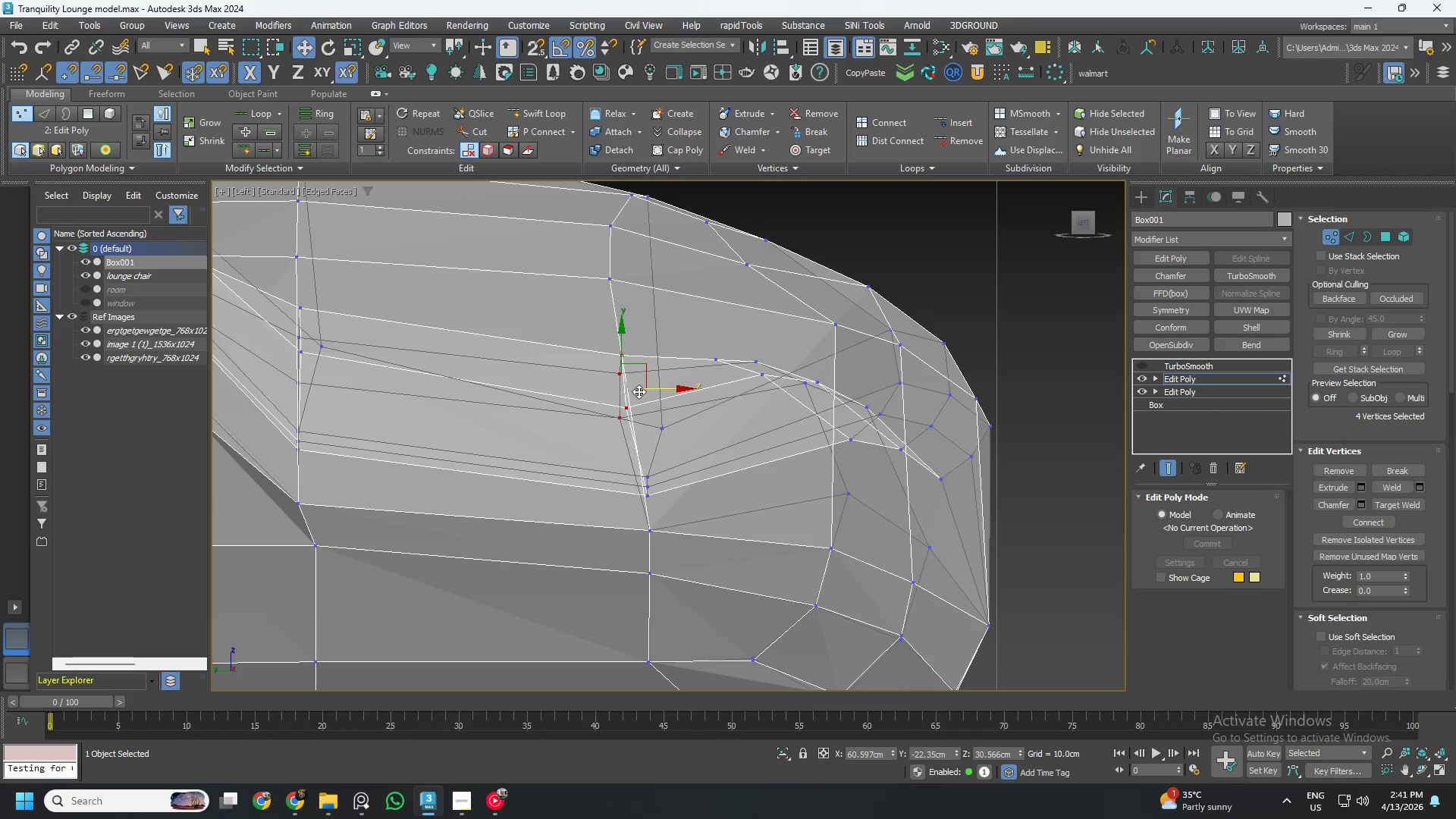 
type(ew)
 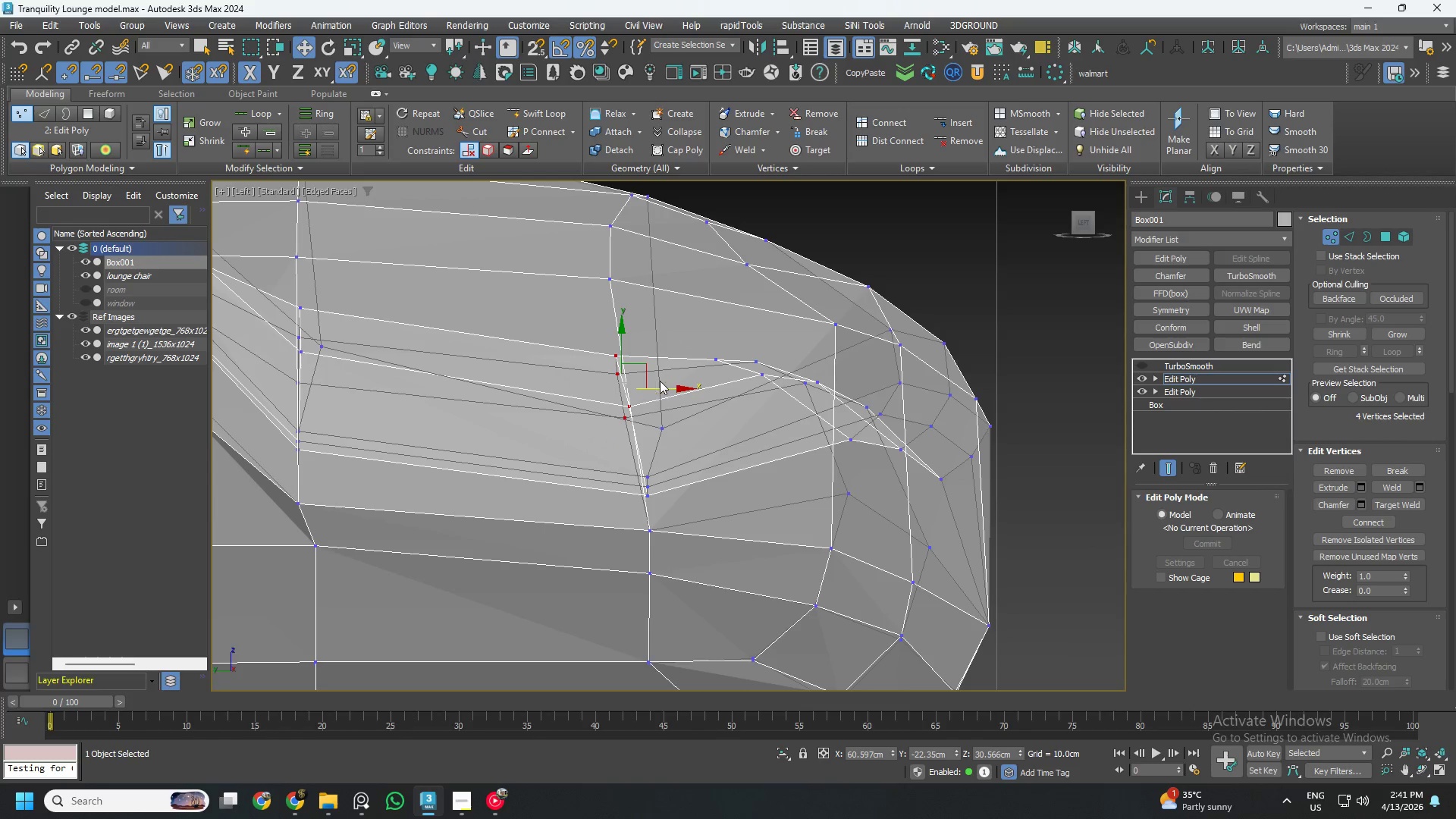 
left_click_drag(start_coordinate=[675, 366], to_coordinate=[673, 358])
 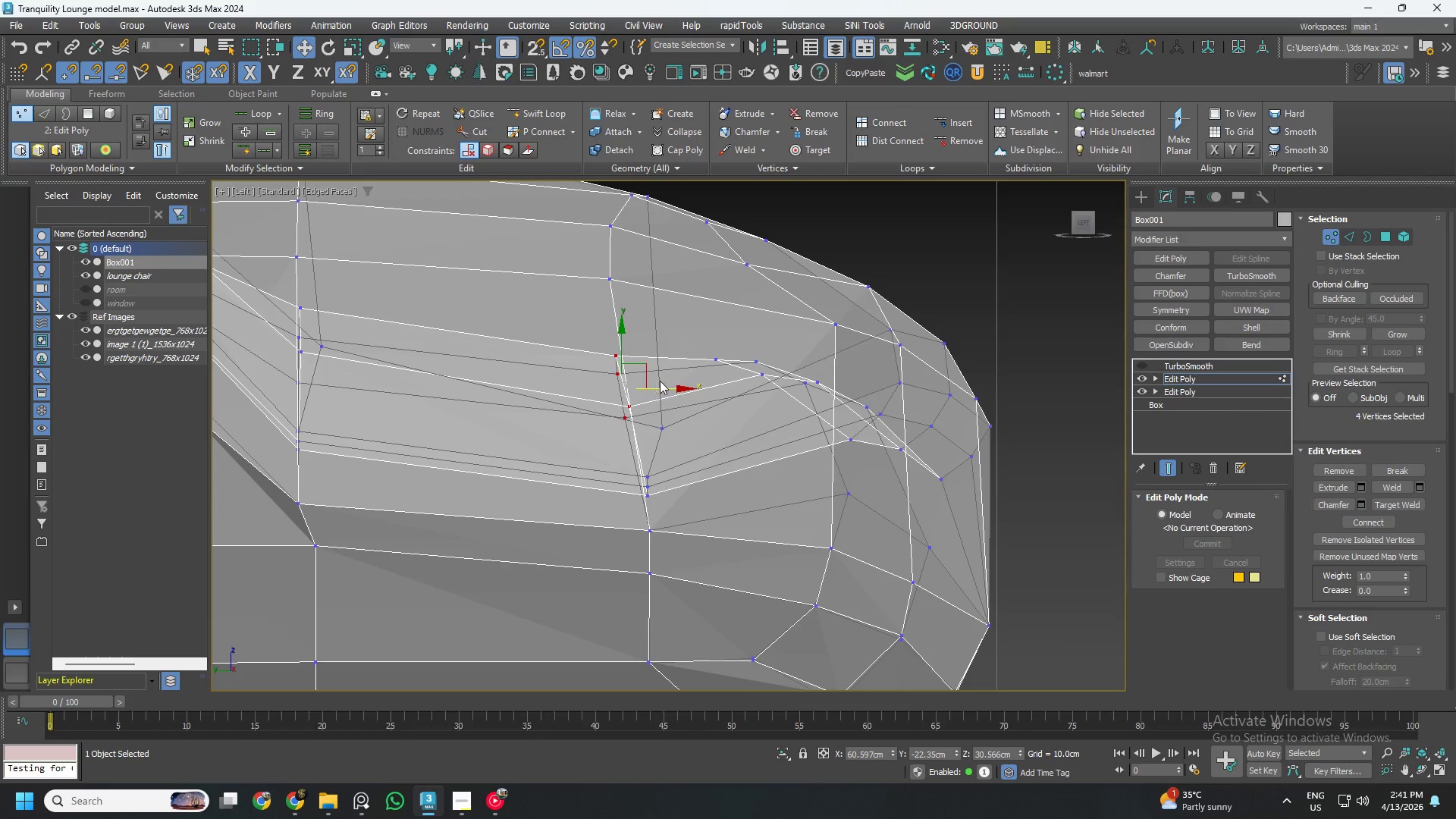 
left_click_drag(start_coordinate=[658, 388], to_coordinate=[663, 388])
 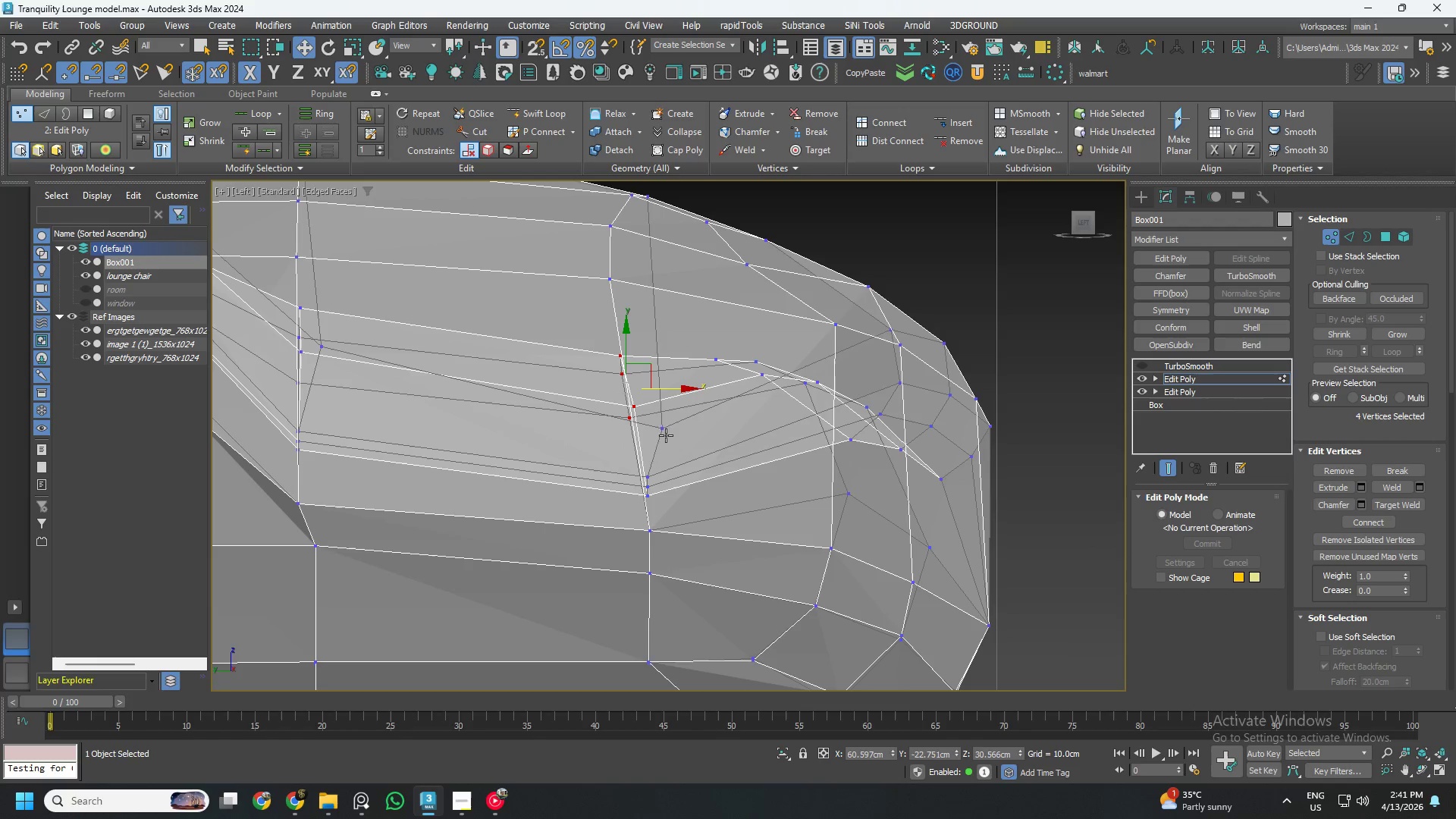 
left_click_drag(start_coordinate=[707, 450], to_coordinate=[655, 410])
 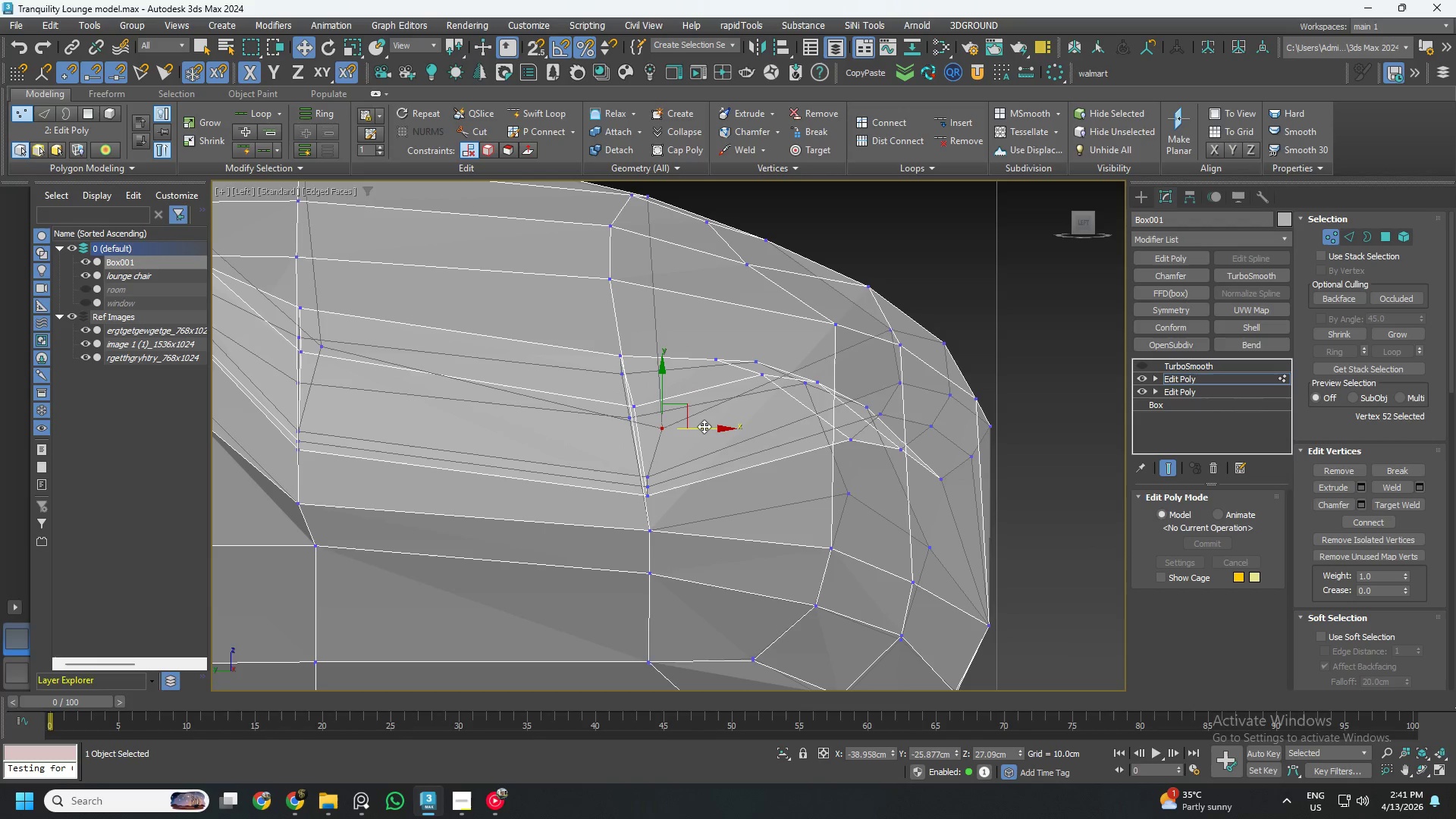 
left_click_drag(start_coordinate=[704, 426], to_coordinate=[676, 429])
 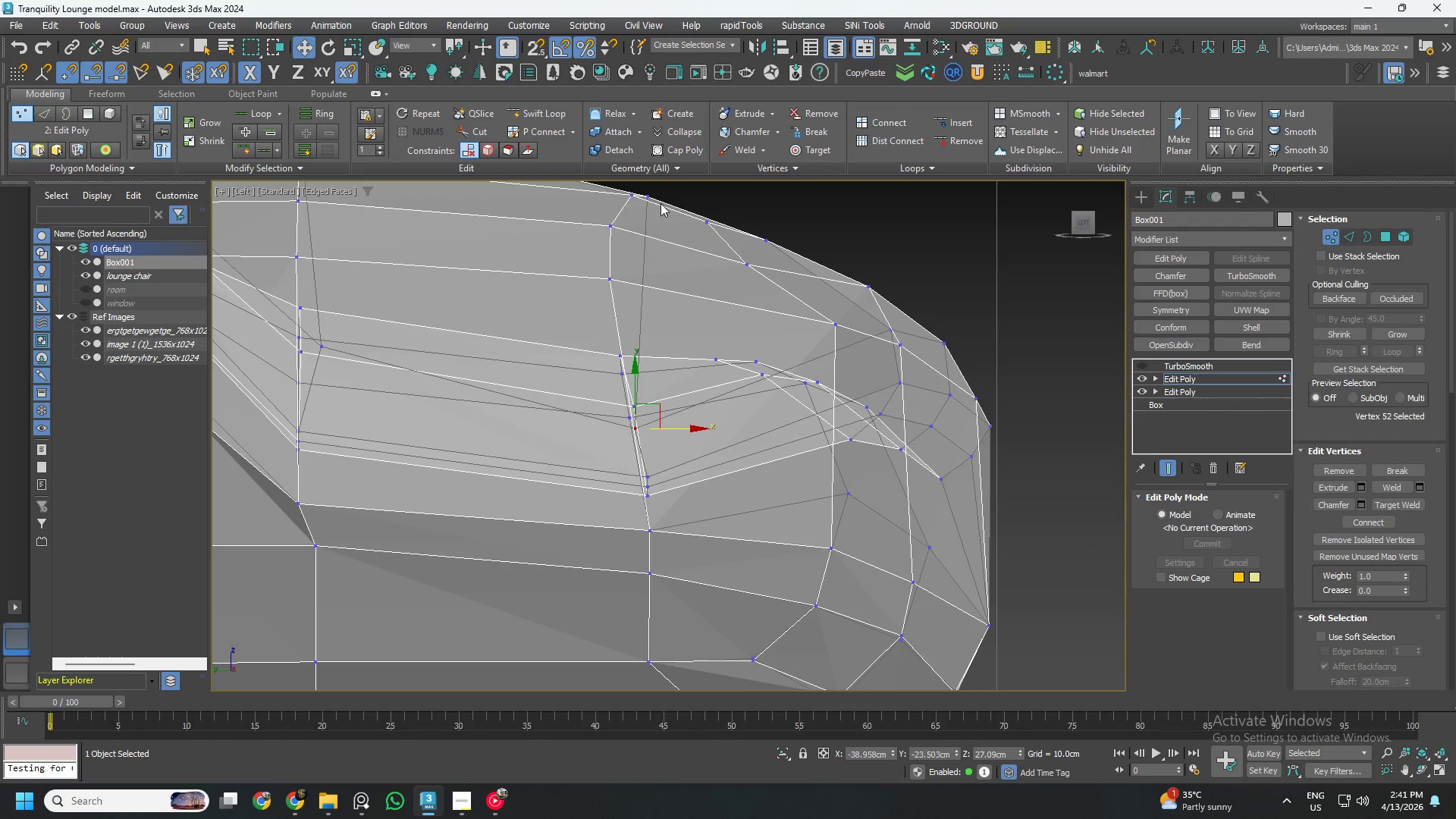 
left_click_drag(start_coordinate=[671, 216], to_coordinate=[641, 180])
 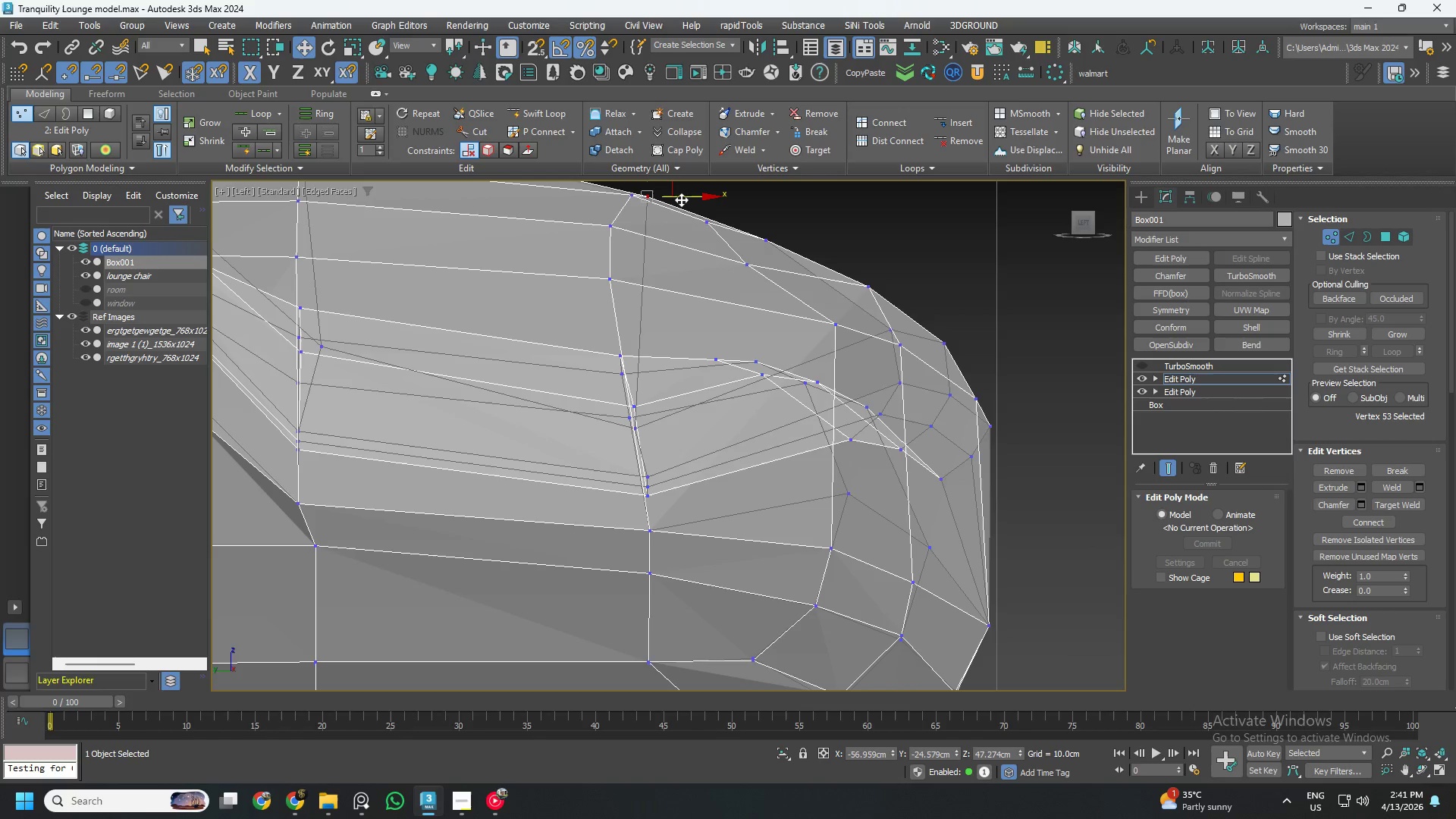 
left_click_drag(start_coordinate=[681, 199], to_coordinate=[670, 199])
 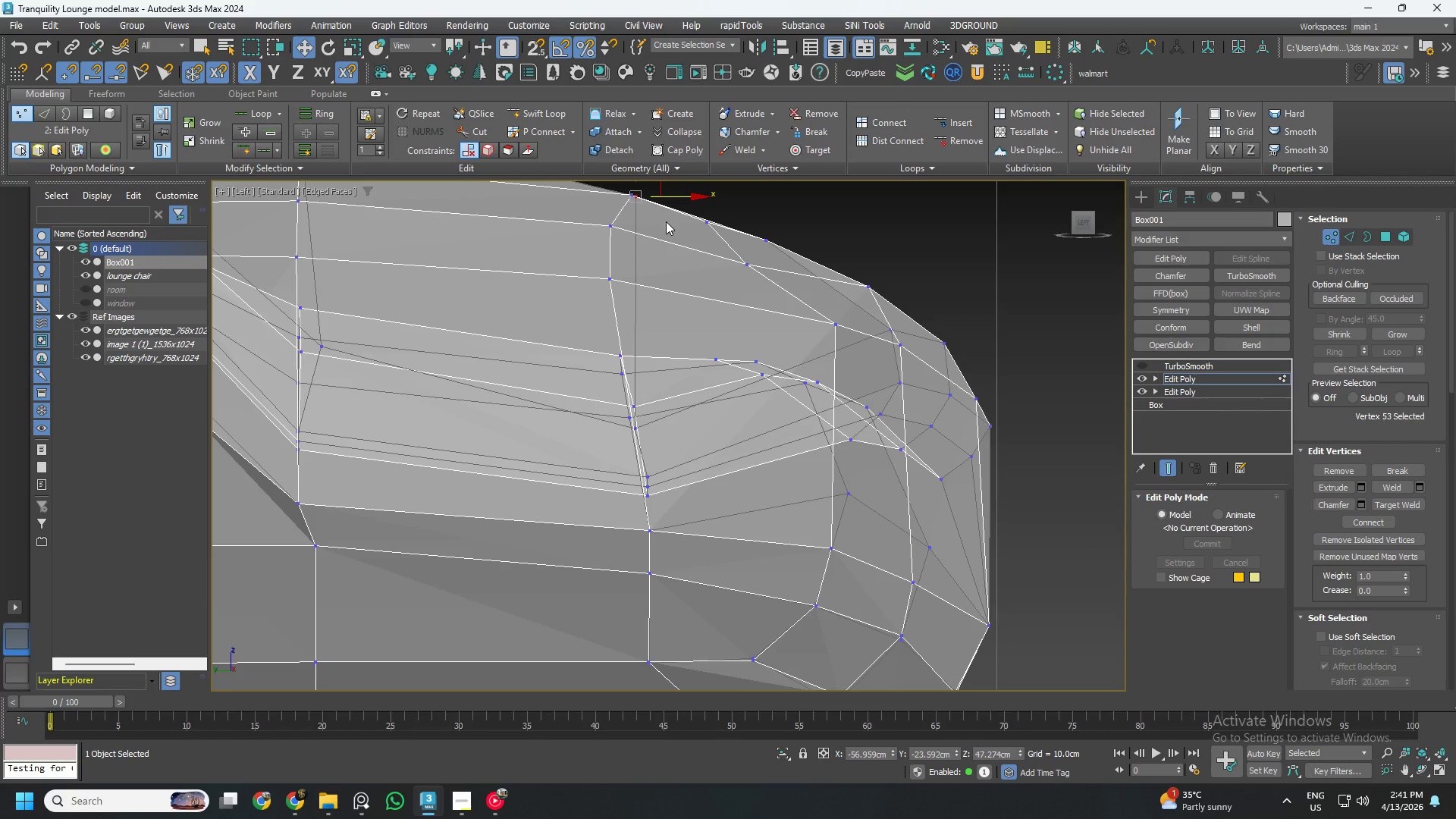 
left_click_drag(start_coordinate=[666, 221], to_coordinate=[631, 182])
 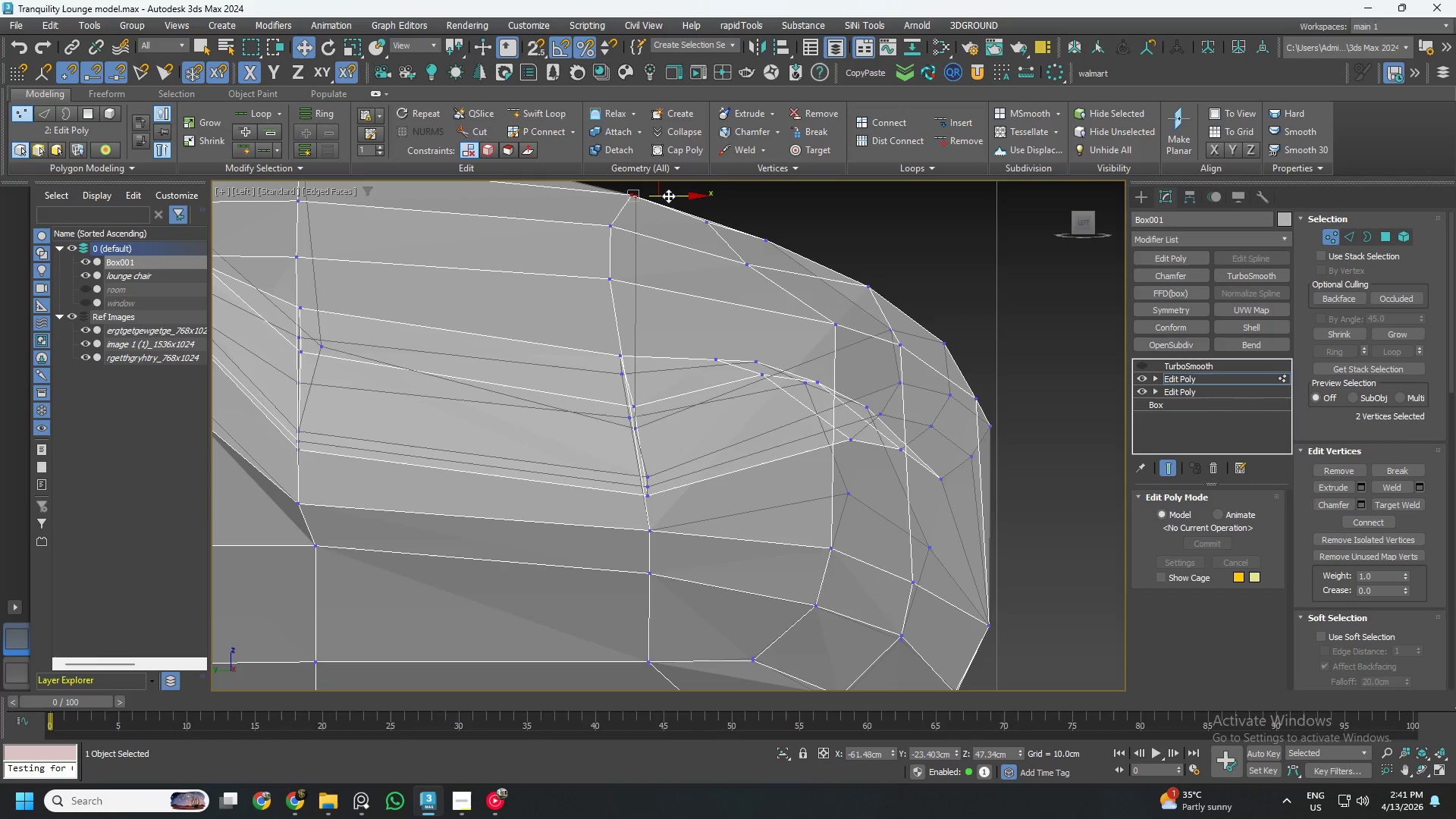 
left_click_drag(start_coordinate=[668, 196], to_coordinate=[648, 196])
 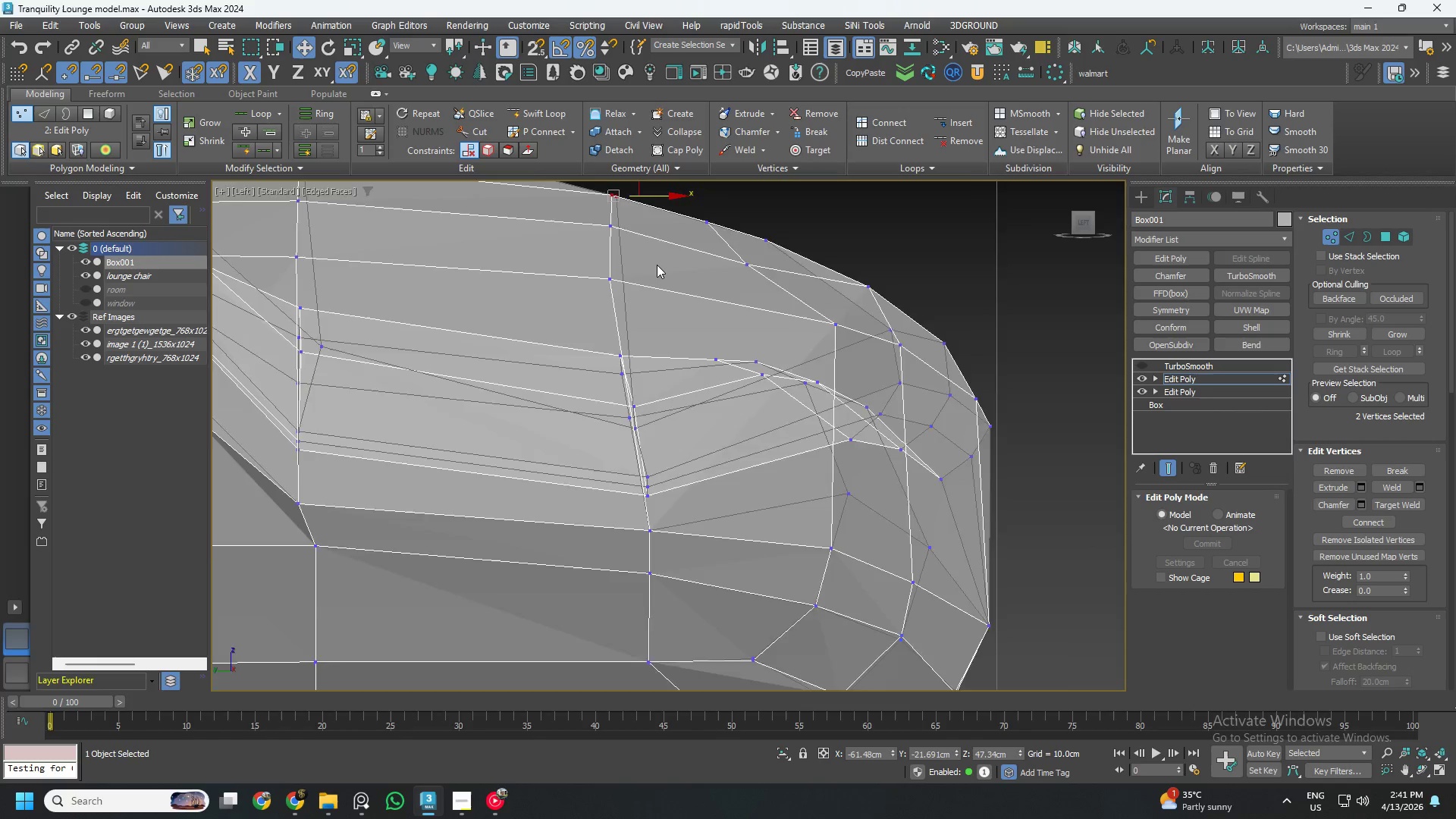 
scroll: coordinate [657, 266], scroll_direction: down, amount: 3.0
 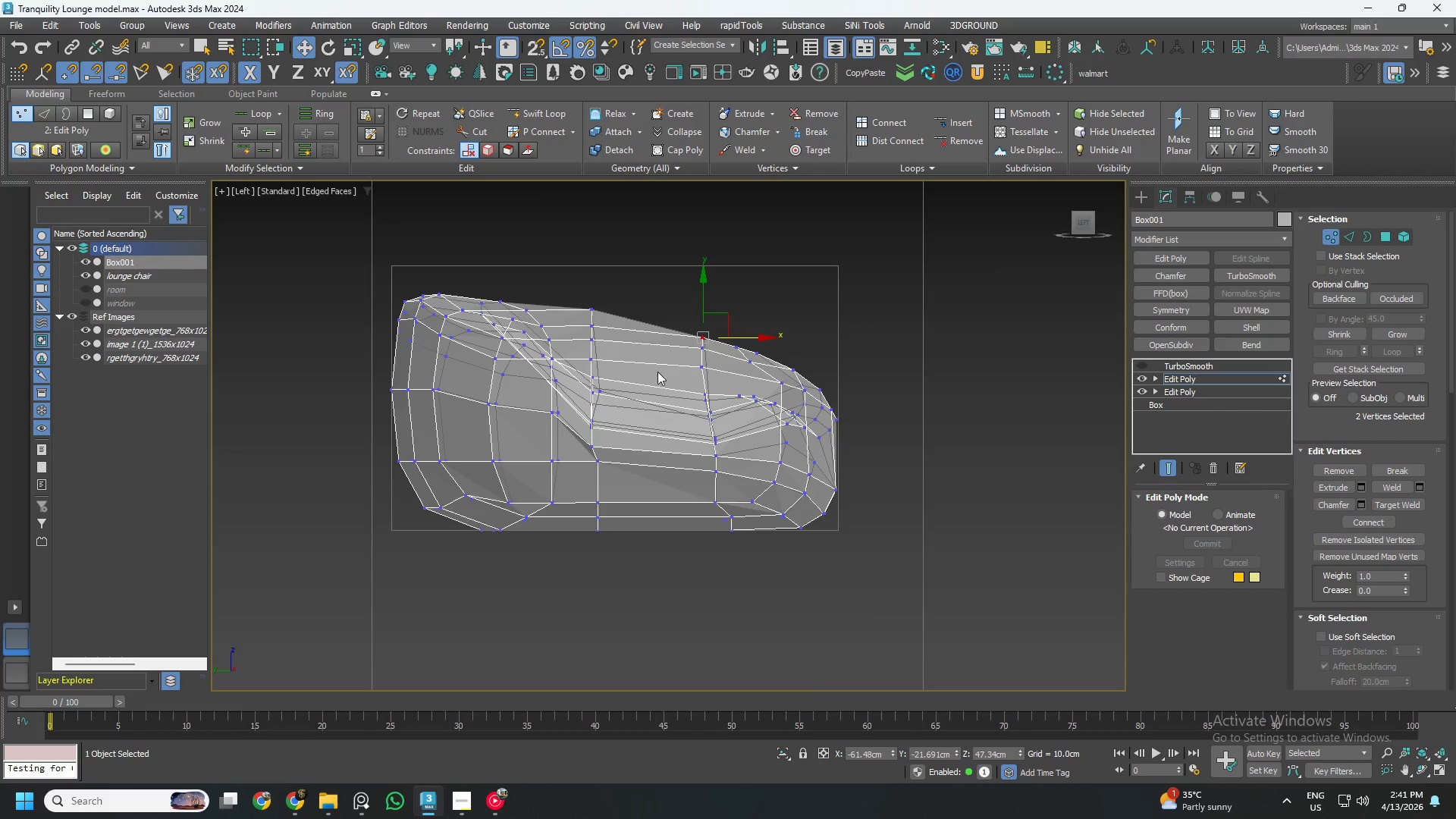 
left_click_drag(start_coordinate=[579, 297], to_coordinate=[632, 343])
 